 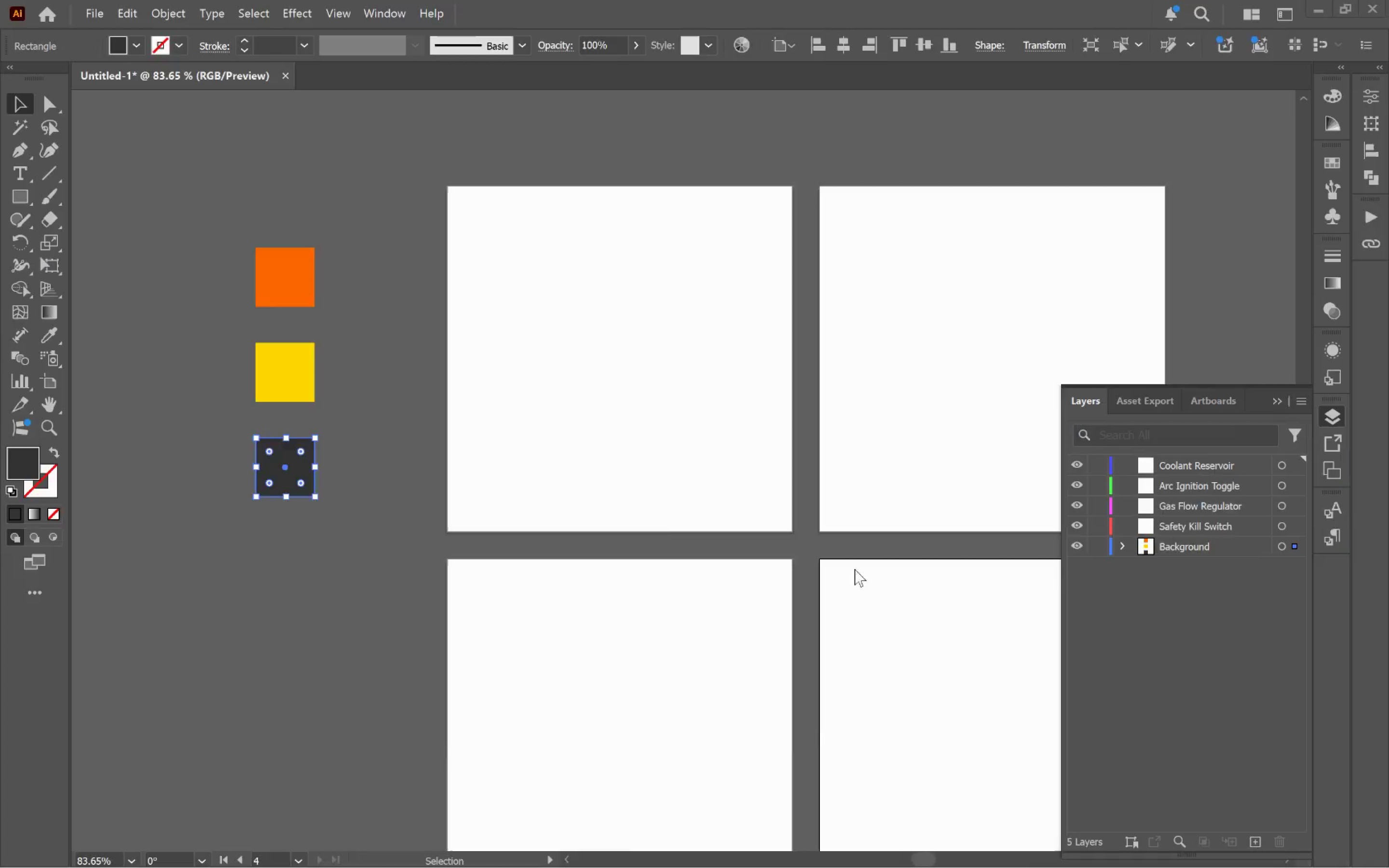 
left_click([644, 324])
 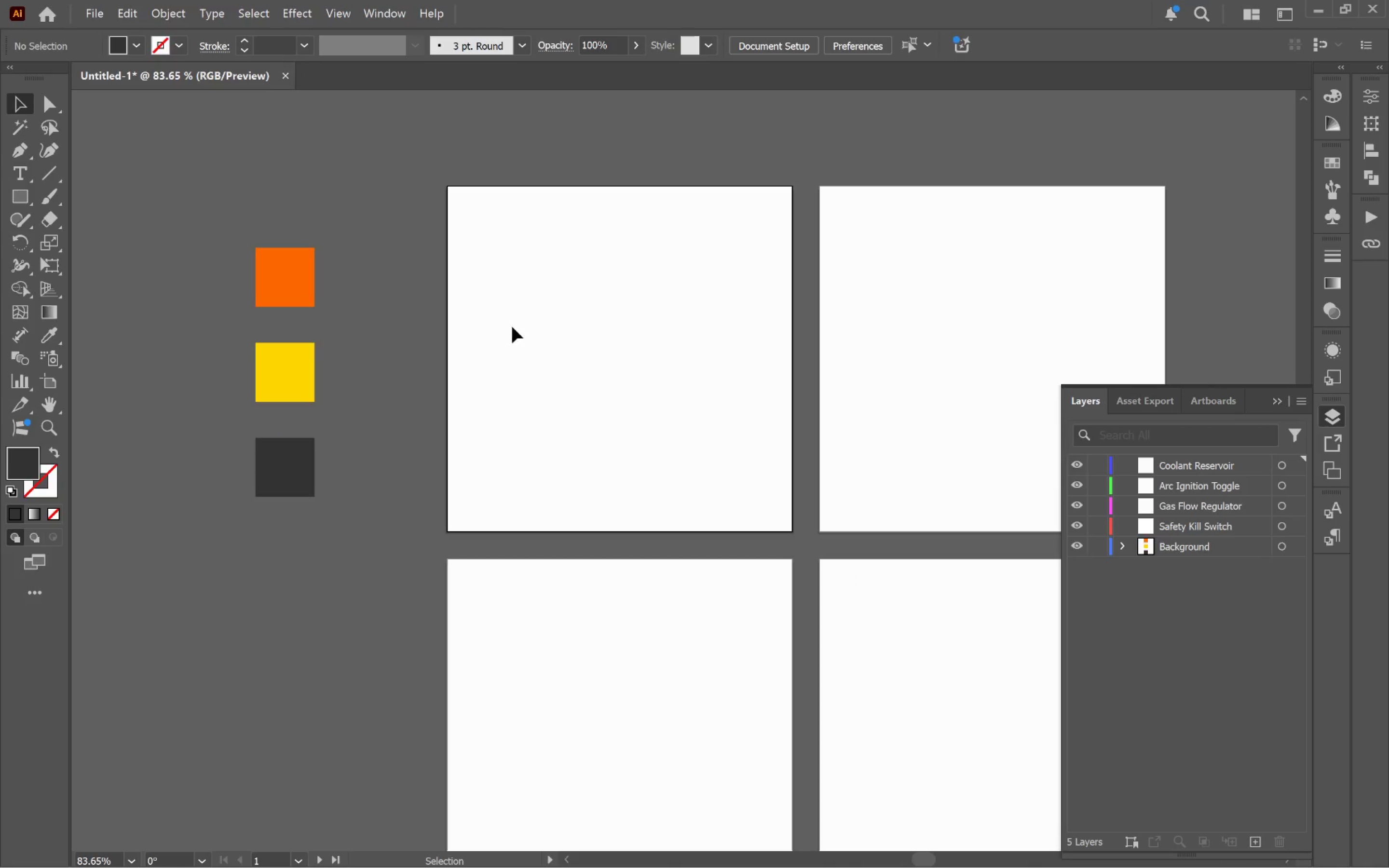 
hold_key(key=Space, duration=0.55)
 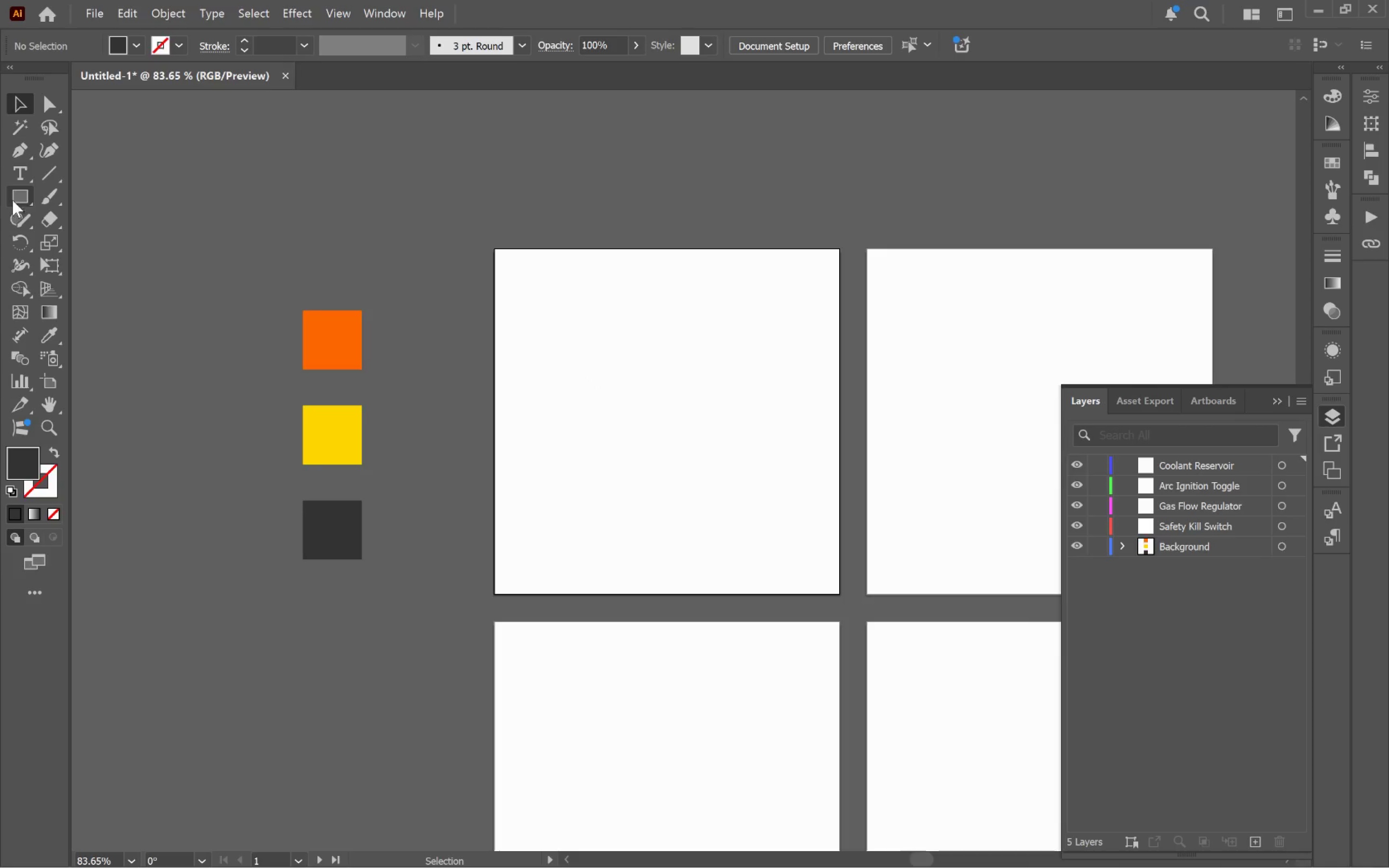 
left_click_drag(start_coordinate=[572, 325], to_coordinate=[617, 387])
 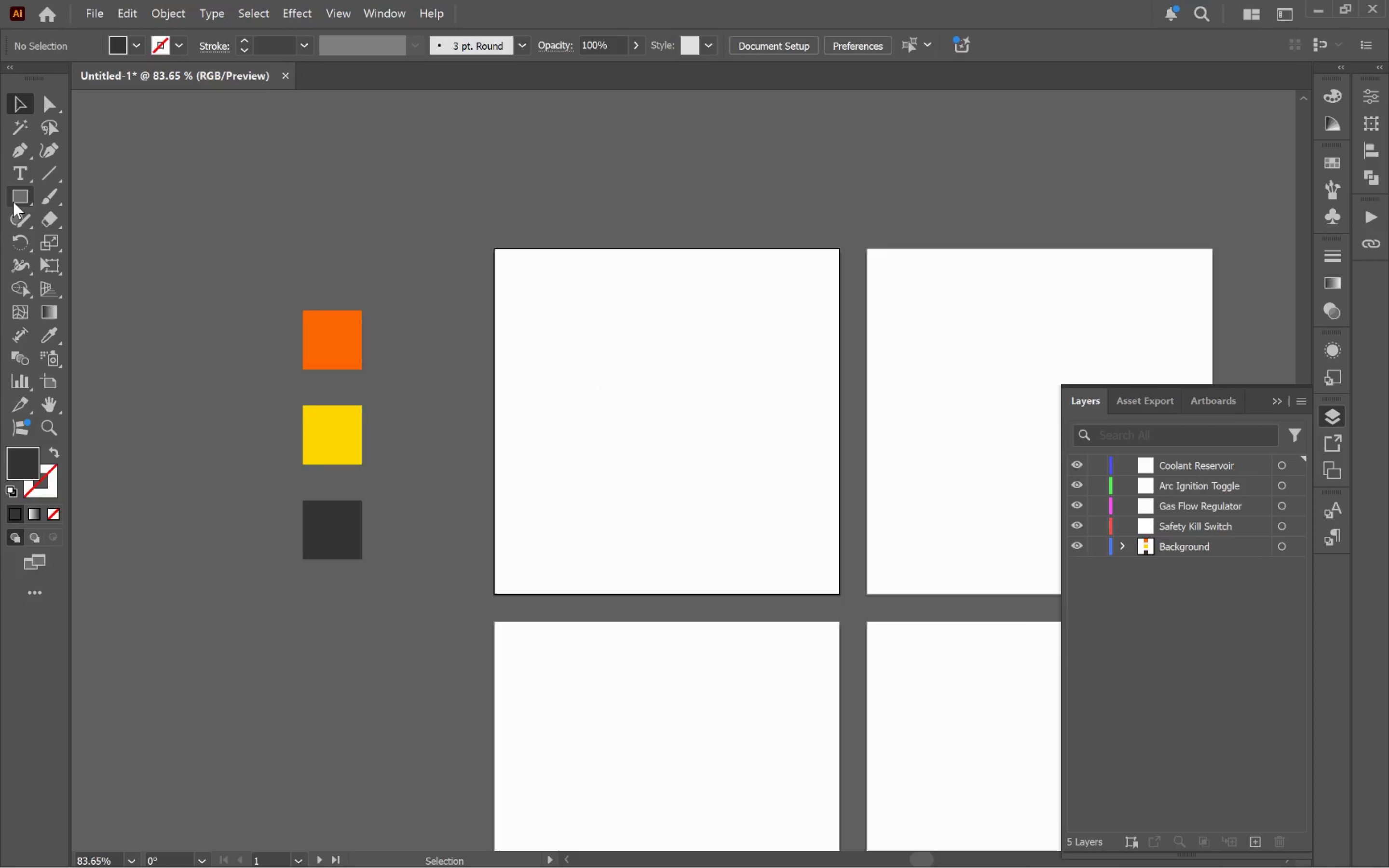 
left_click_drag(start_coordinate=[13, 200], to_coordinate=[103, 233])
 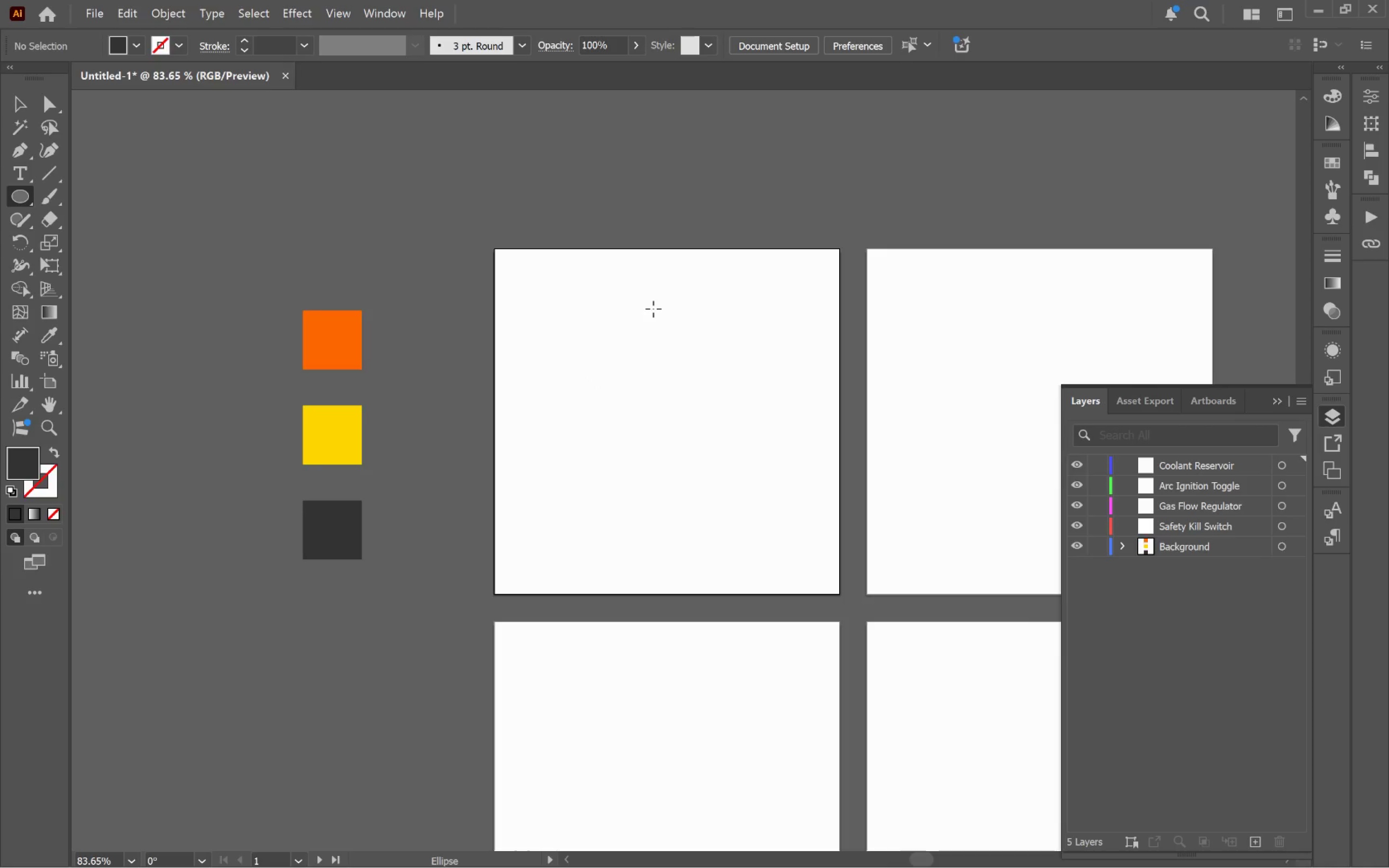 
hold_key(key=AltLeft, duration=0.89)
scroll: coordinate [645, 323], scroll_direction: up, amount: 2.0
 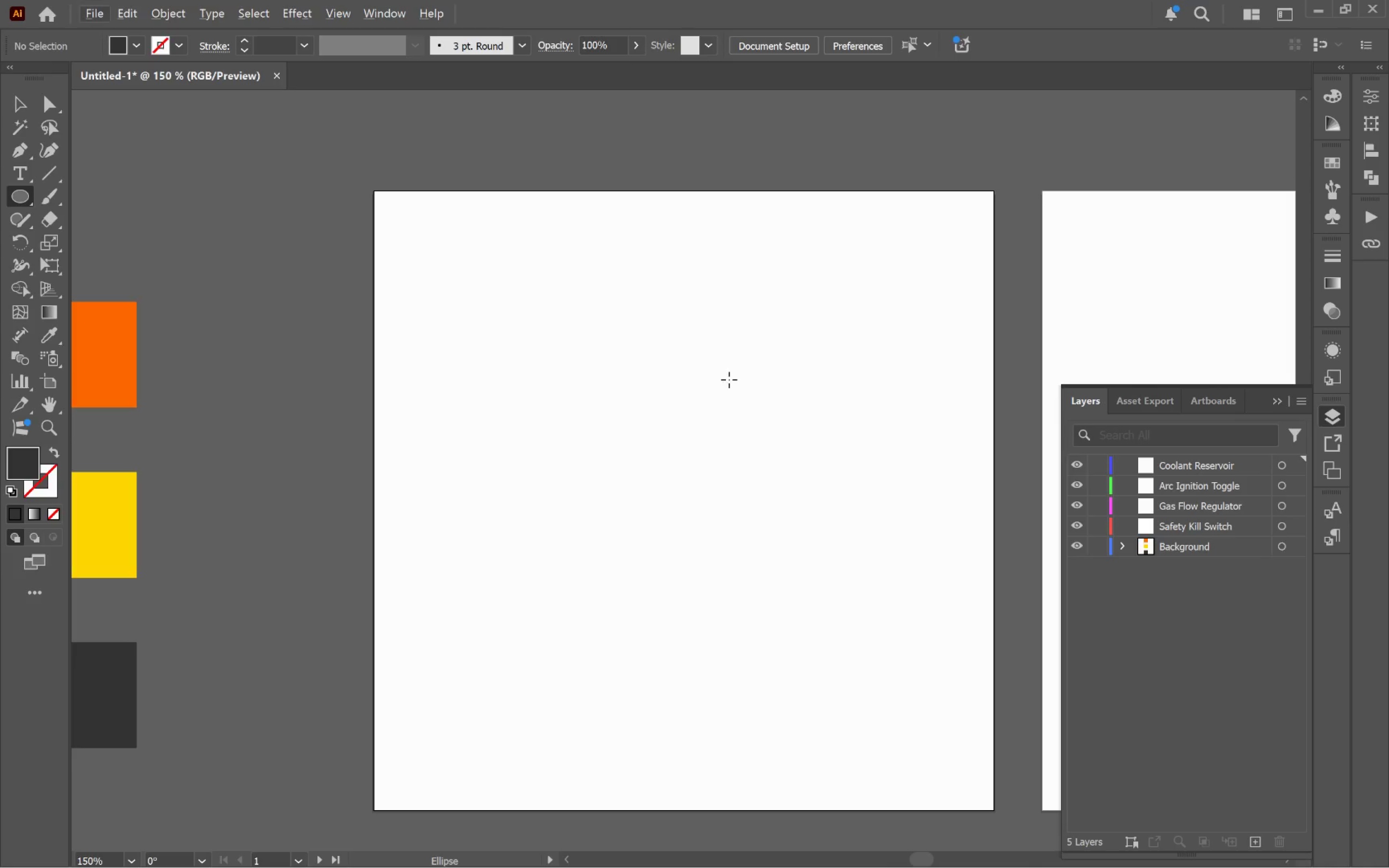 
hold_key(key=Space, duration=0.89)
 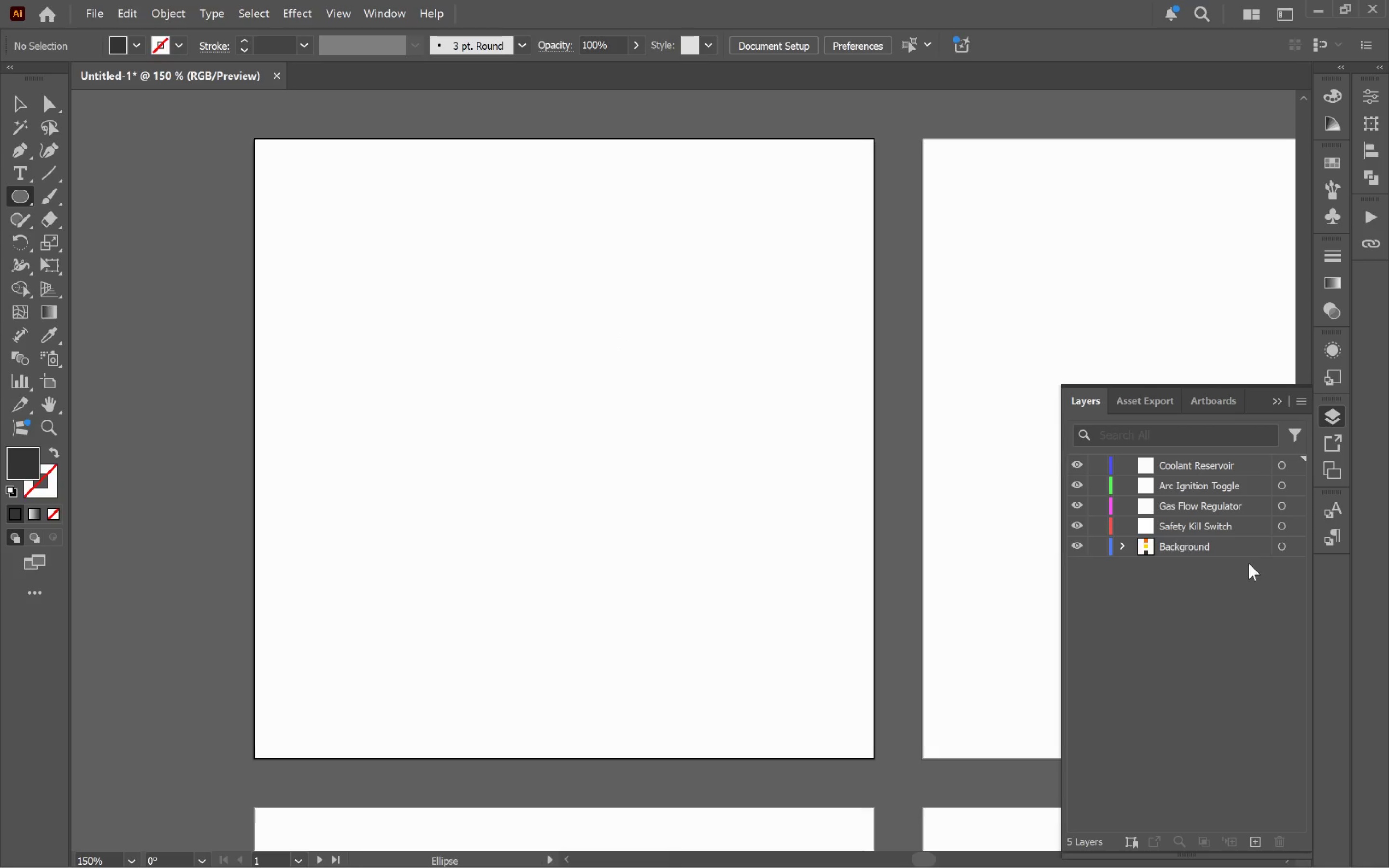 
left_click_drag(start_coordinate=[741, 394], to_coordinate=[621, 341])
 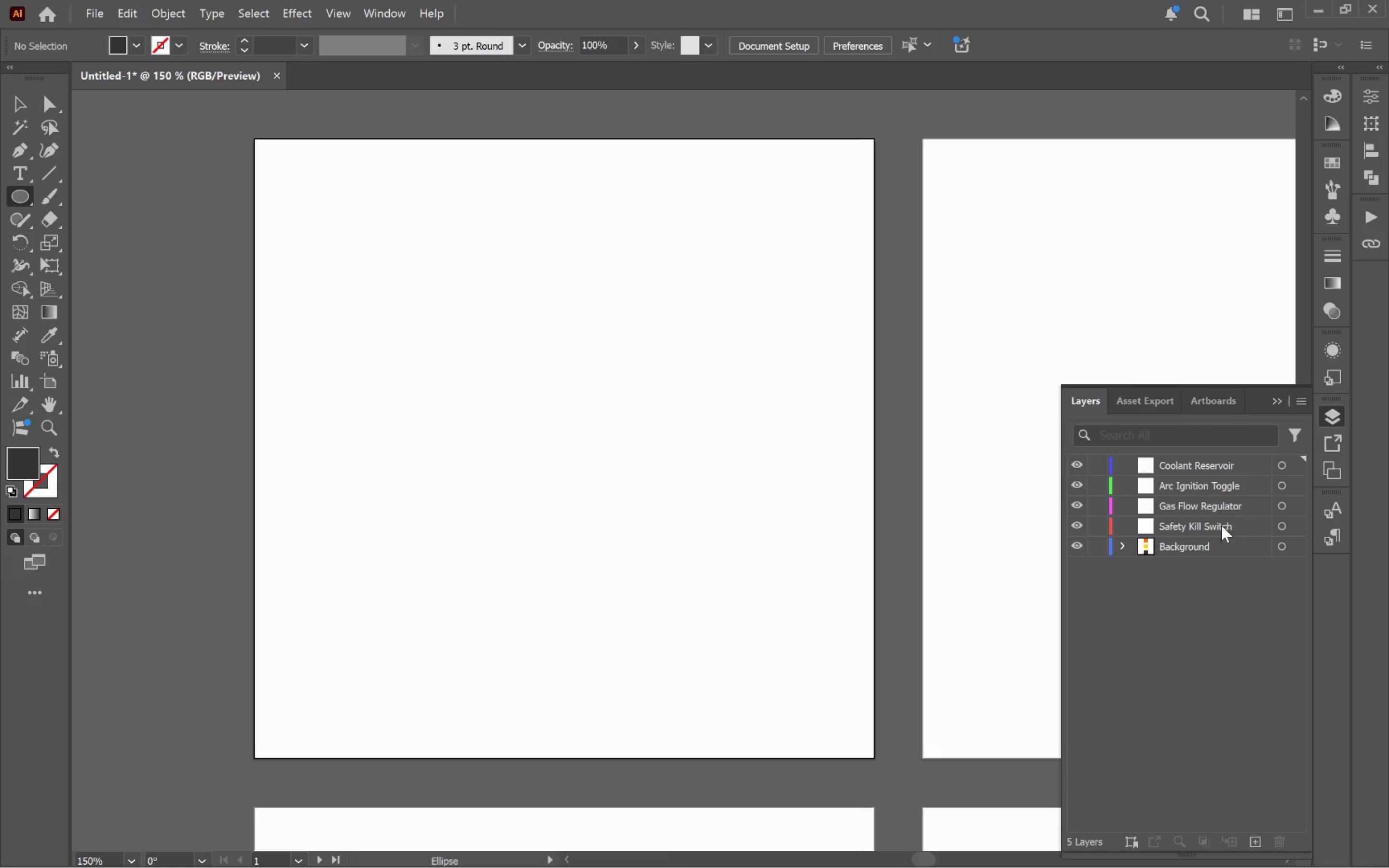 
left_click([1212, 523])
 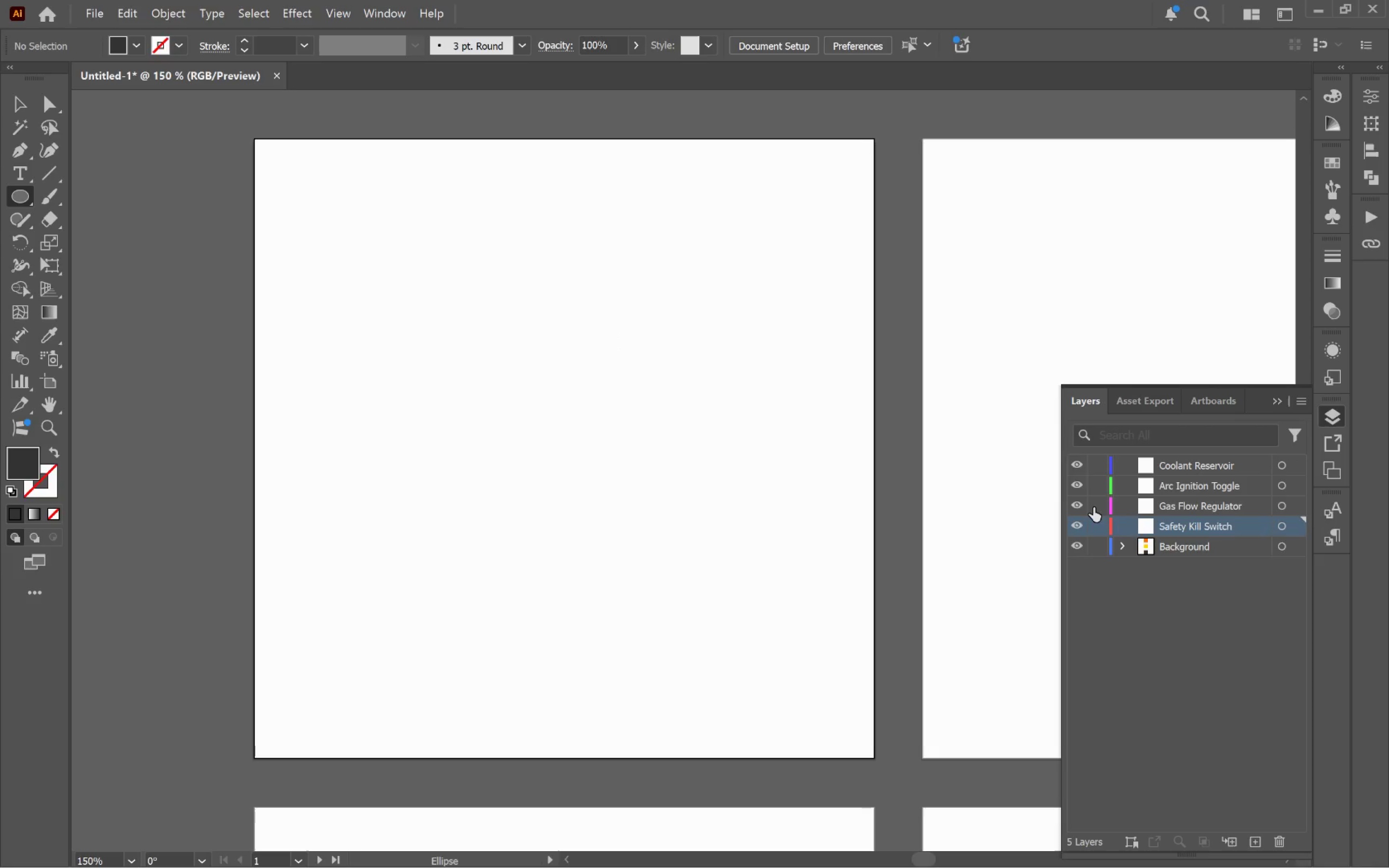 
left_click_drag(start_coordinate=[1095, 505], to_coordinate=[1099, 462])
 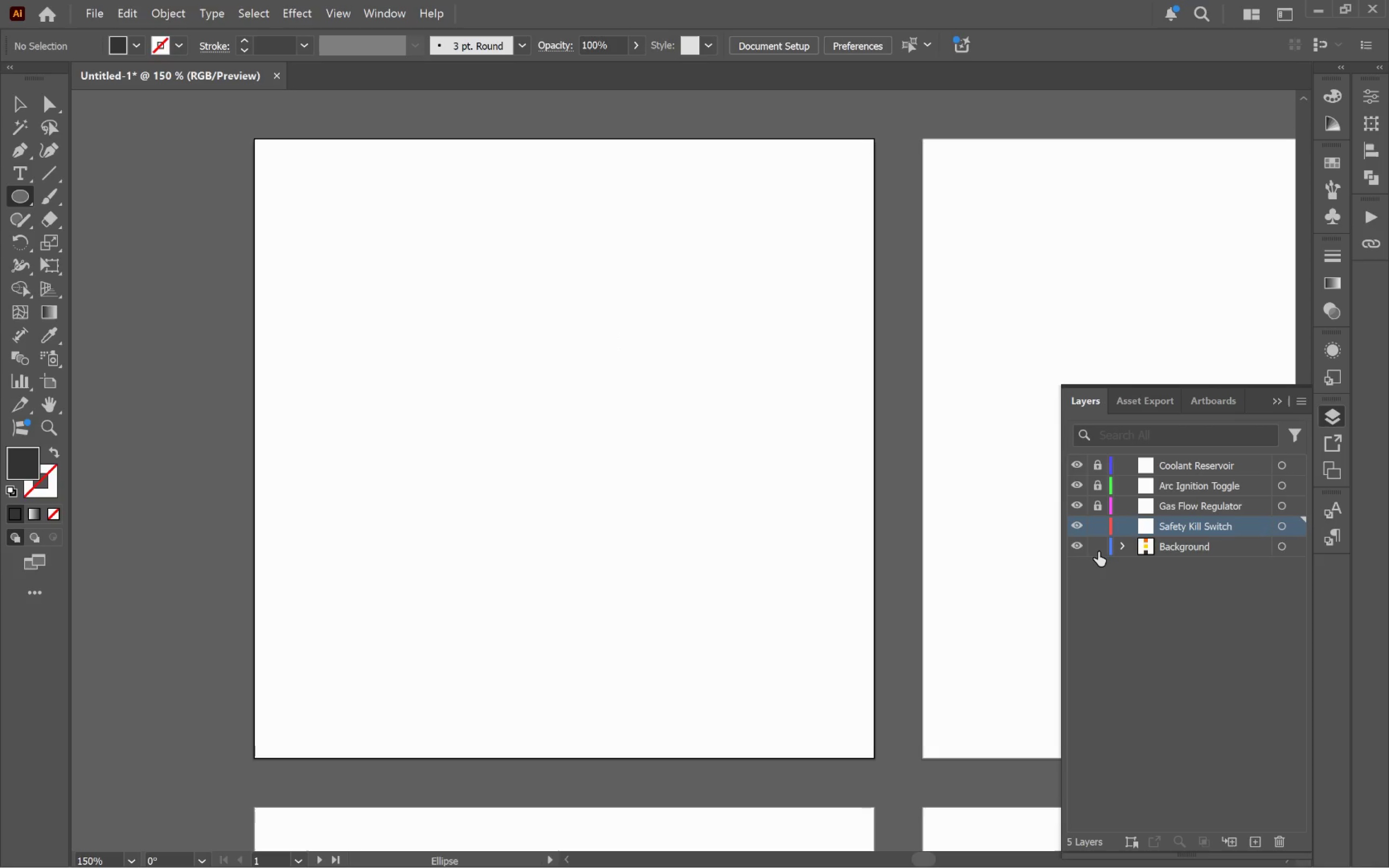 
left_click([1098, 548])
 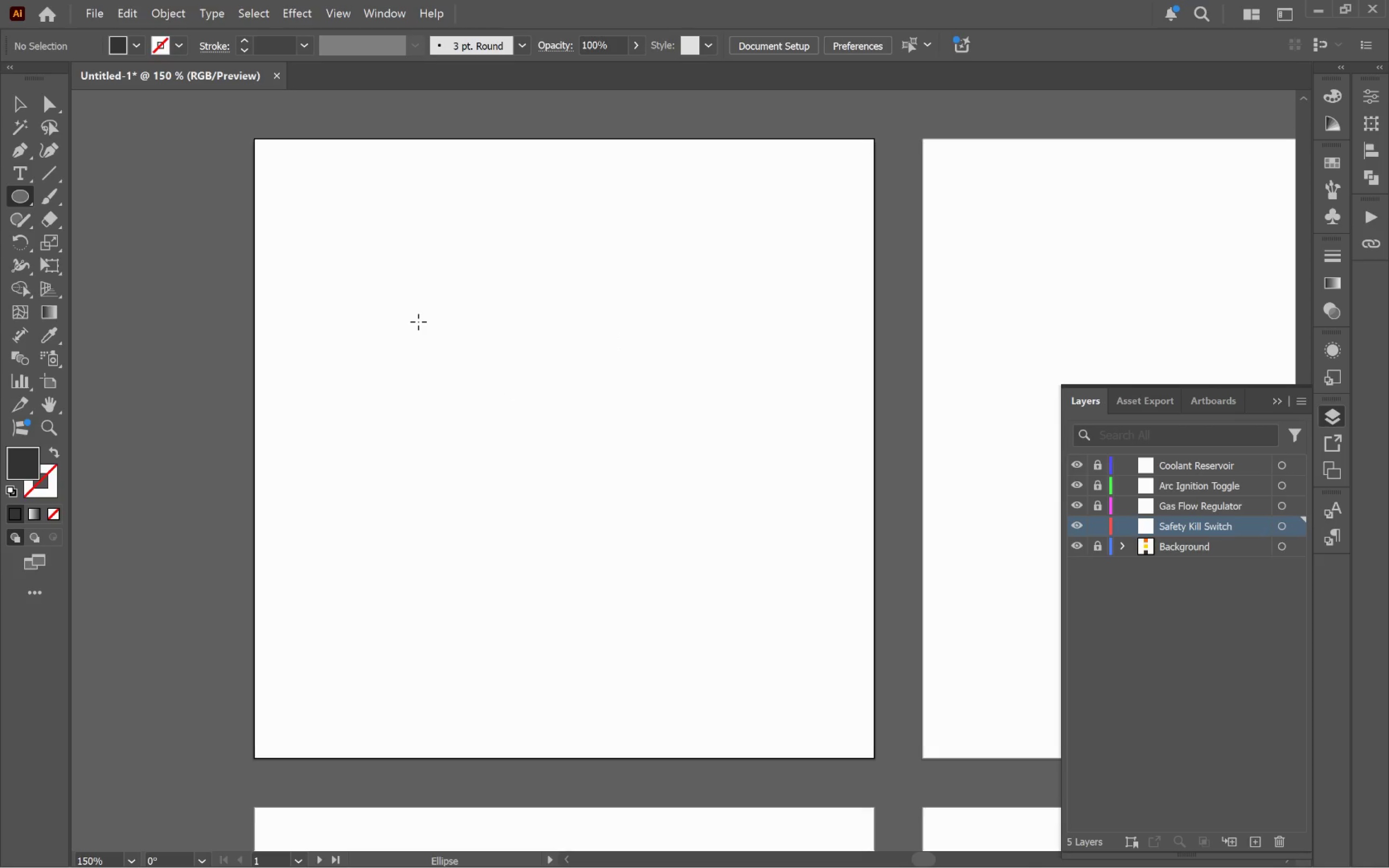 
left_click_drag(start_coordinate=[409, 320], to_coordinate=[619, 416])
 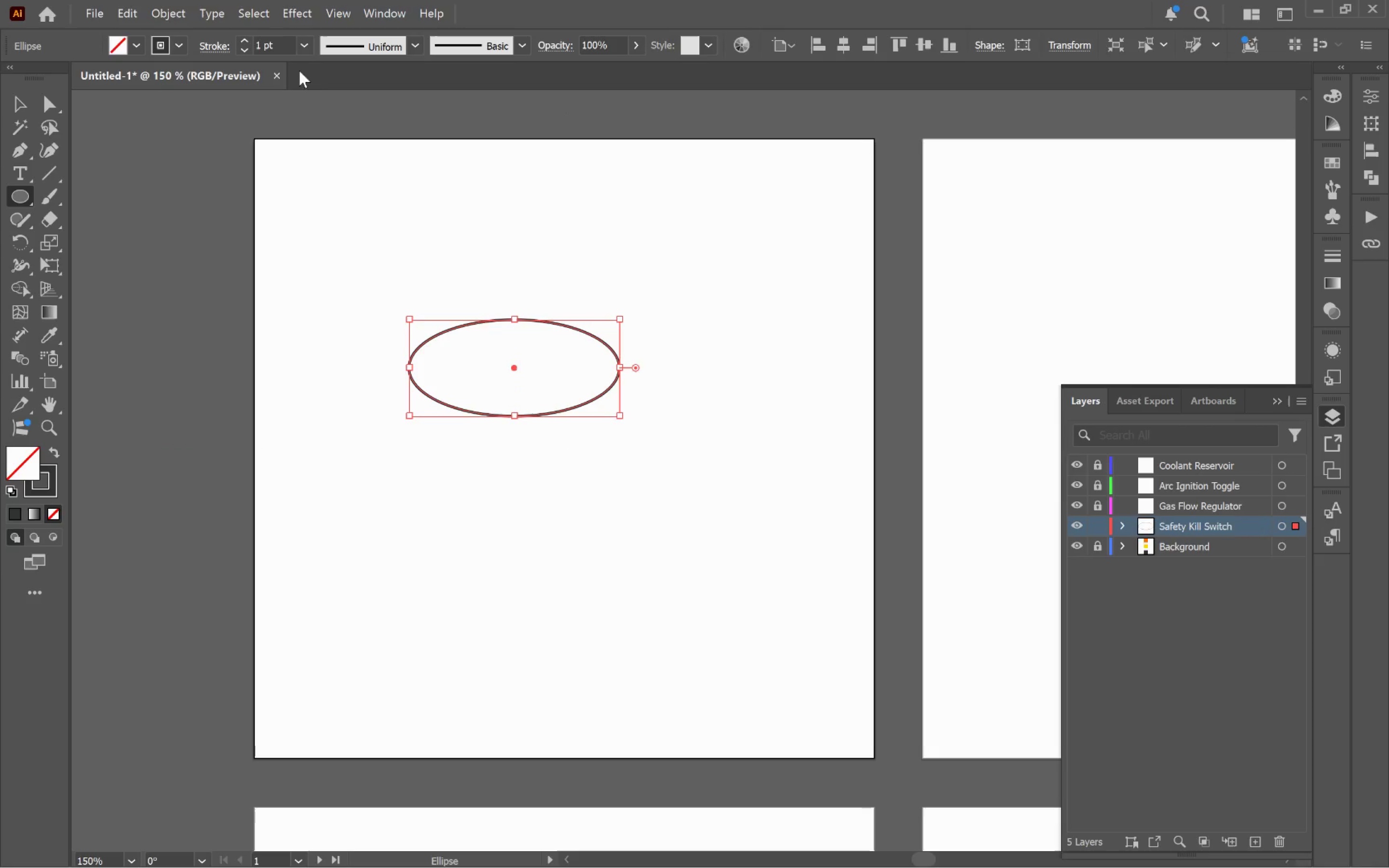 
double_click([238, 41])
 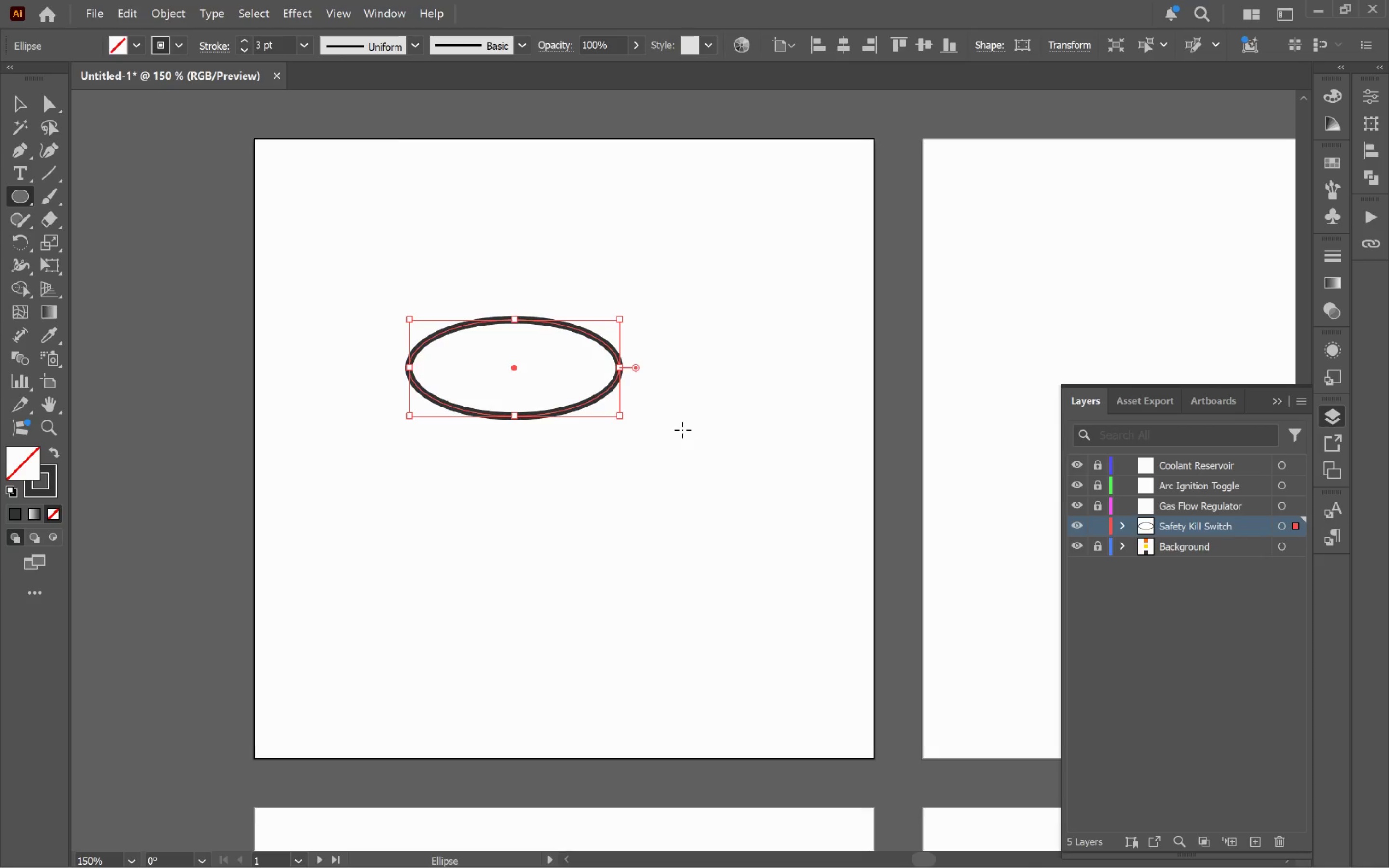 
hold_key(key=Space, duration=0.88)
 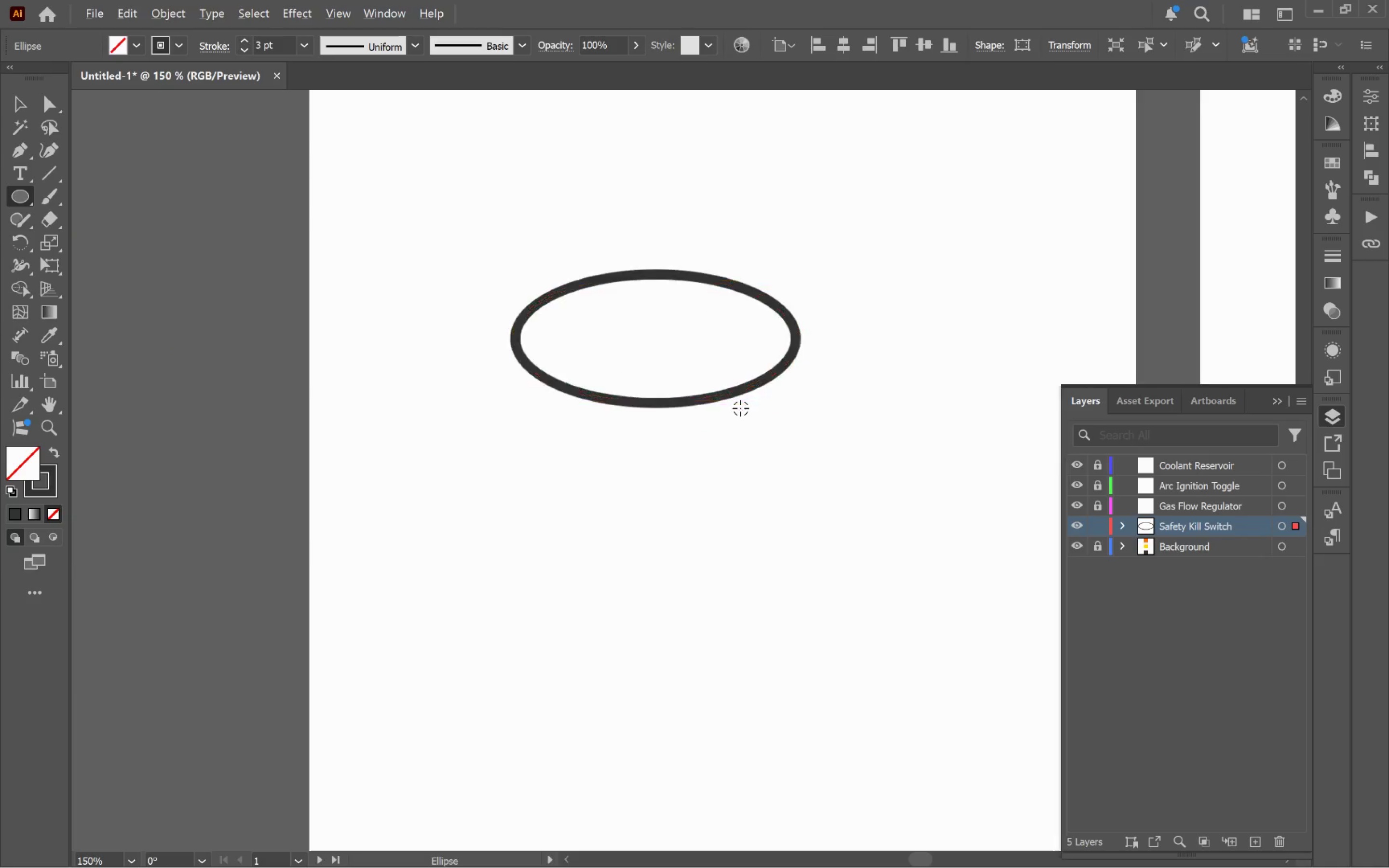 
left_click_drag(start_coordinate=[665, 432], to_coordinate=[827, 420])
 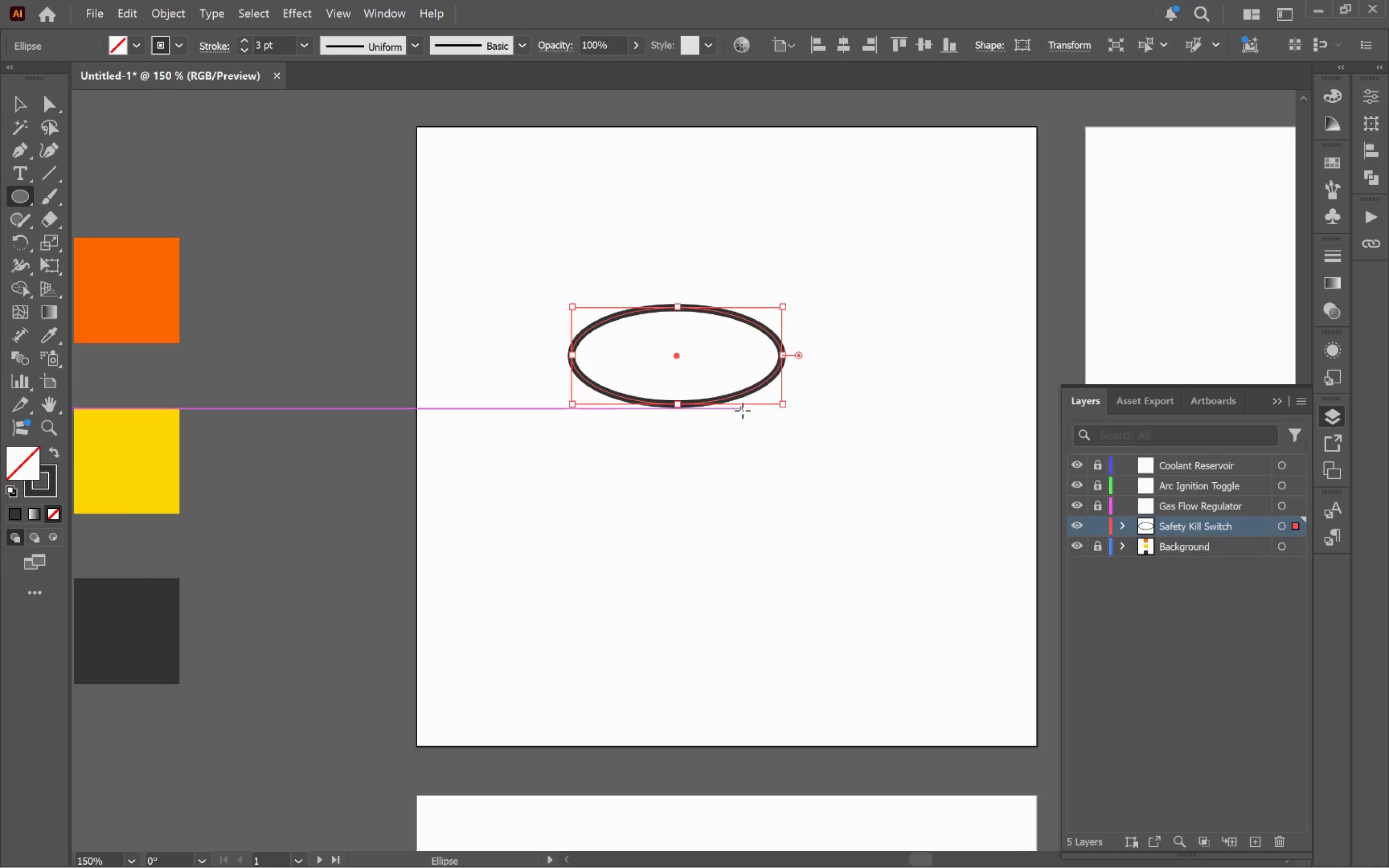 
hold_key(key=AltLeft, duration=0.62)
 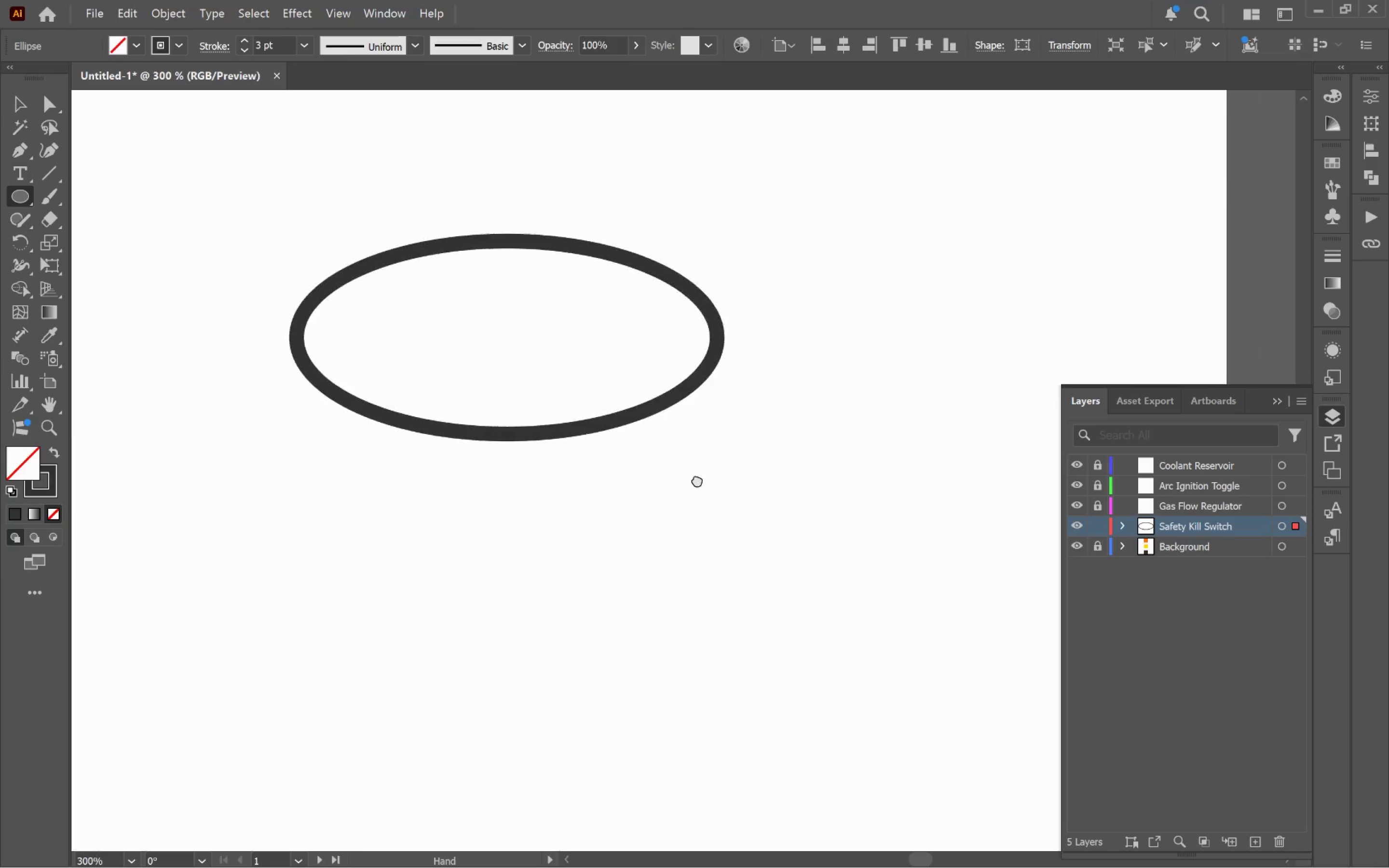 
hold_key(key=Space, duration=0.72)
 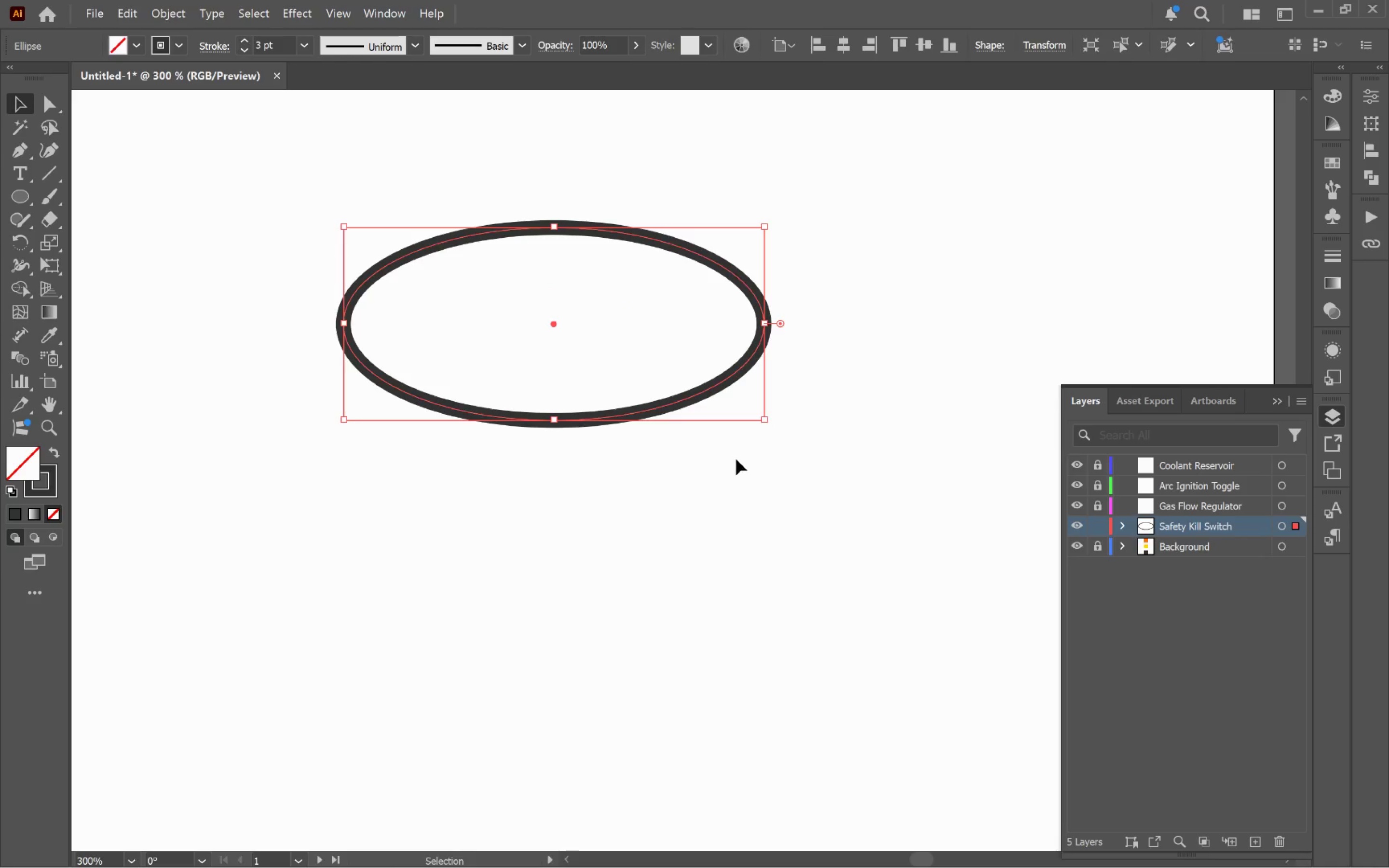 
scroll: coordinate [740, 408], scroll_direction: up, amount: 2.0
 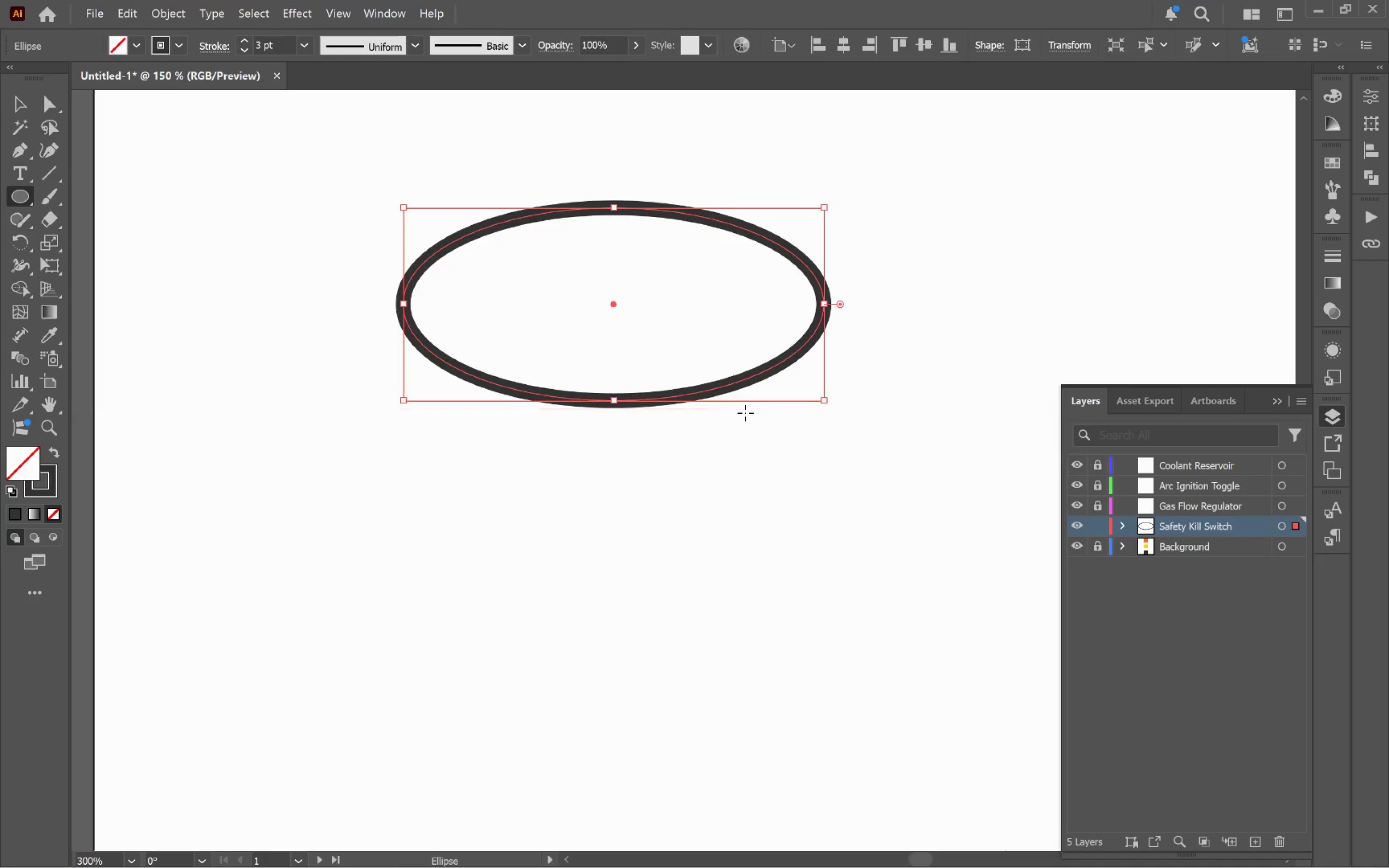 
left_click_drag(start_coordinate=[805, 446], to_coordinate=[746, 465])
 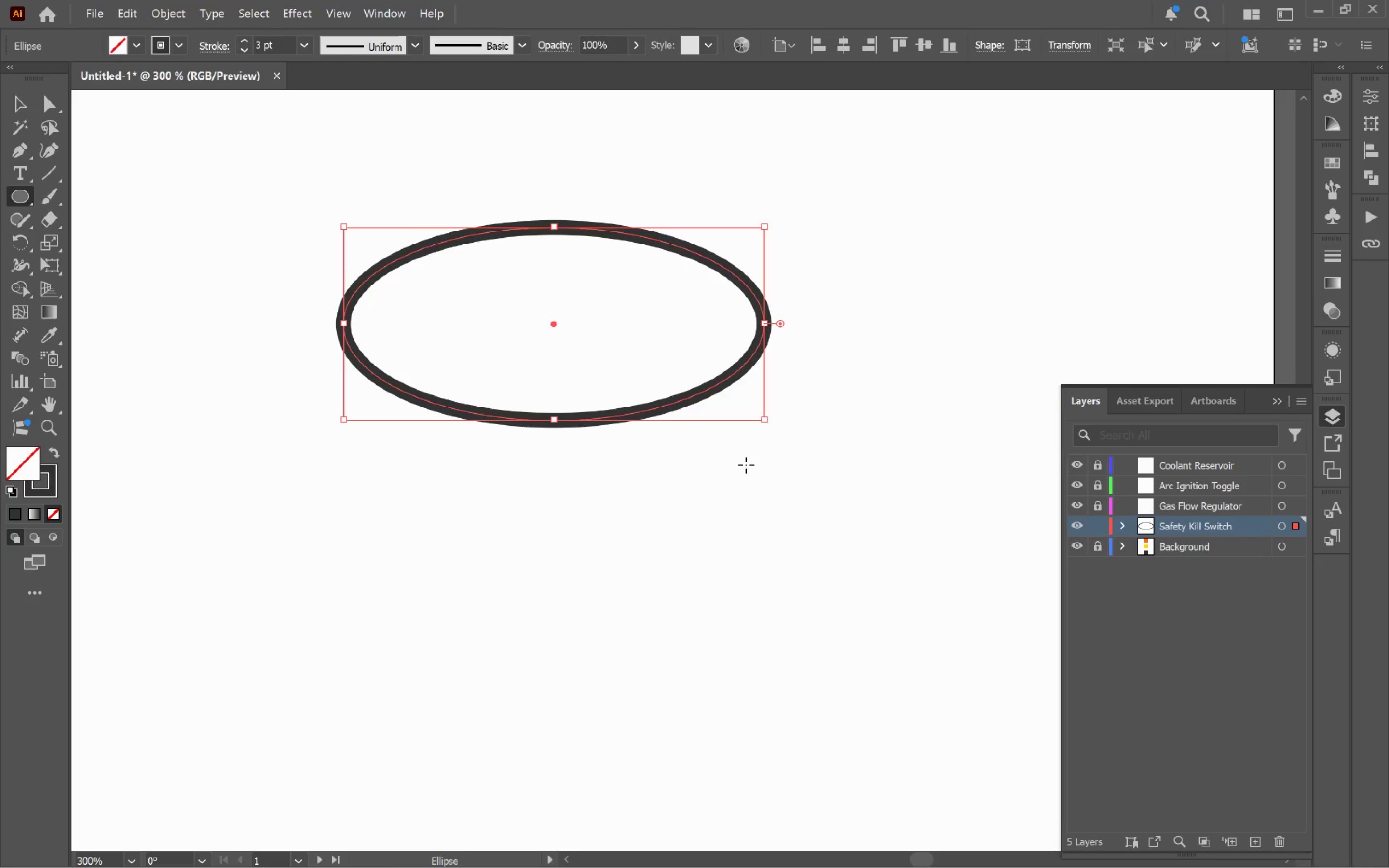 
key(V)
 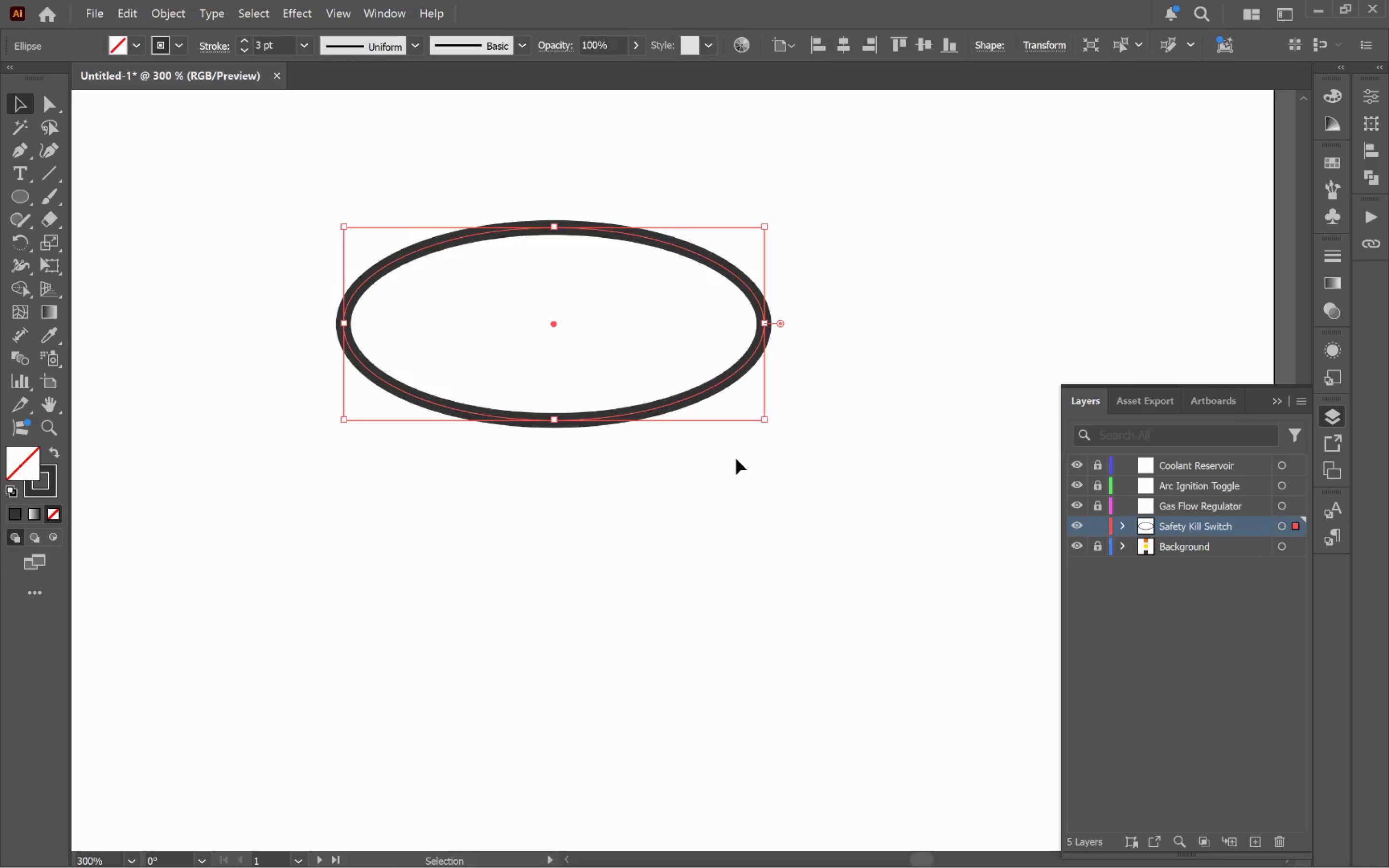 
left_click([736, 459])
 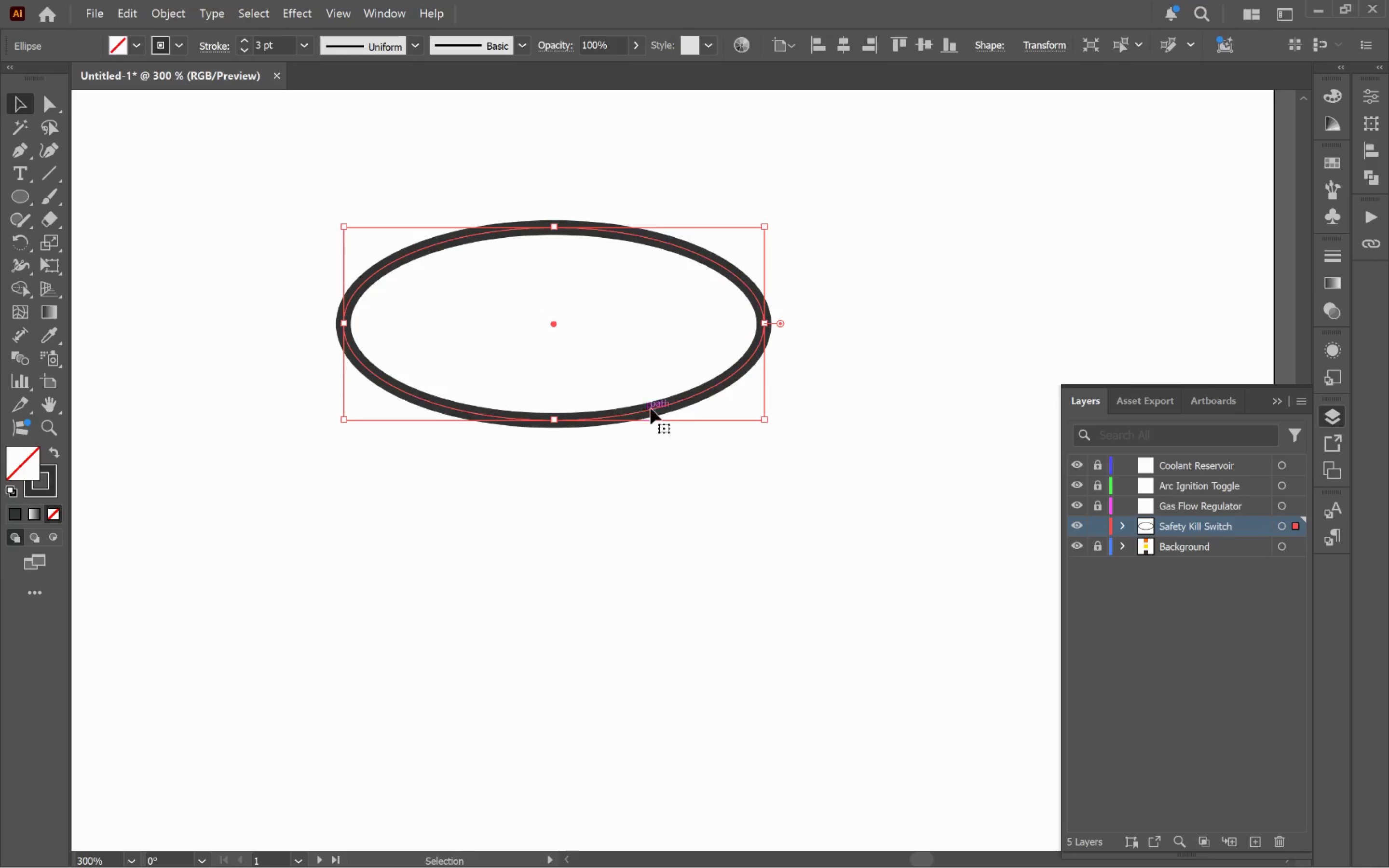 
hold_key(key=AltLeft, duration=8.44)
left_click_drag(start_coordinate=[665, 409], to_coordinate=[668, 447])
 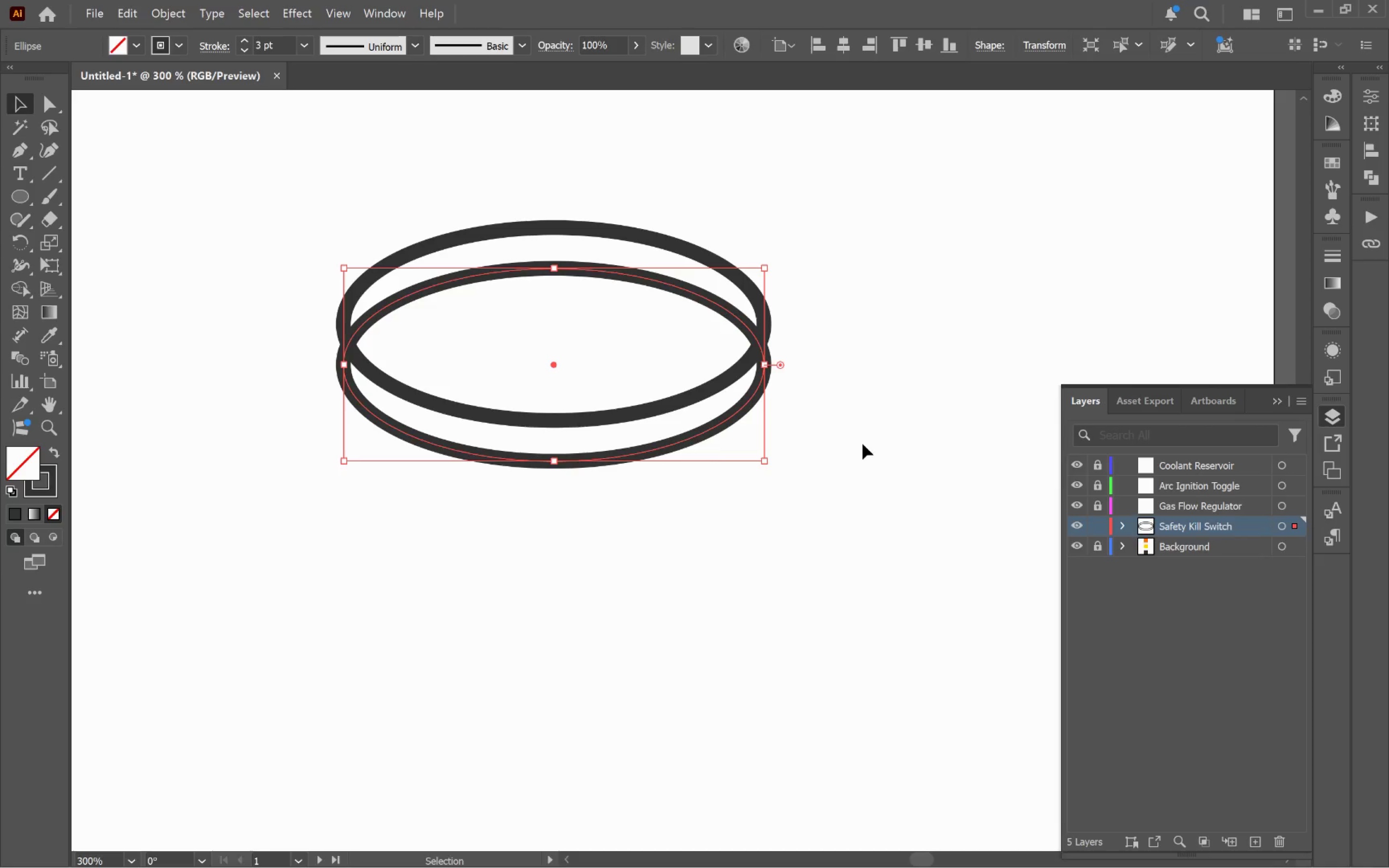 
hold_key(key=ShiftLeft, duration=8.27)
 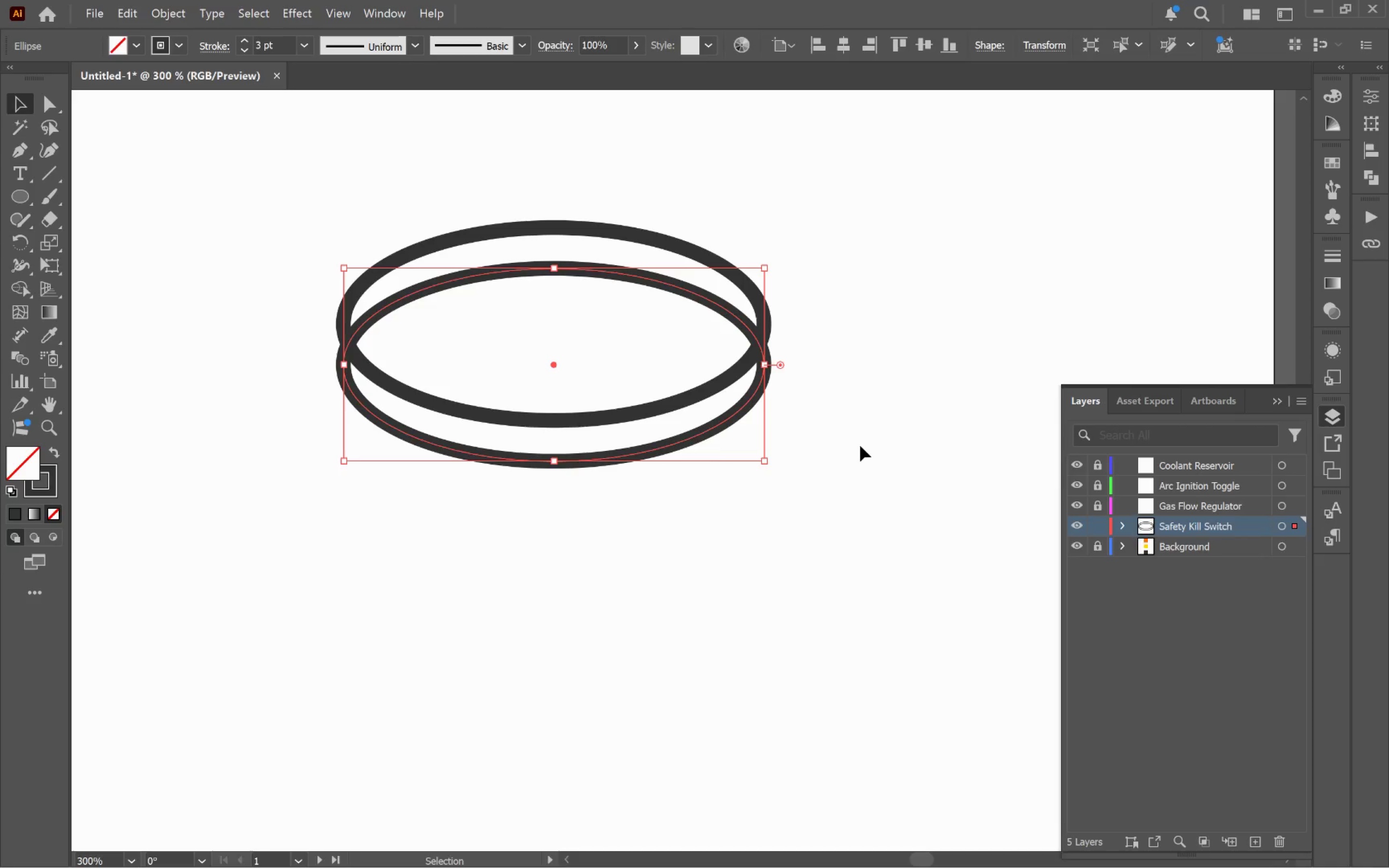 
left_click([862, 444])
 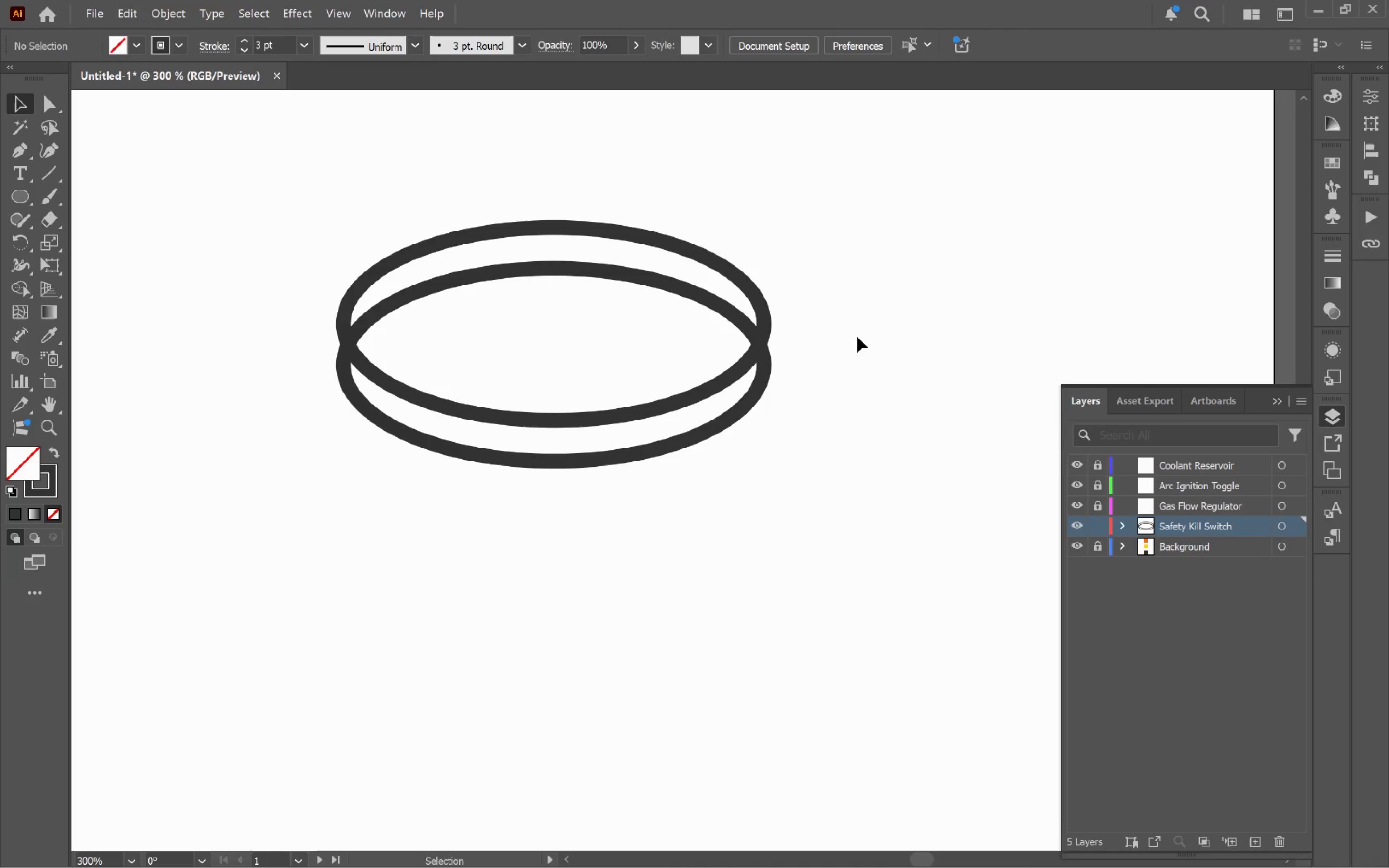 
wait(11.02)
 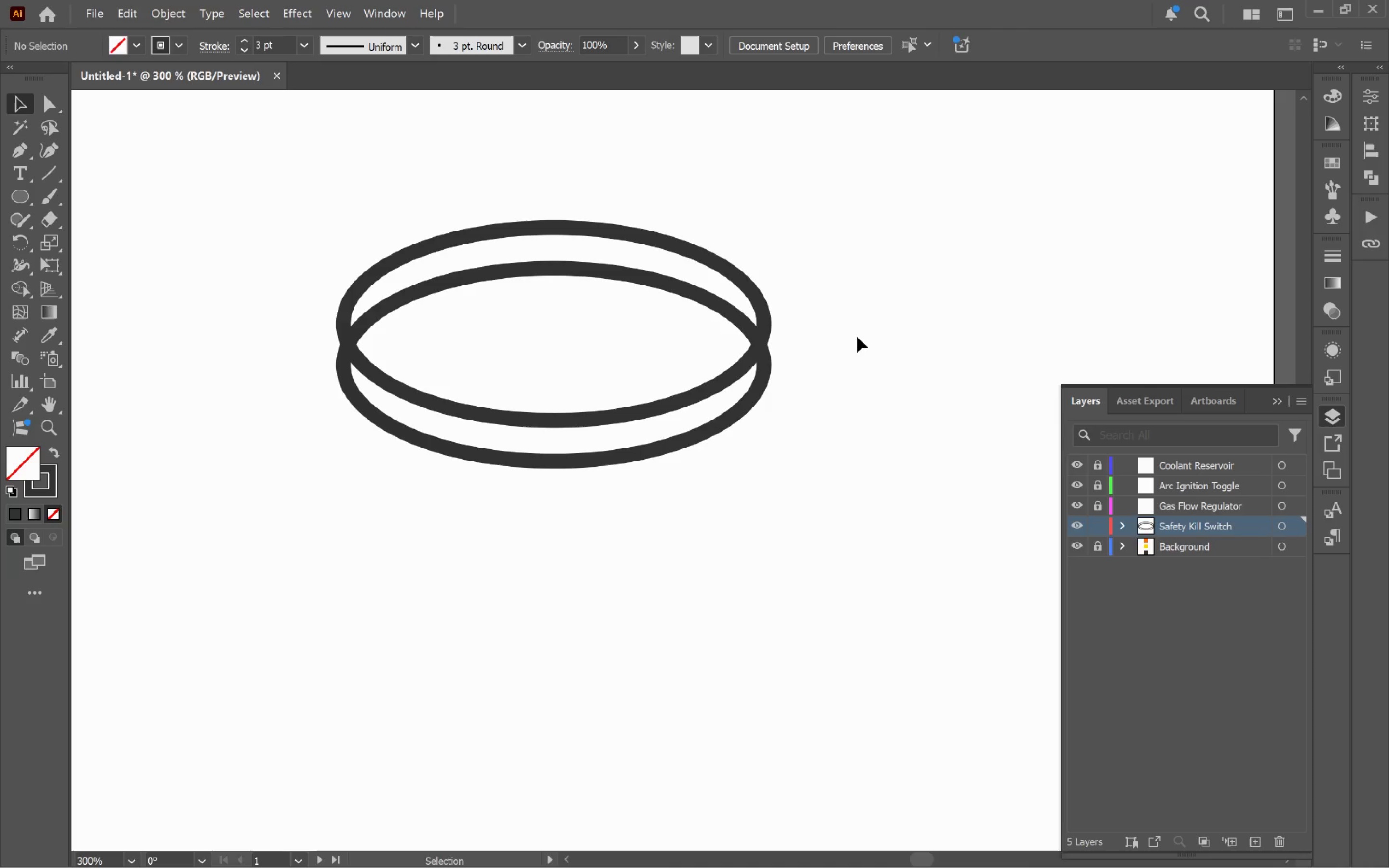 
left_click_drag(start_coordinate=[640, 458], to_coordinate=[663, 641])
 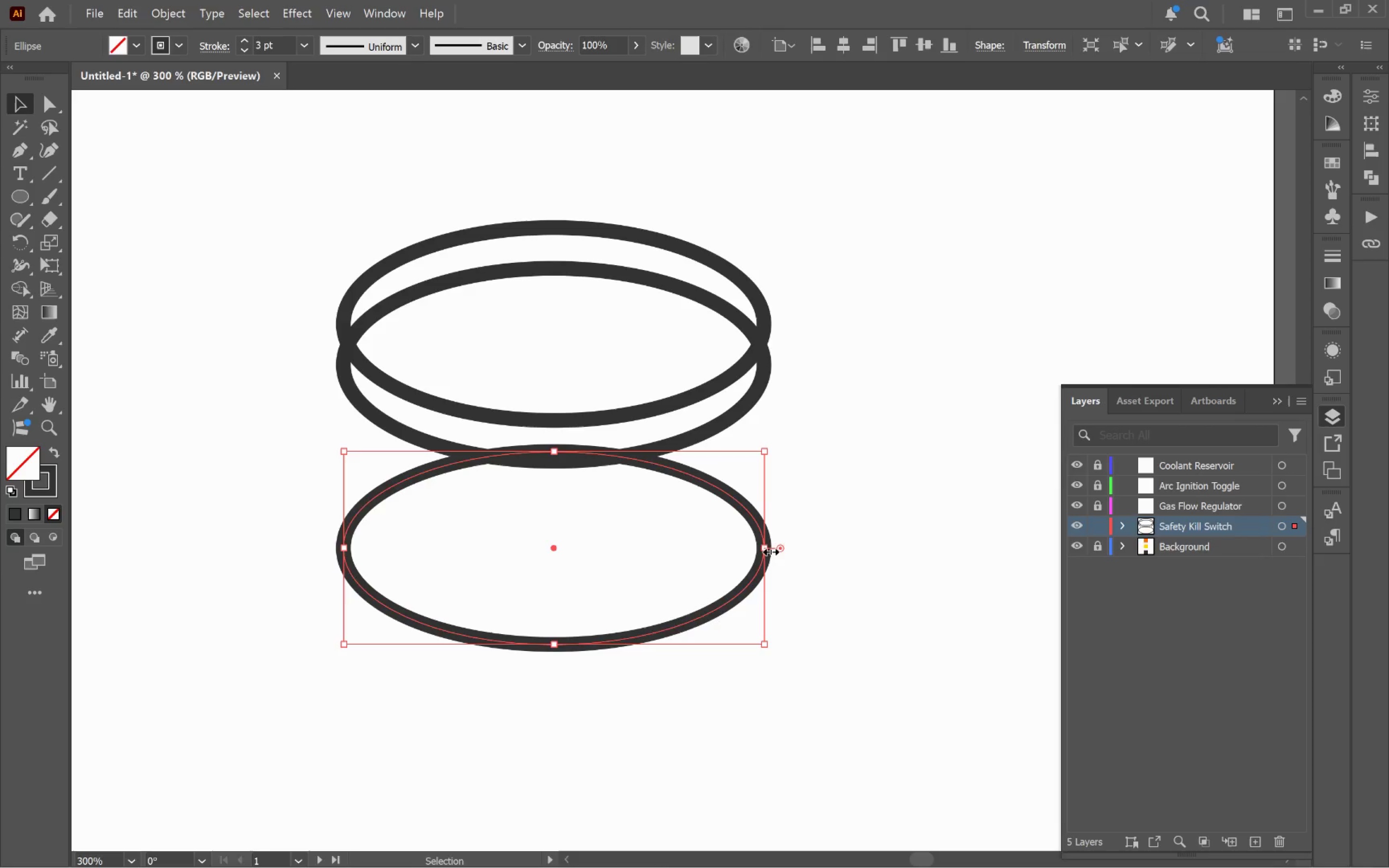 
hold_key(key=AltLeft, duration=2.05)
 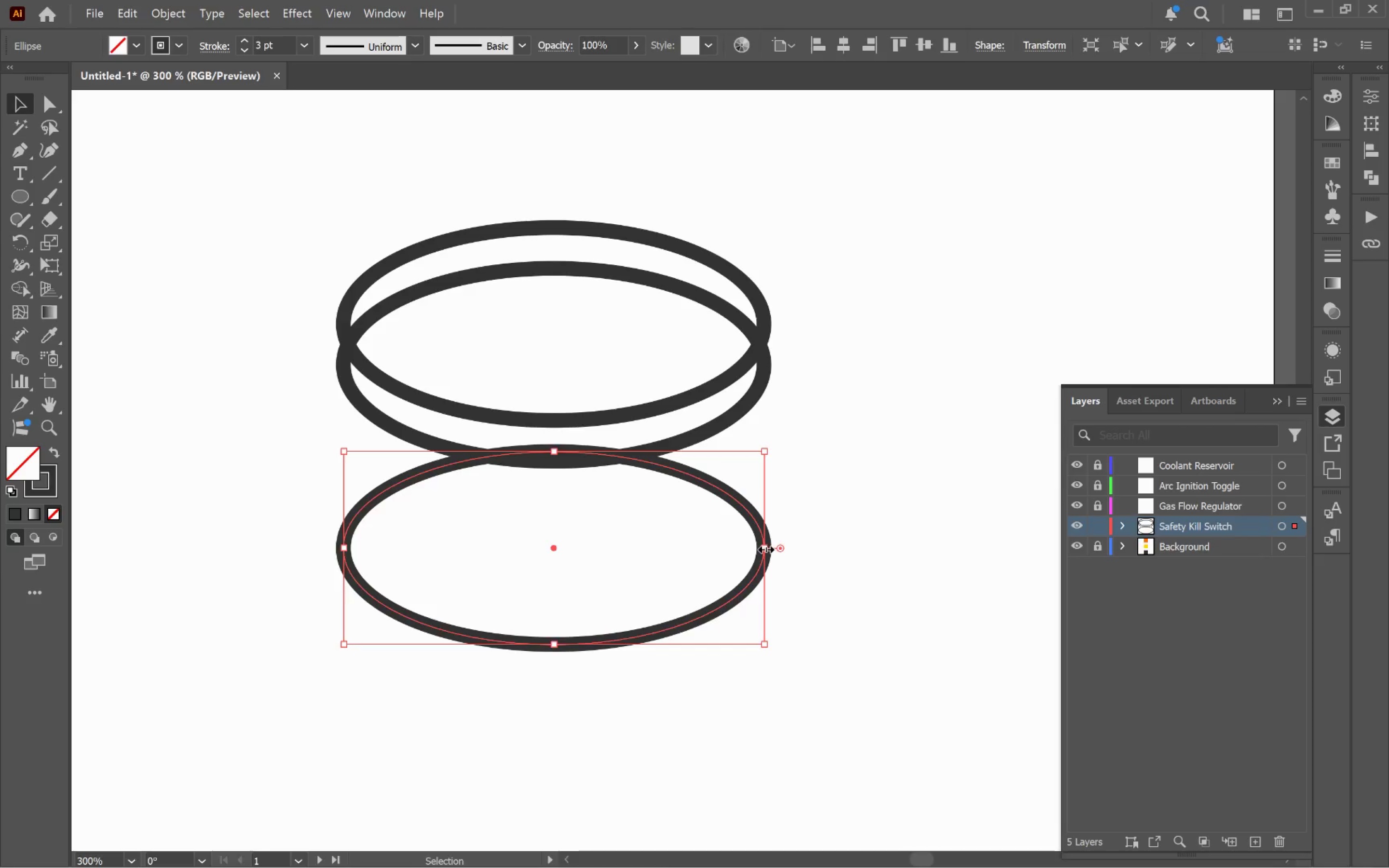 
hold_key(key=ShiftLeft, duration=2.0)
 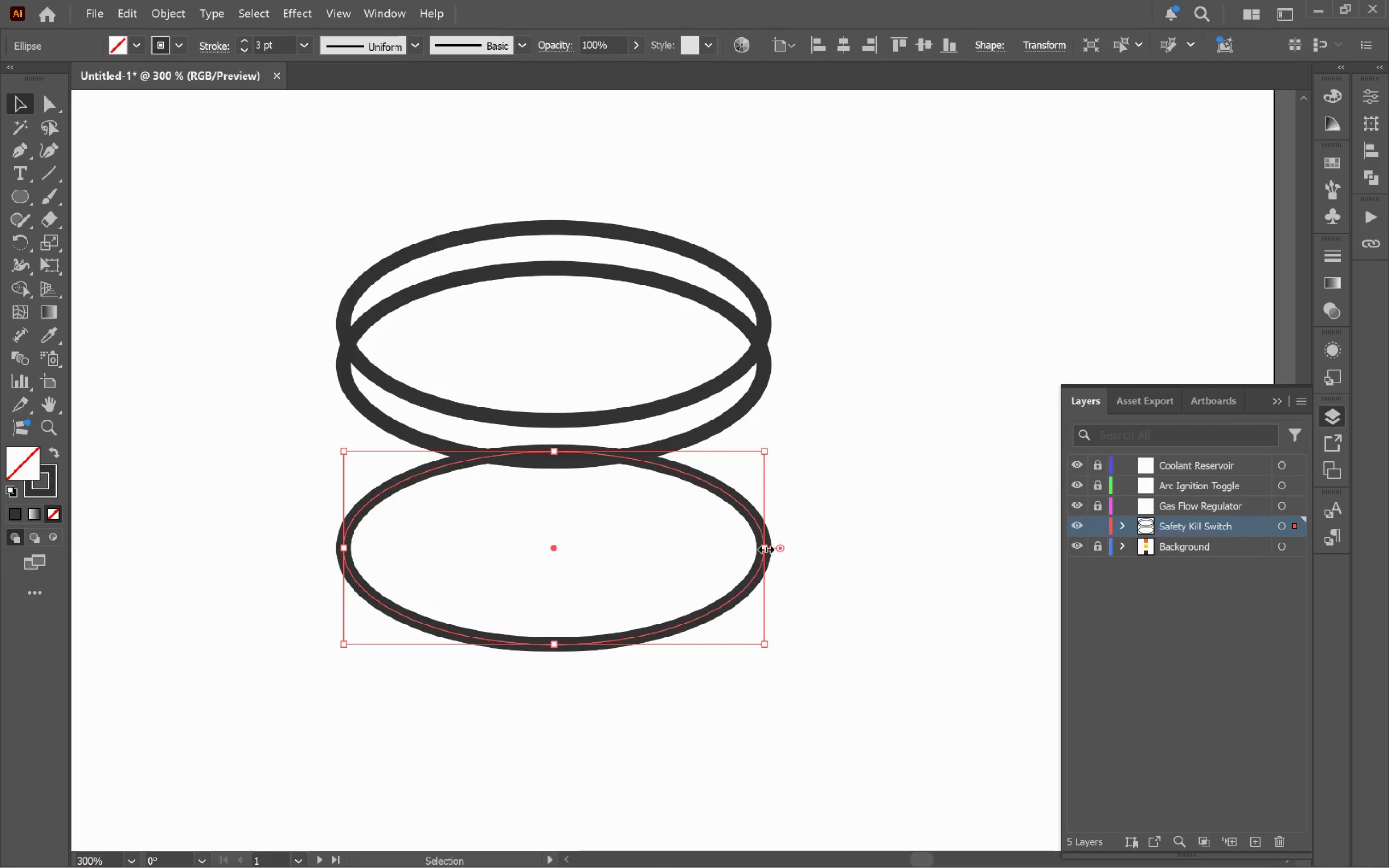 
left_click_drag(start_coordinate=[764, 547], to_coordinate=[688, 550])
 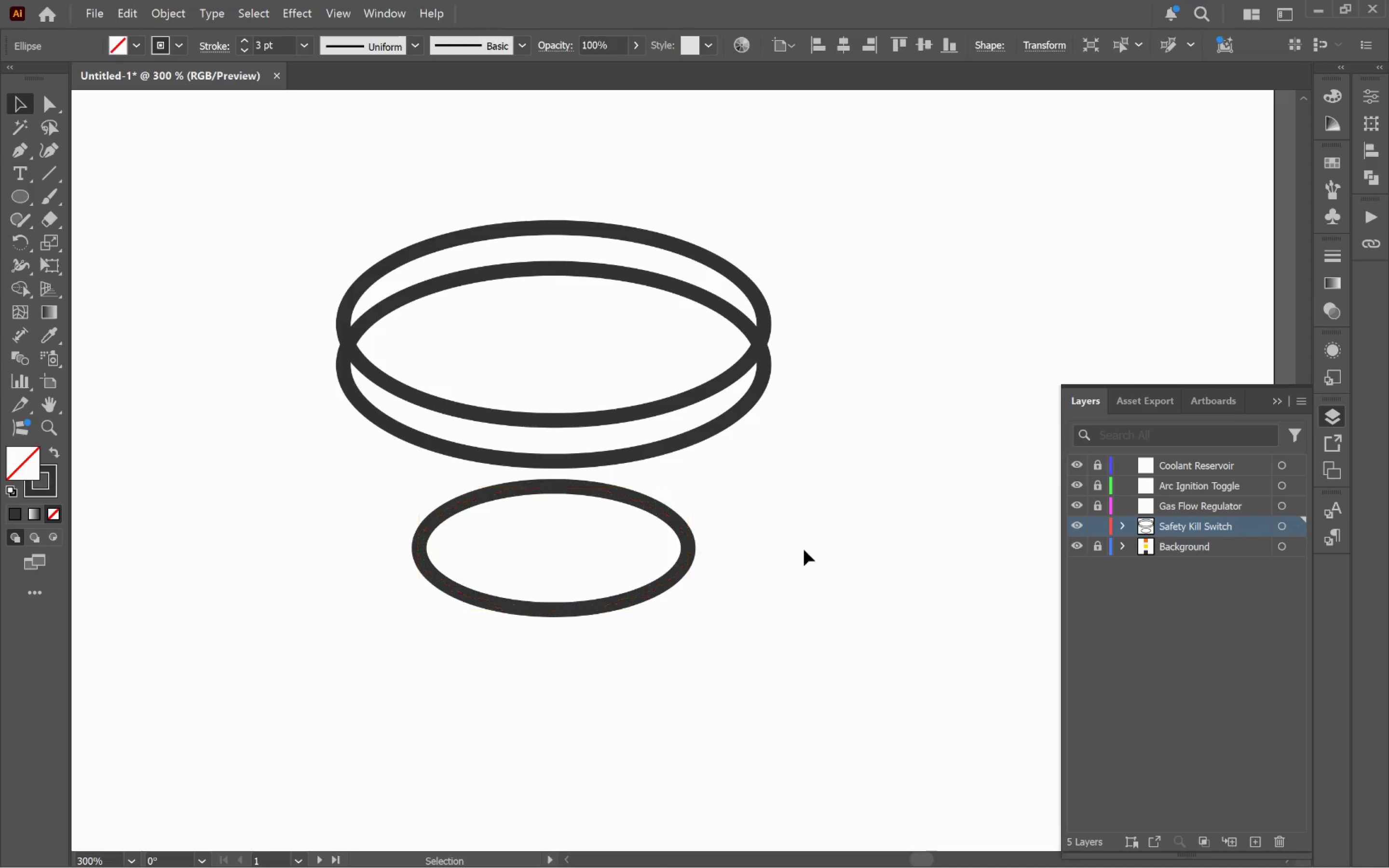 
hold_key(key=AltLeft, duration=3.14)
 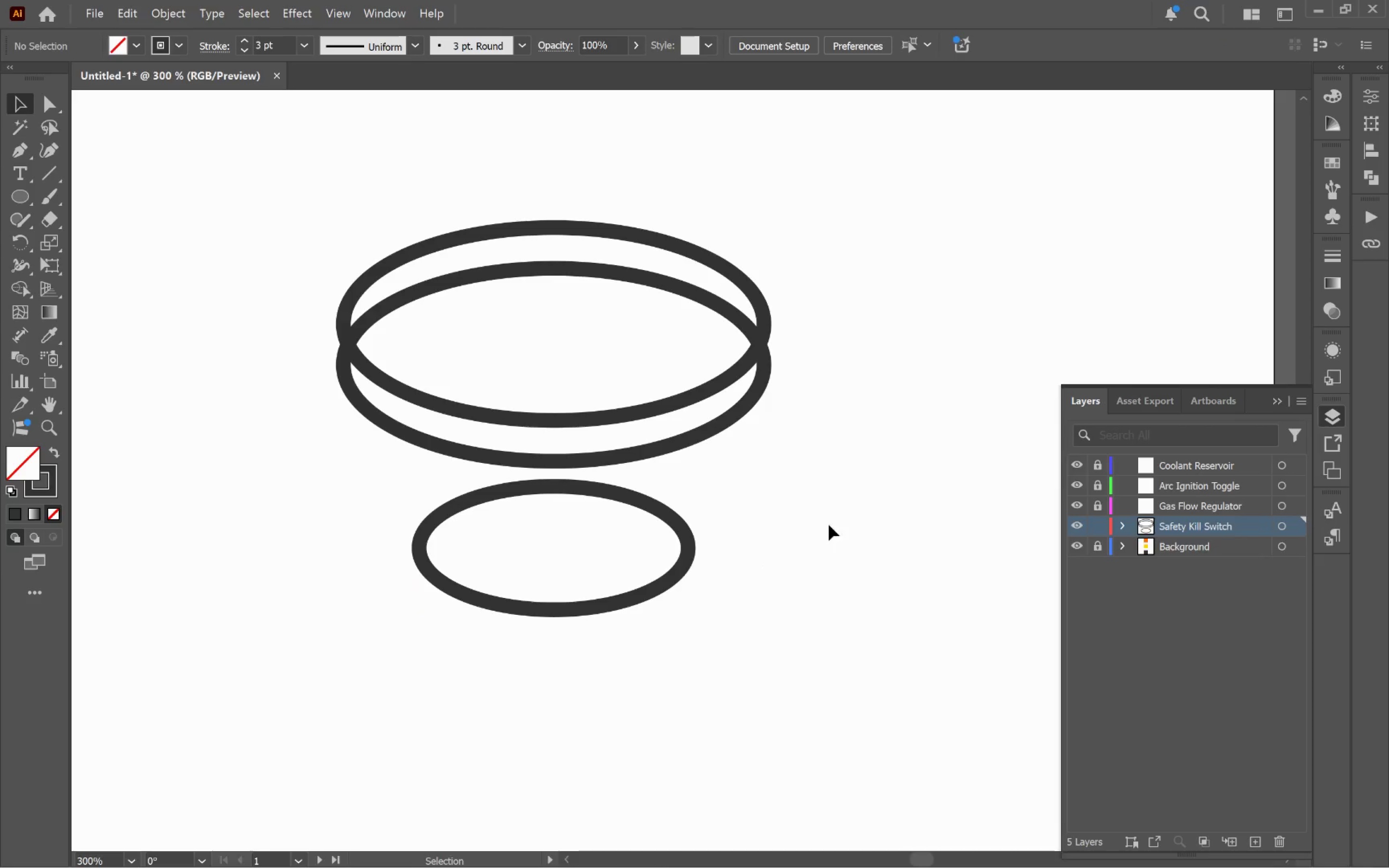 
hold_key(key=ShiftLeft, duration=3.0)
 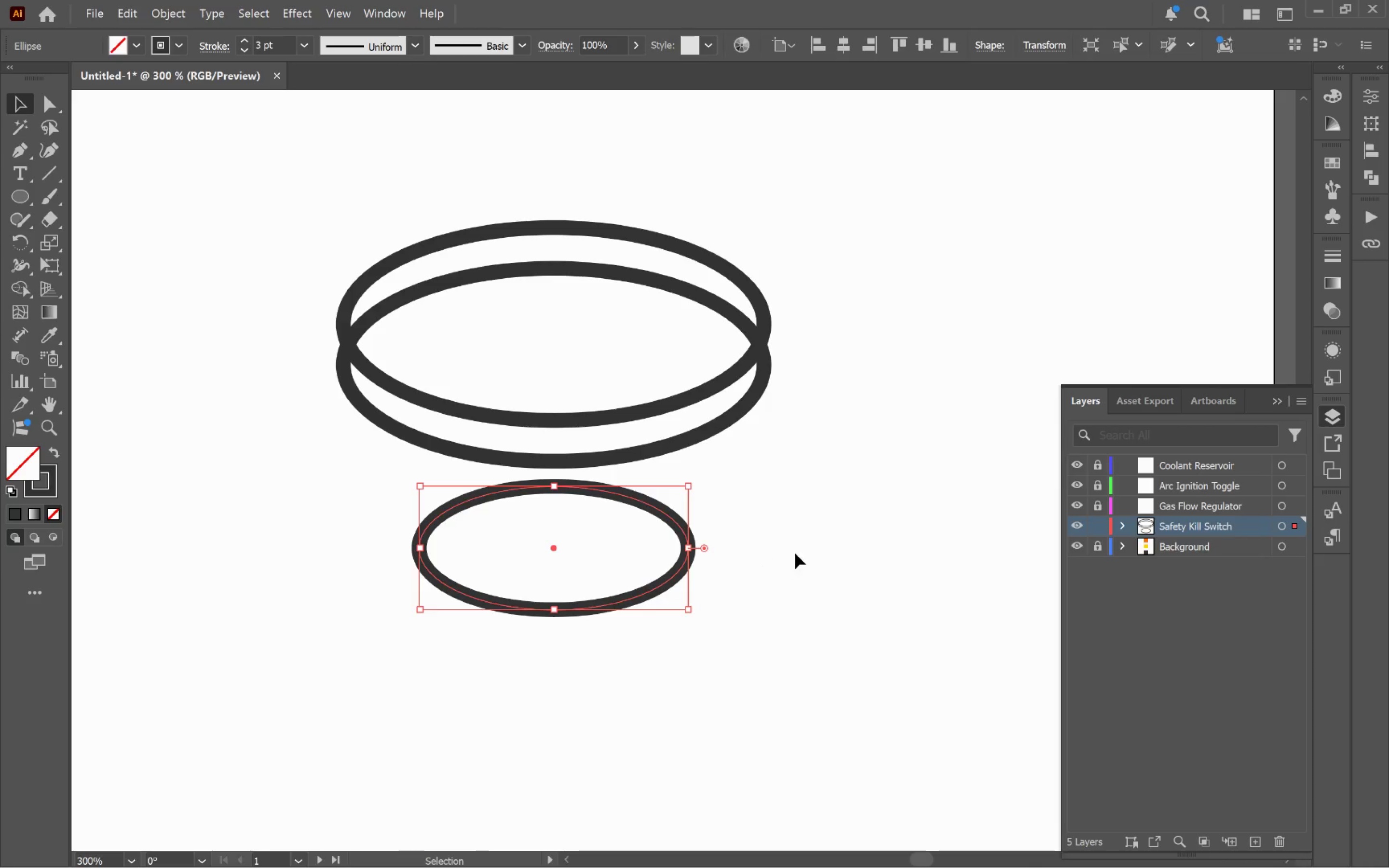 
left_click([795, 553])
 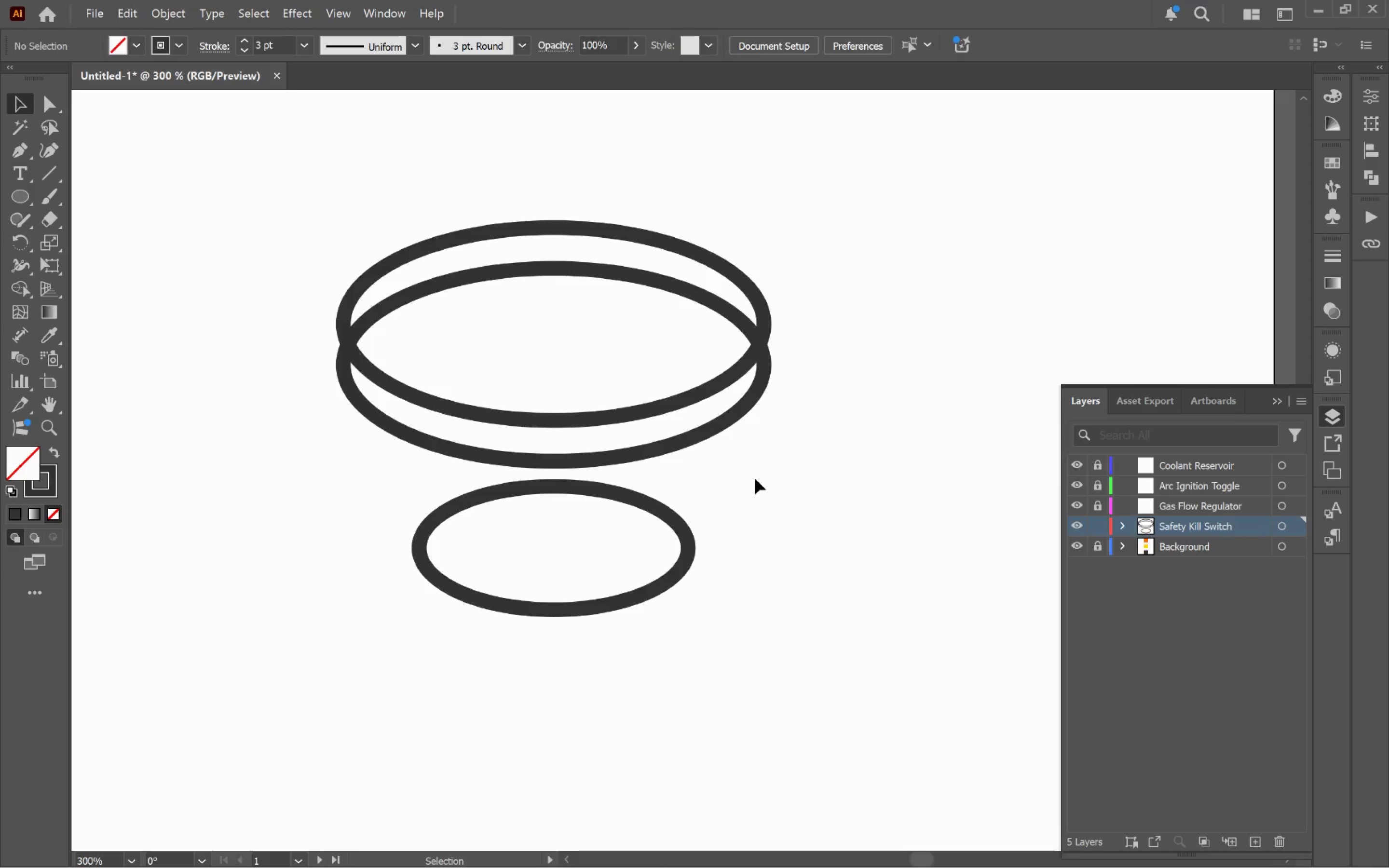 
wait(8.05)
 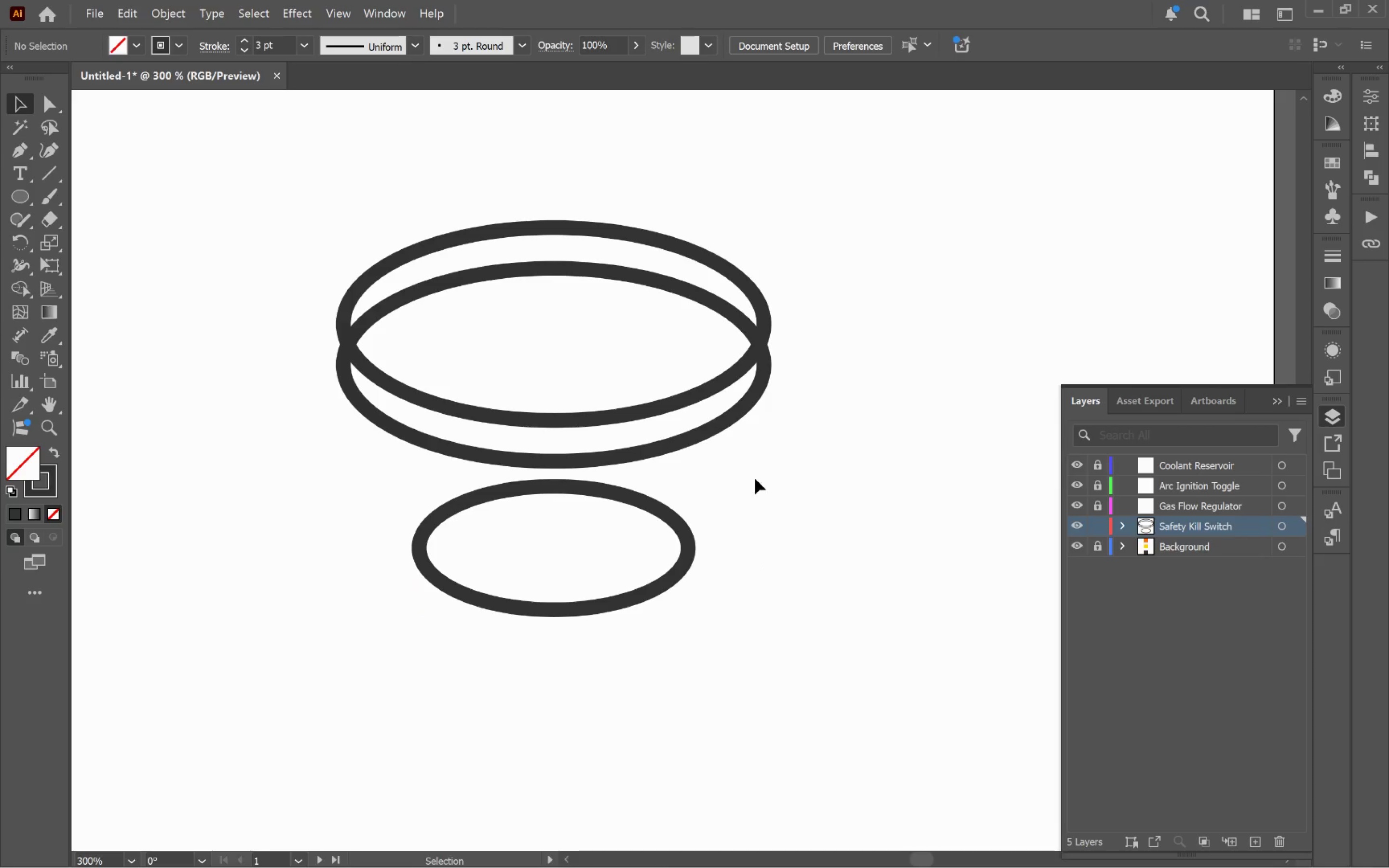 
left_click_drag(start_coordinate=[23, 197], to_coordinate=[96, 197])
 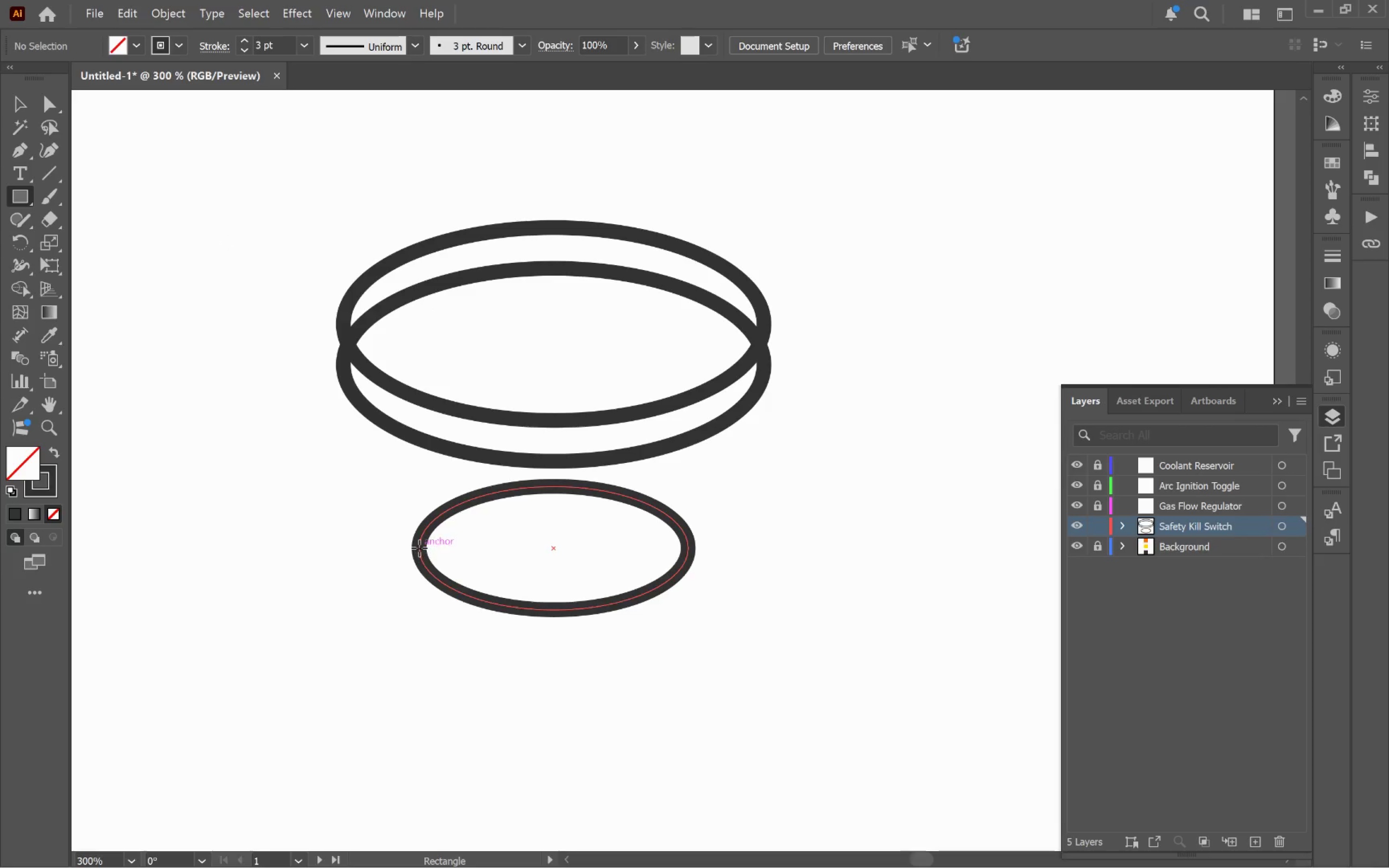 
left_click_drag(start_coordinate=[419, 547], to_coordinate=[690, 382])
 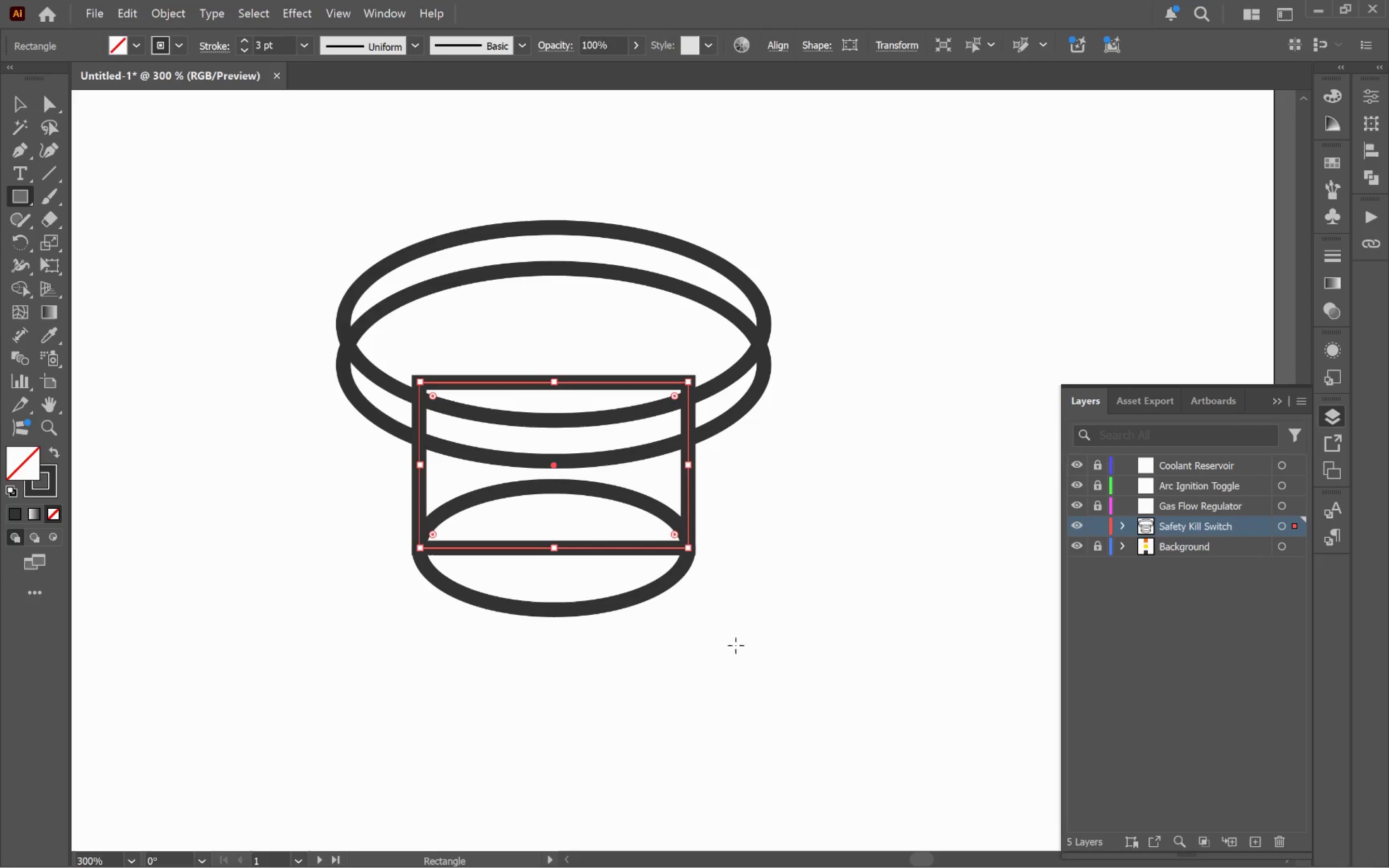 
key(V)
 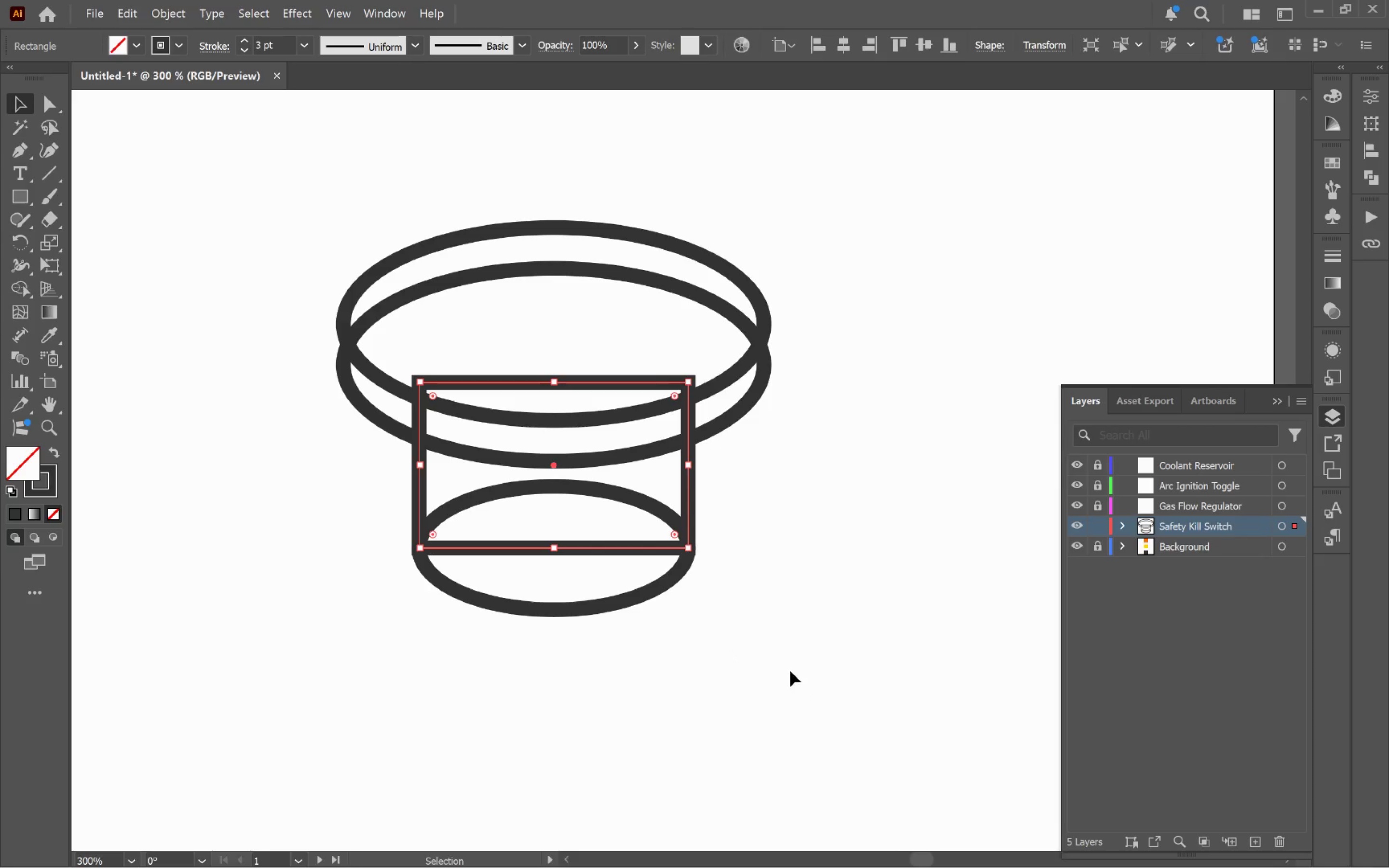 
left_click([787, 670])
 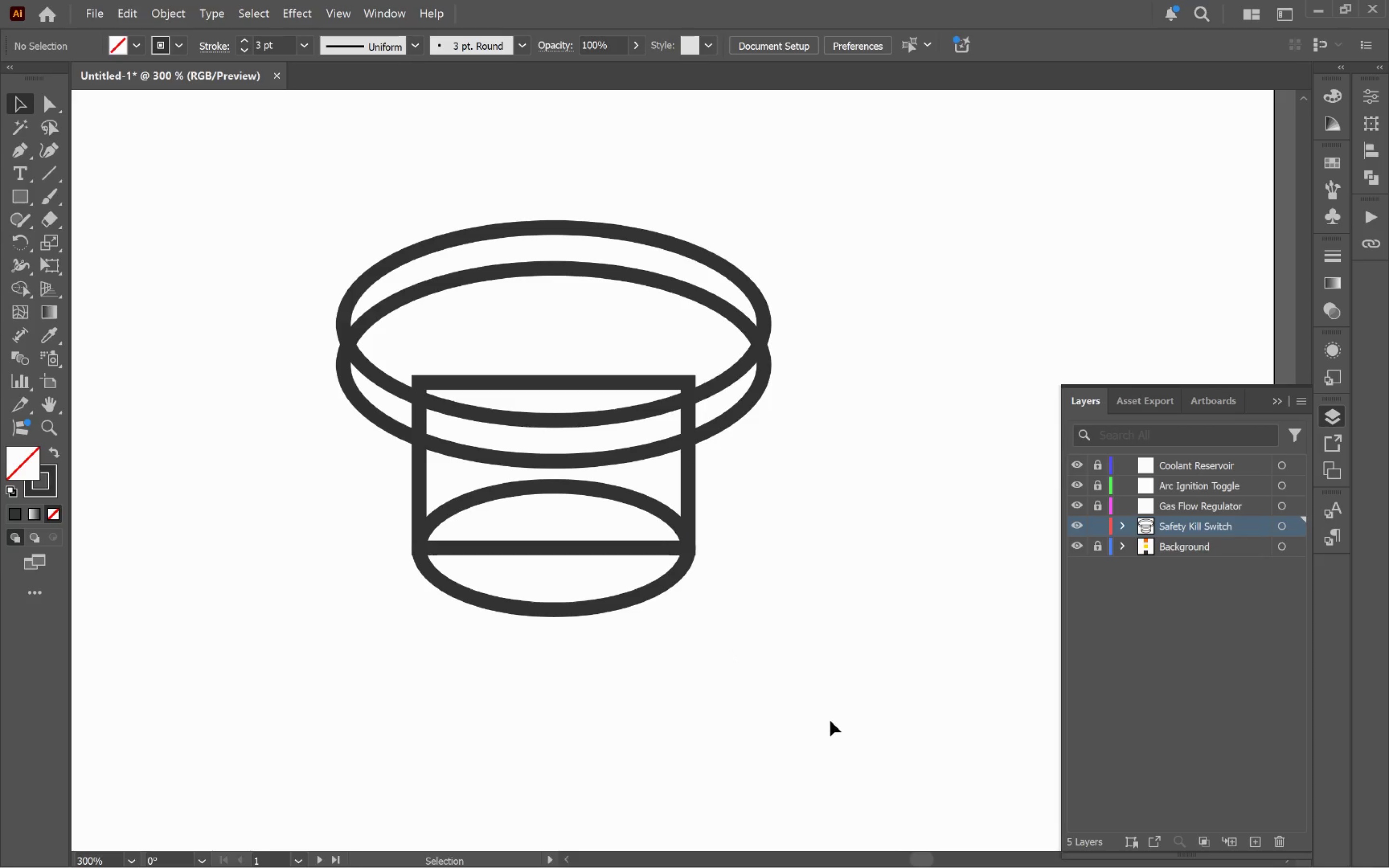 
left_click_drag(start_coordinate=[814, 709], to_coordinate=[210, 179])
 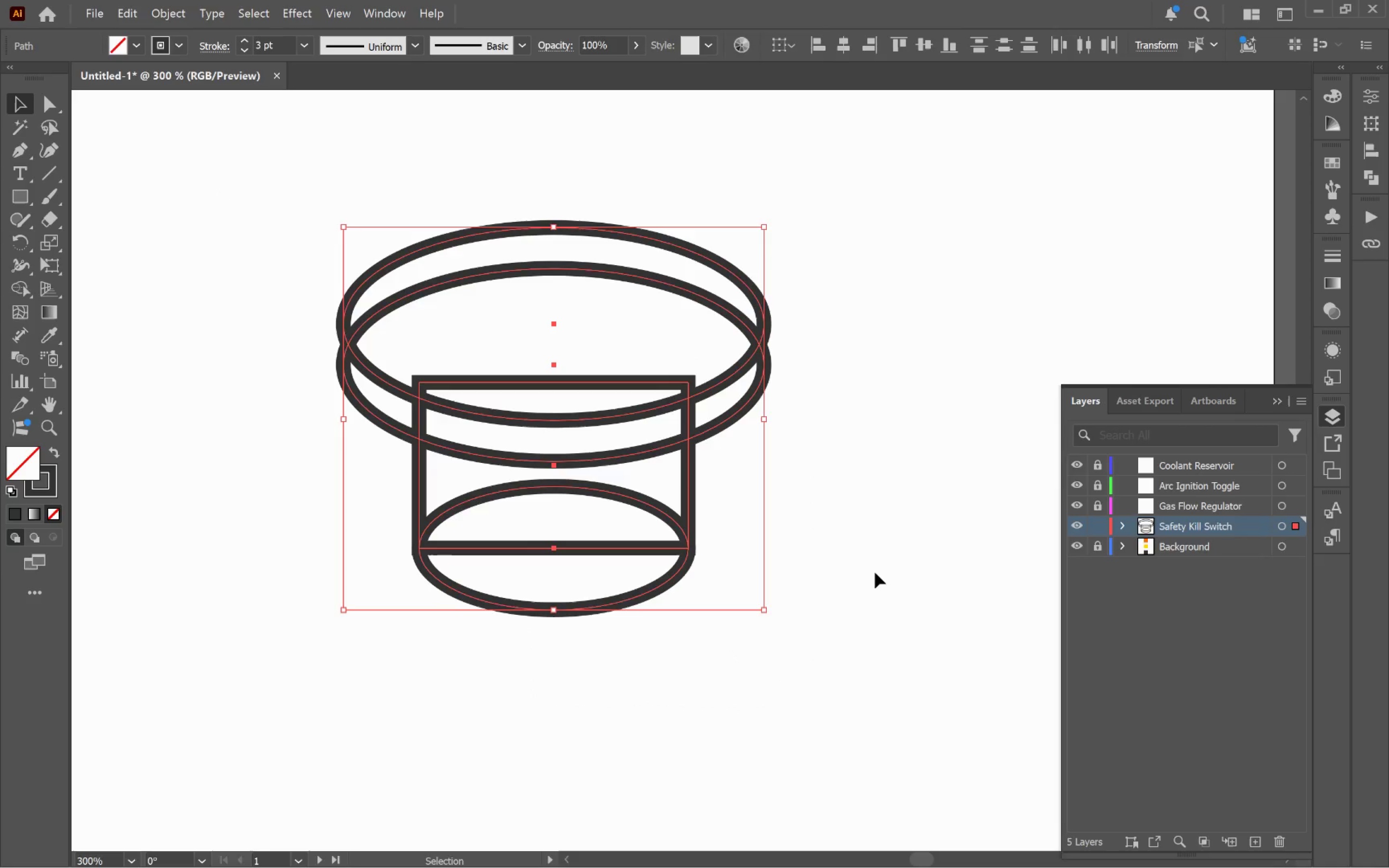 
wait(7.22)
 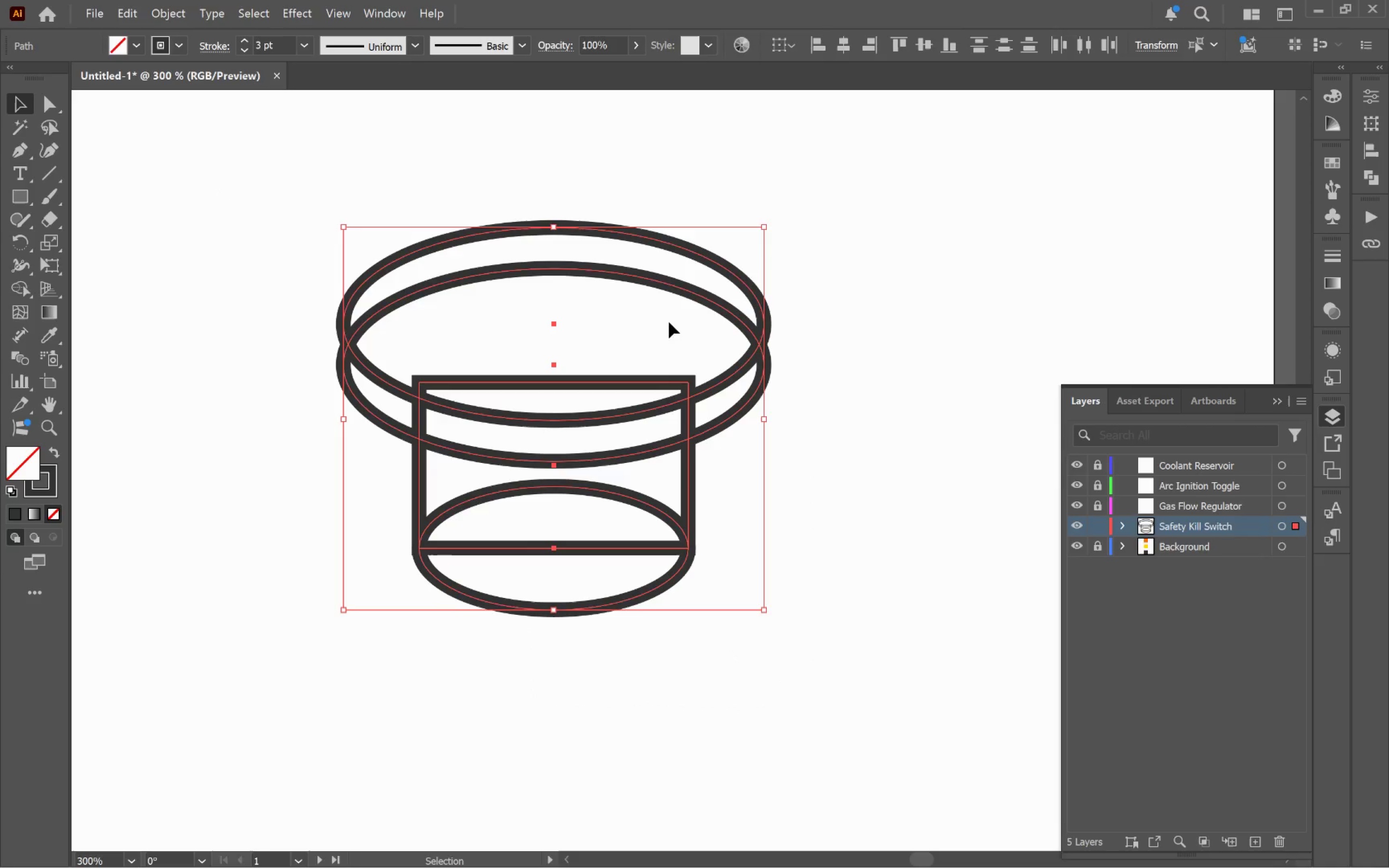 
left_click([17, 294])
 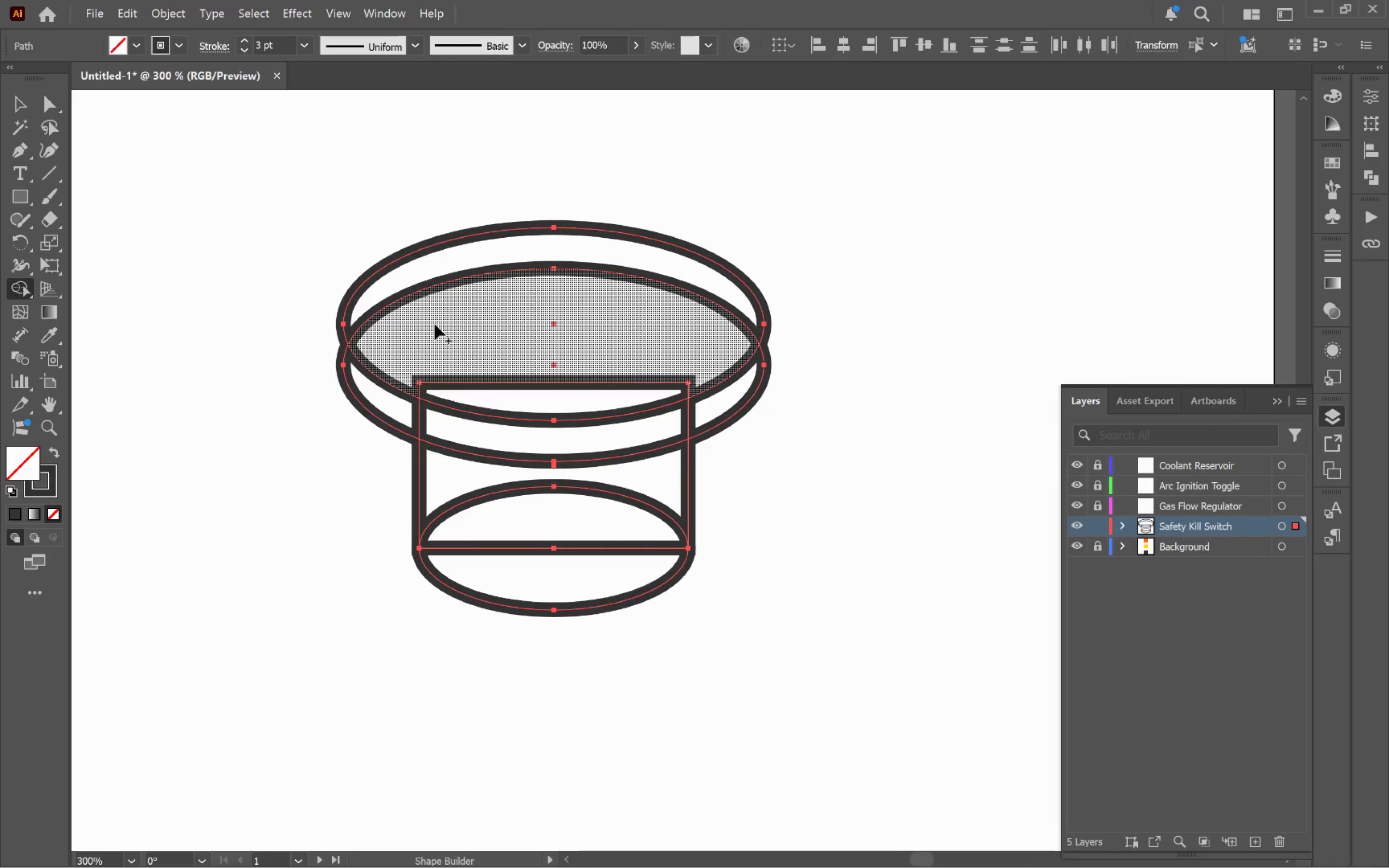 
hold_key(key=AltLeft, duration=1.19)
left_click_drag(start_coordinate=[405, 318], to_coordinate=[453, 278])
 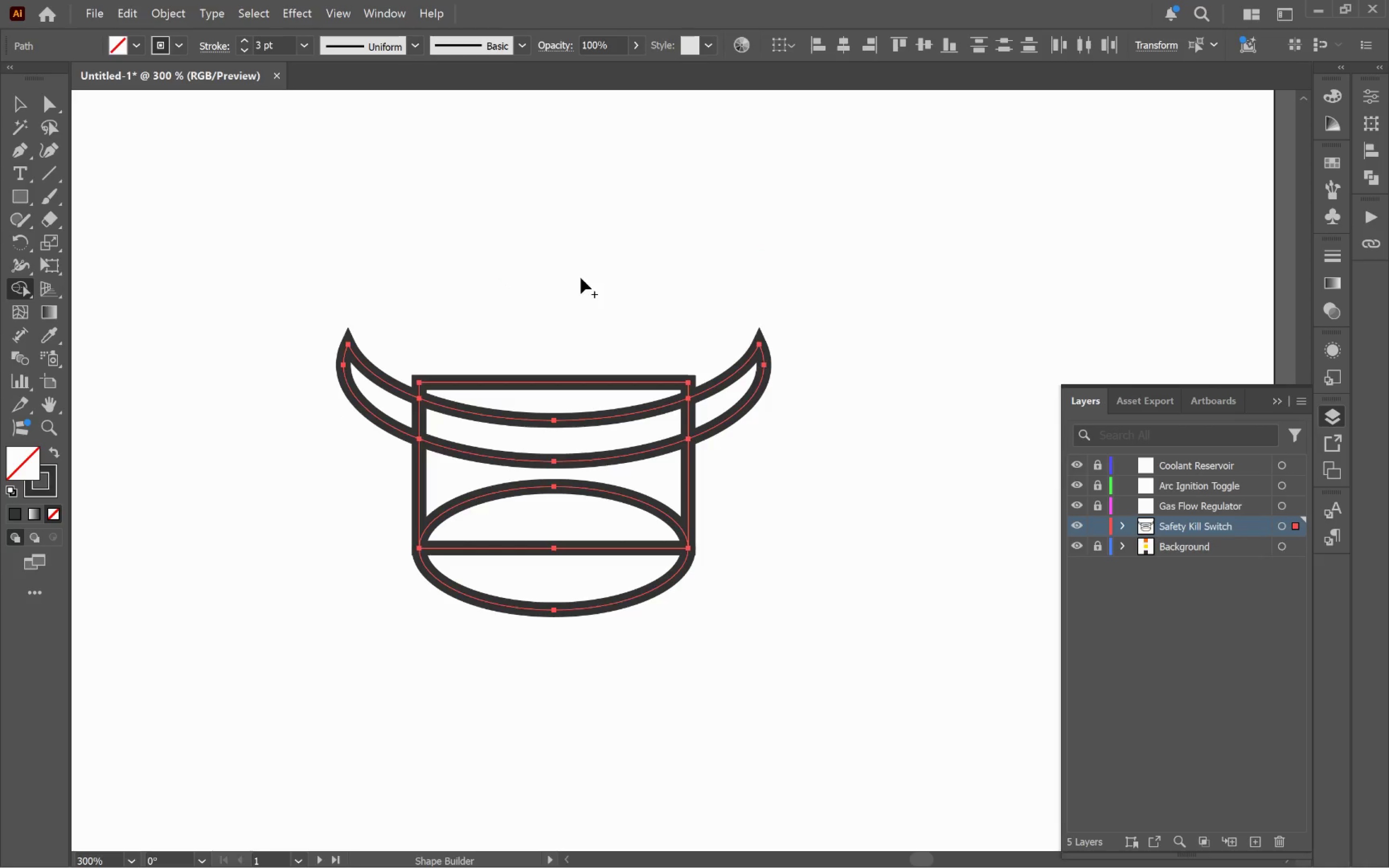 
key(Control+ControlLeft)
 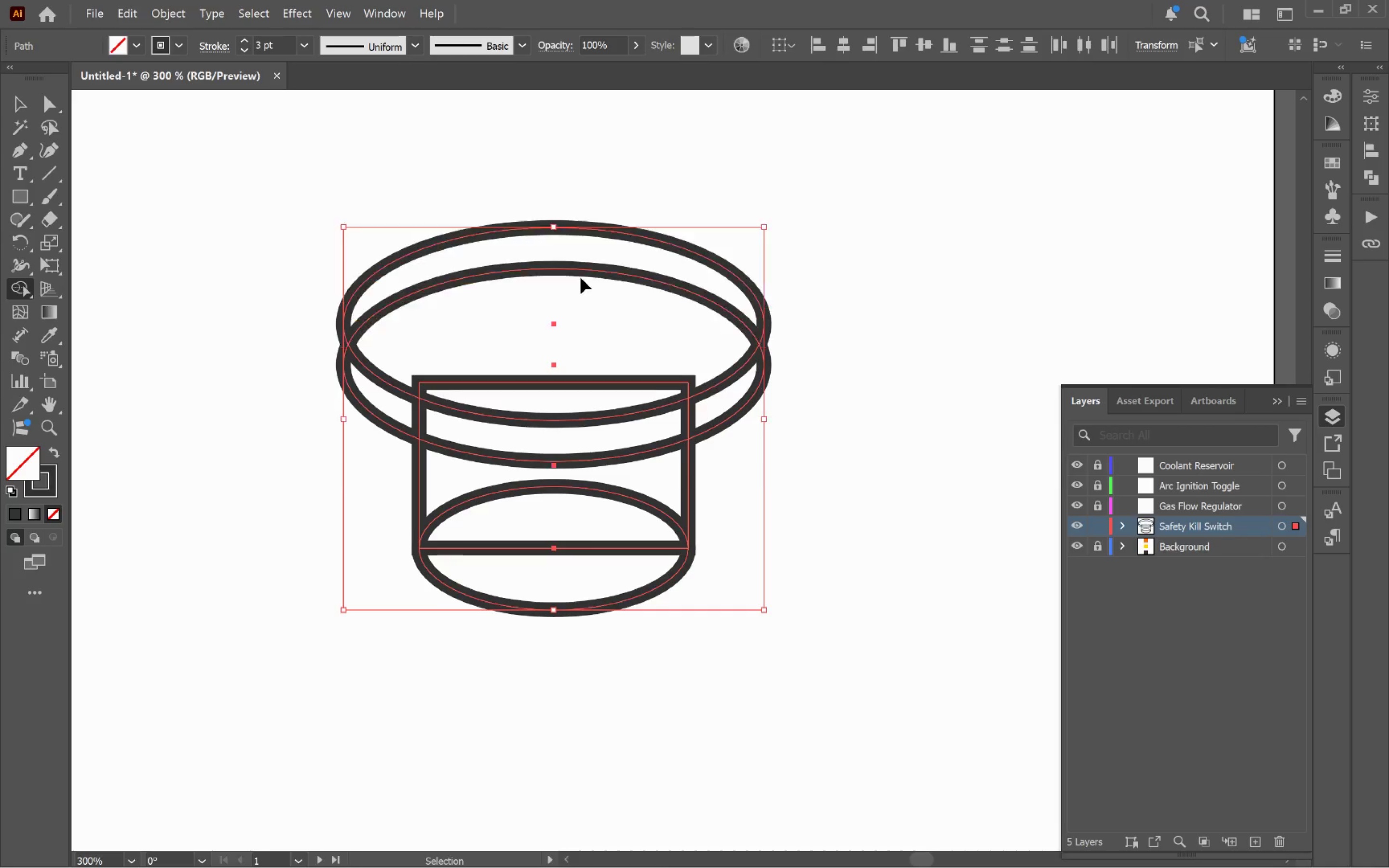 
key(Control+Z)
 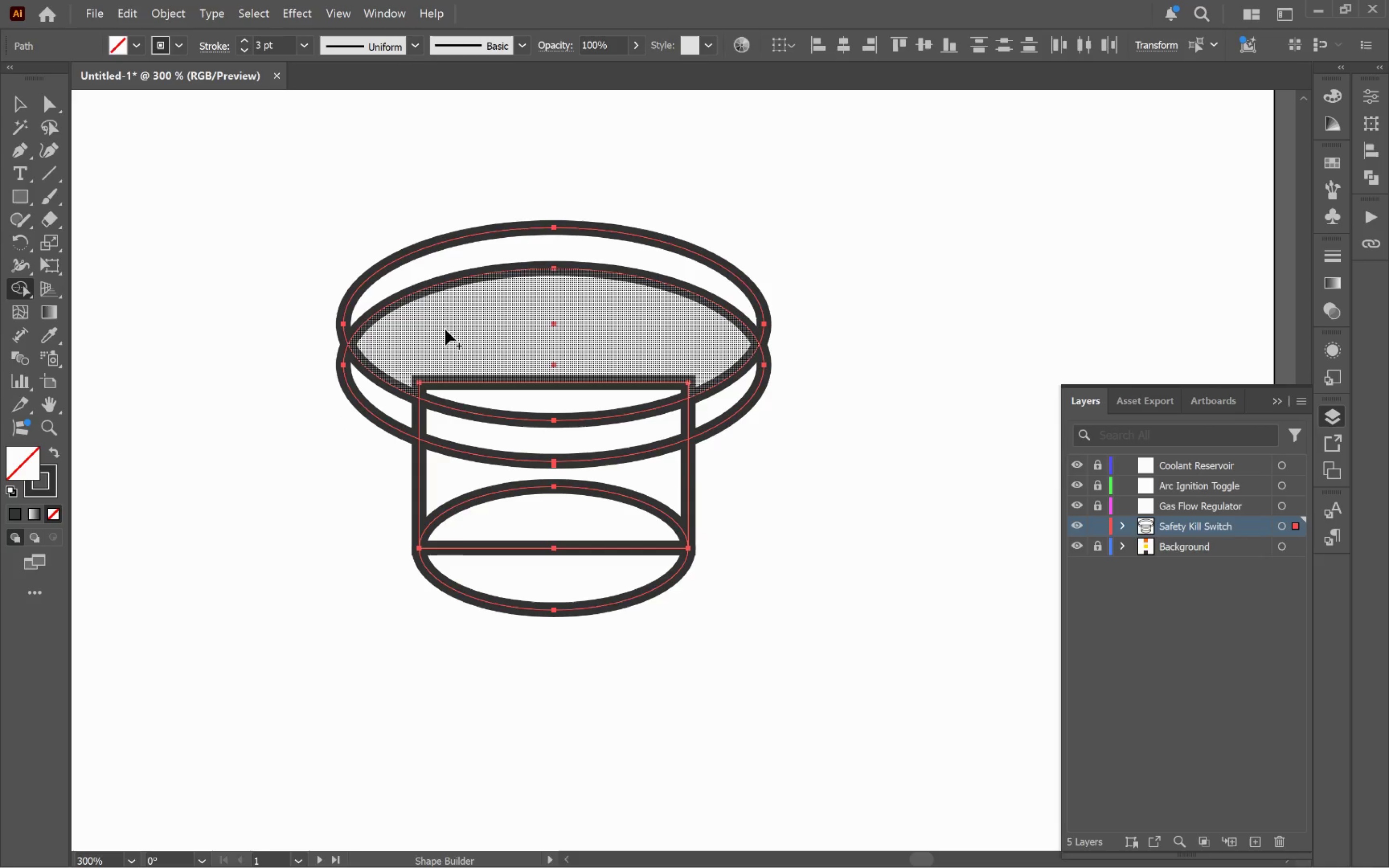 
left_click_drag(start_coordinate=[444, 329], to_coordinate=[572, 259])
 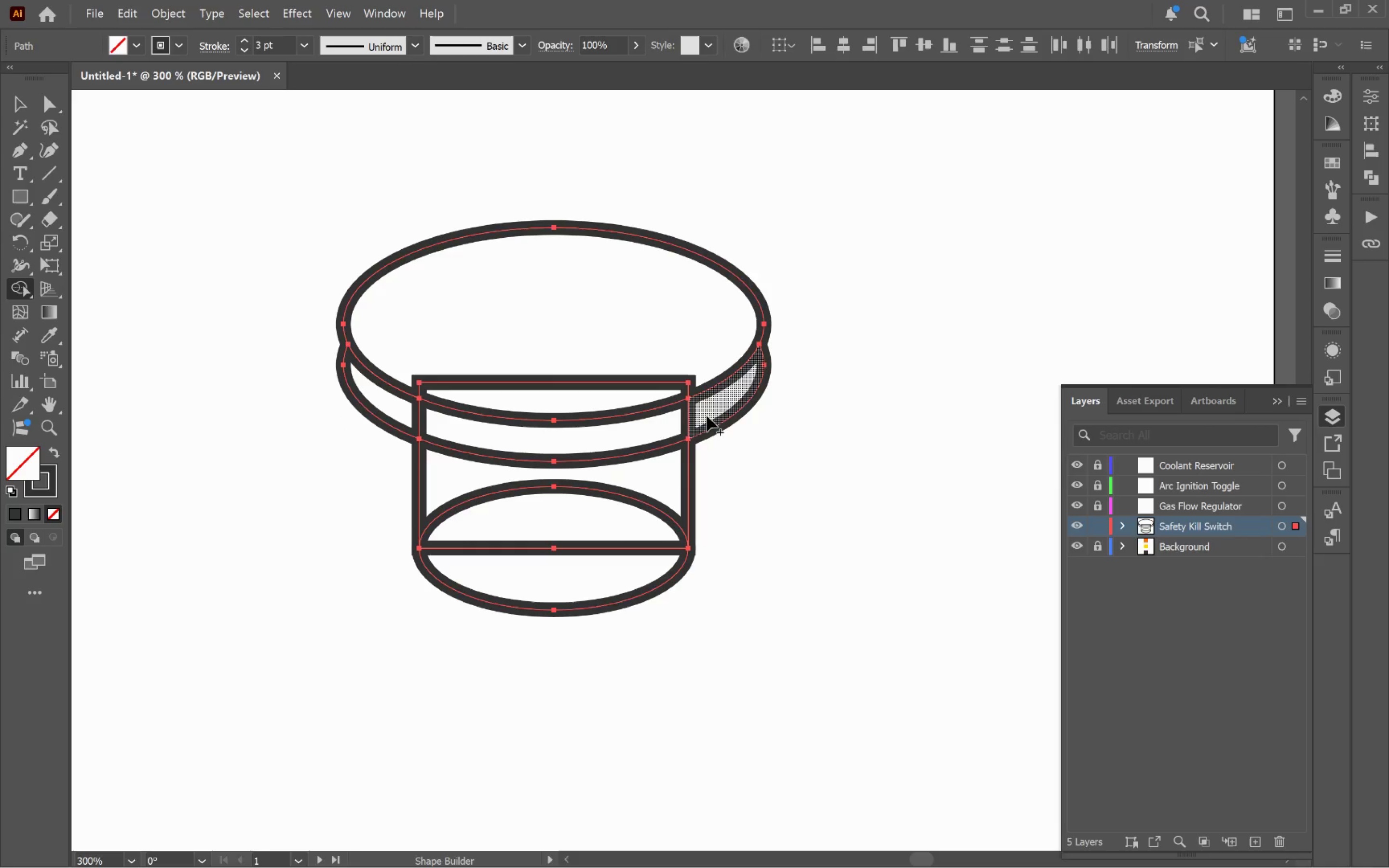 
left_click_drag(start_coordinate=[706, 412], to_coordinate=[376, 407])
 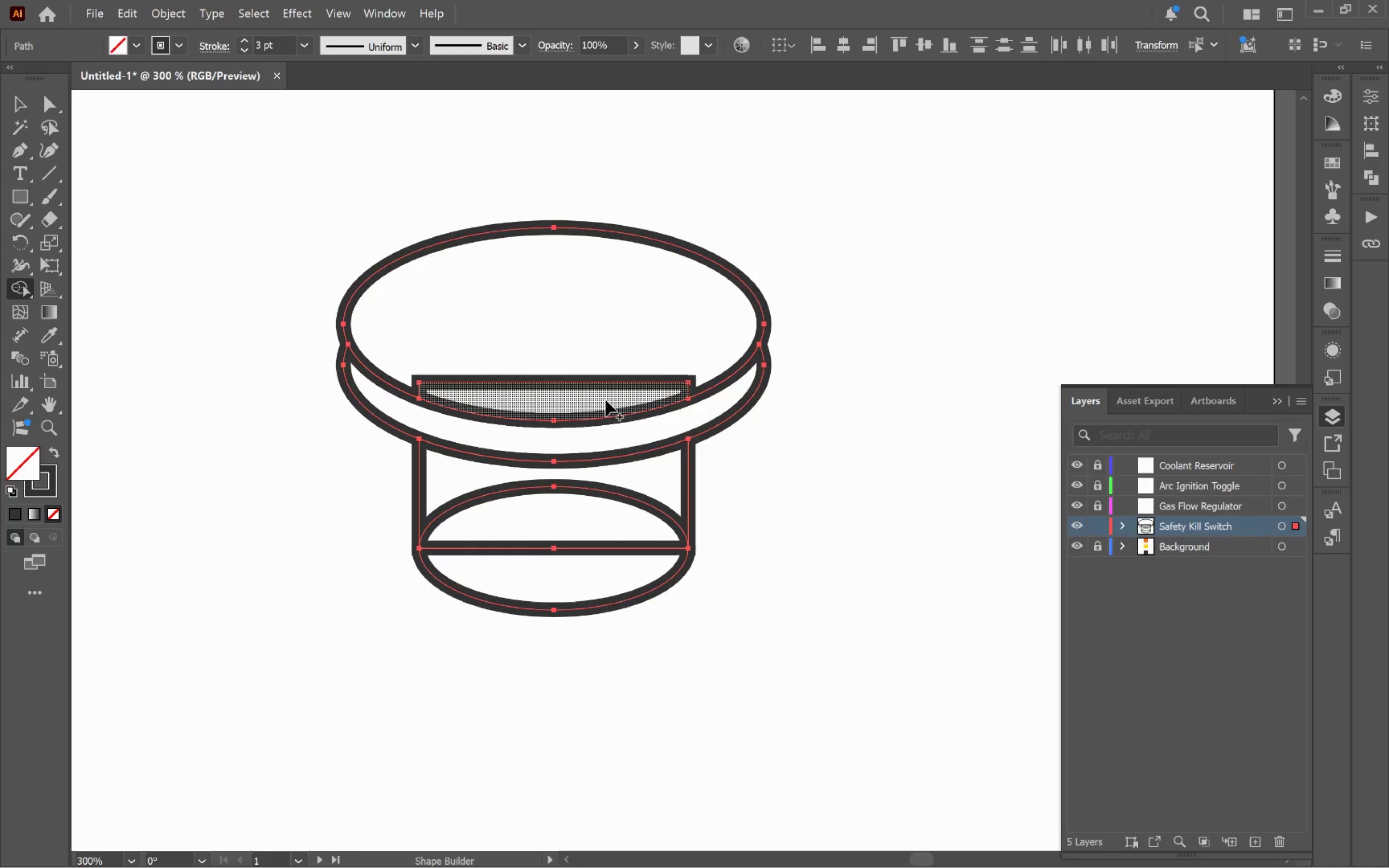 
hold_key(key=AltLeft, duration=0.59)
left_click_drag(start_coordinate=[608, 380], to_coordinate=[593, 396])
 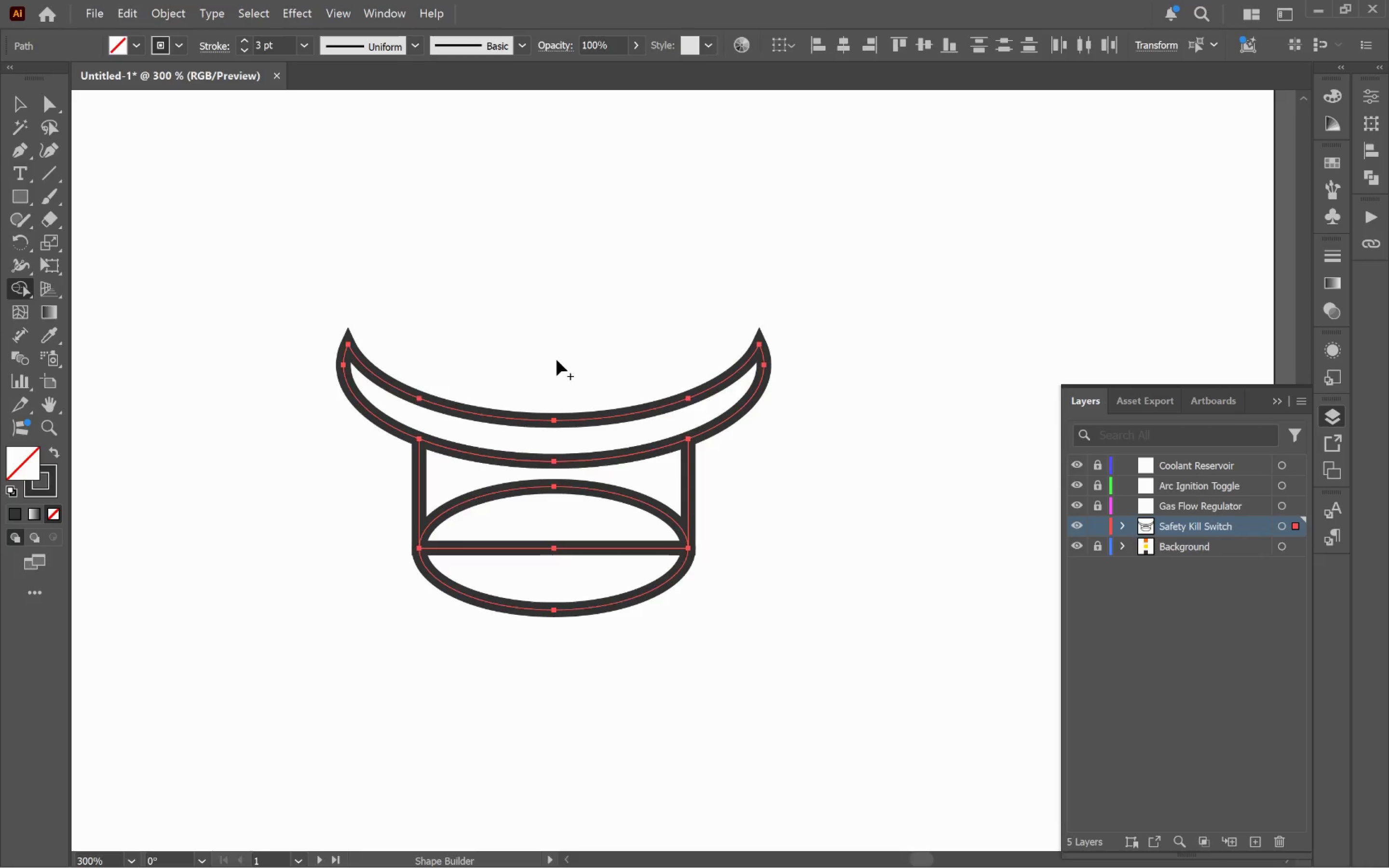 
key(Control+ControlLeft)
 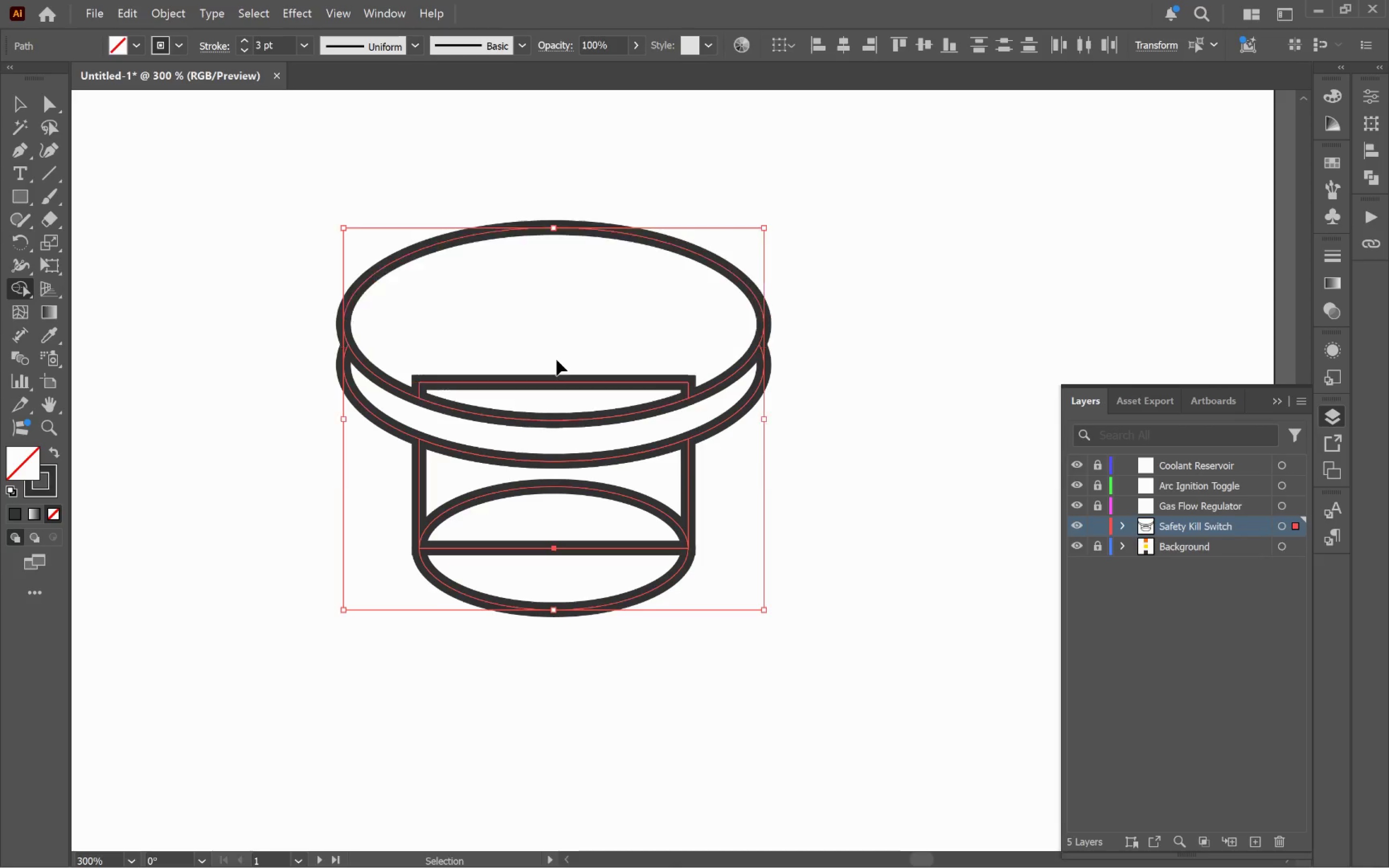 
key(Control+Z)
 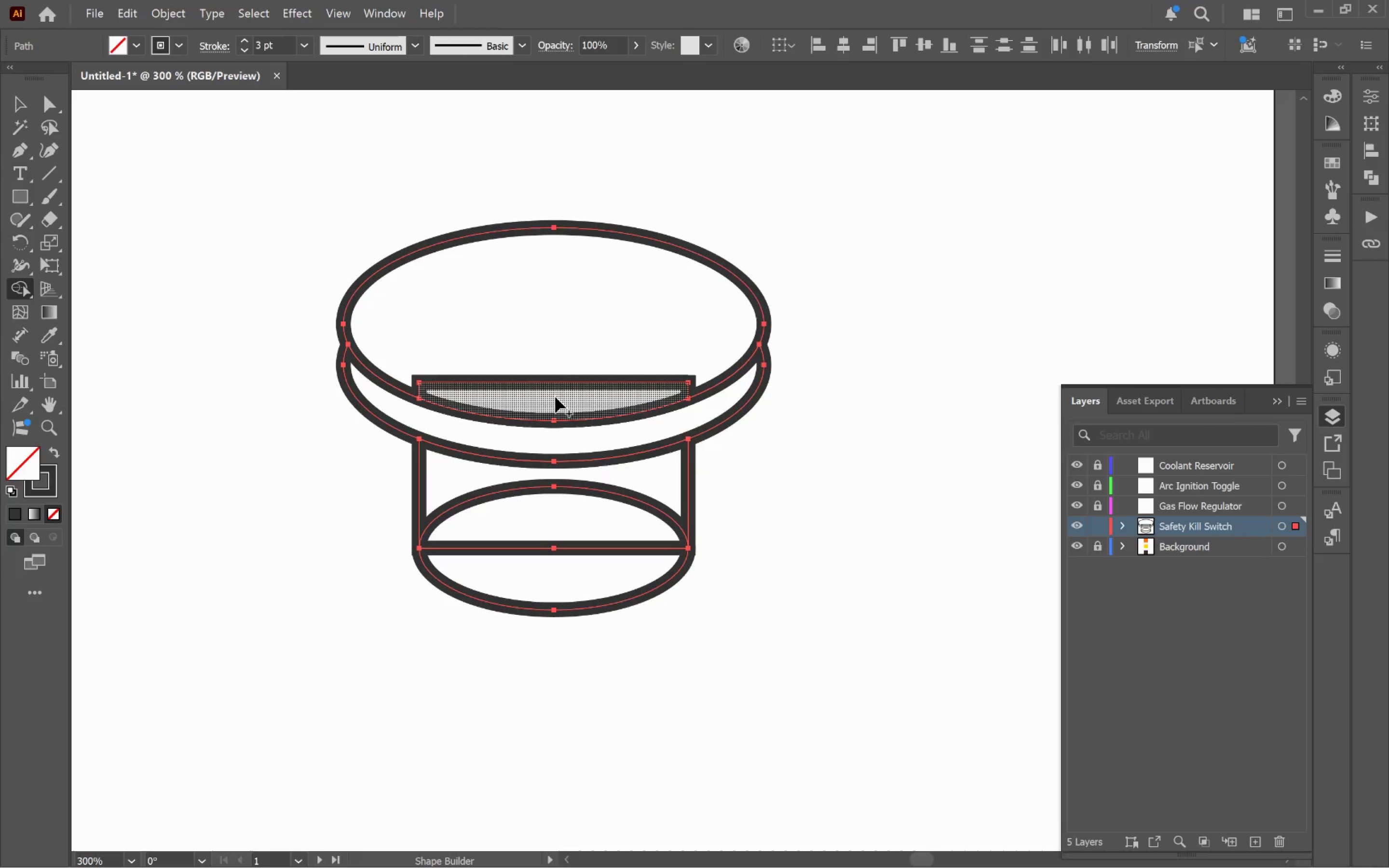 
left_click_drag(start_coordinate=[555, 397], to_coordinate=[565, 337])
 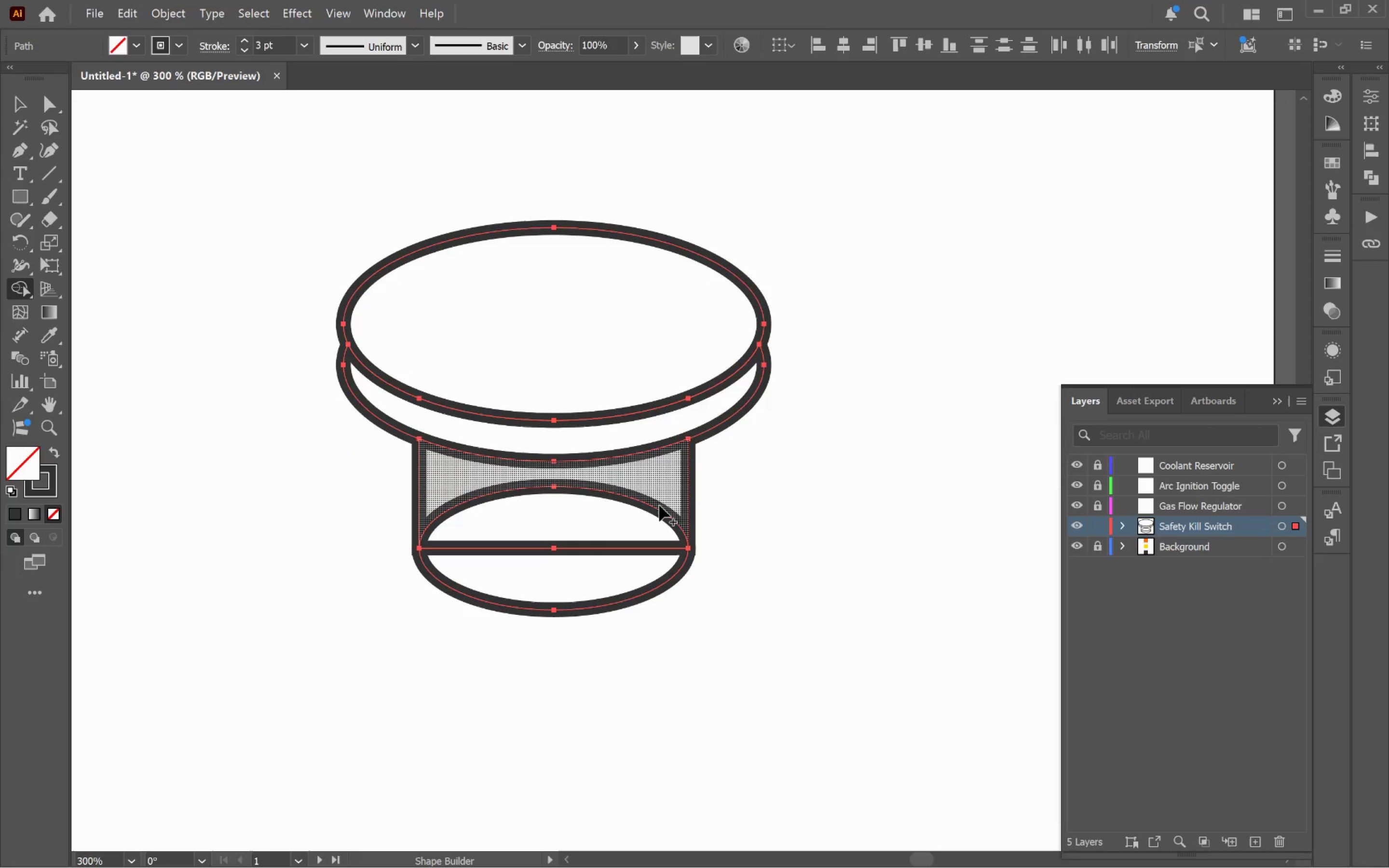 
left_click_drag(start_coordinate=[655, 486], to_coordinate=[599, 561])
 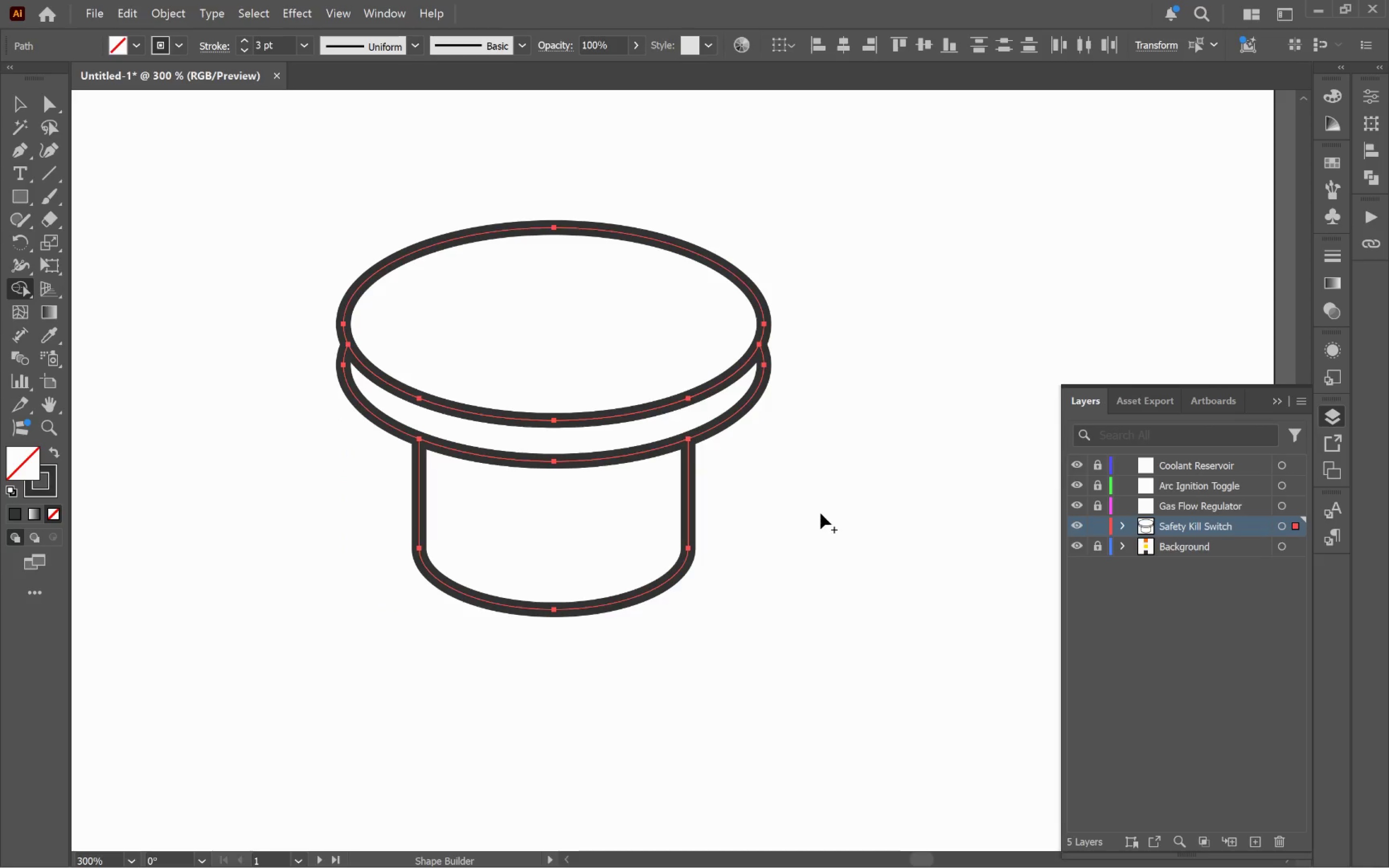 
key(V)
 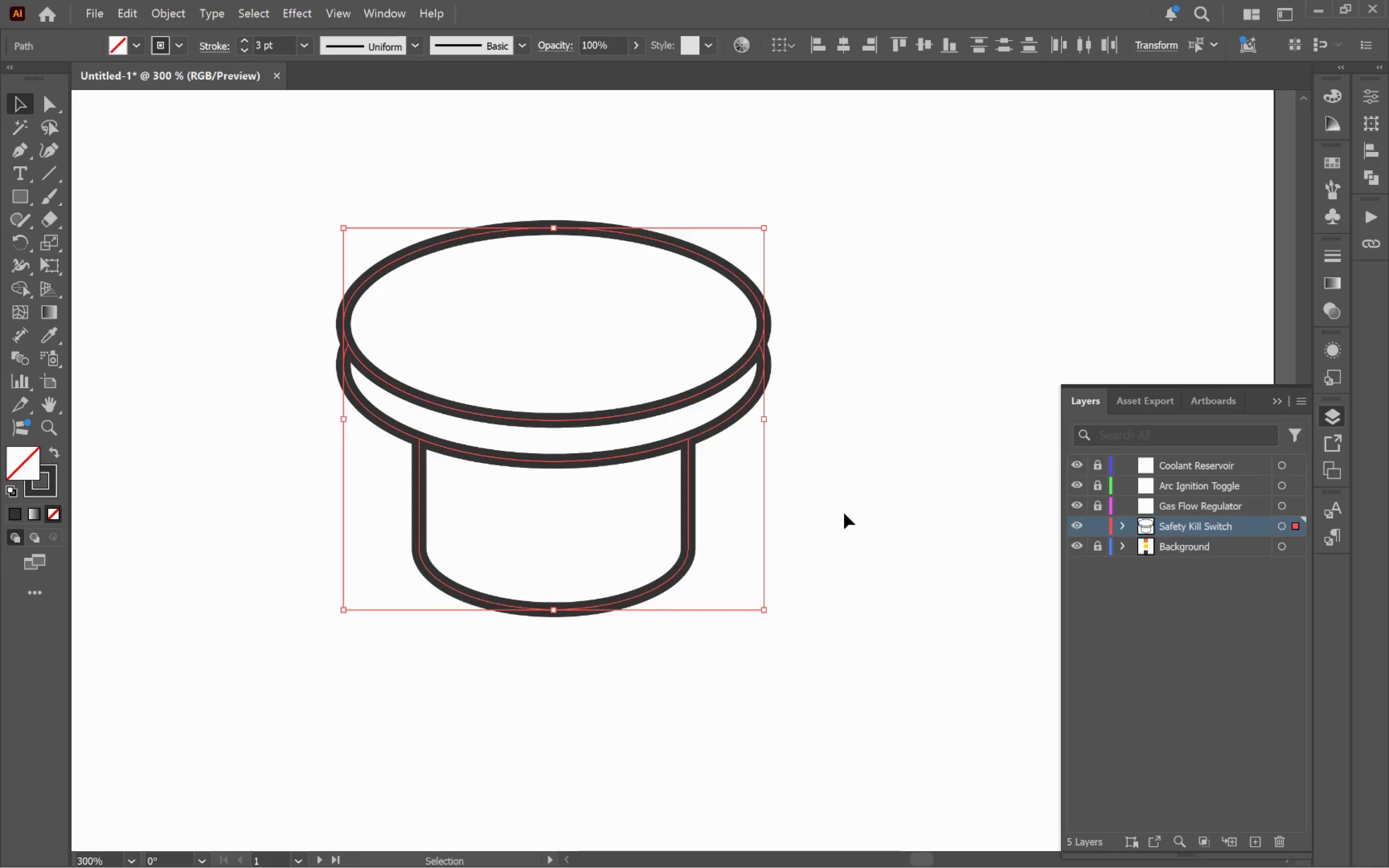 
left_click([845, 508])
 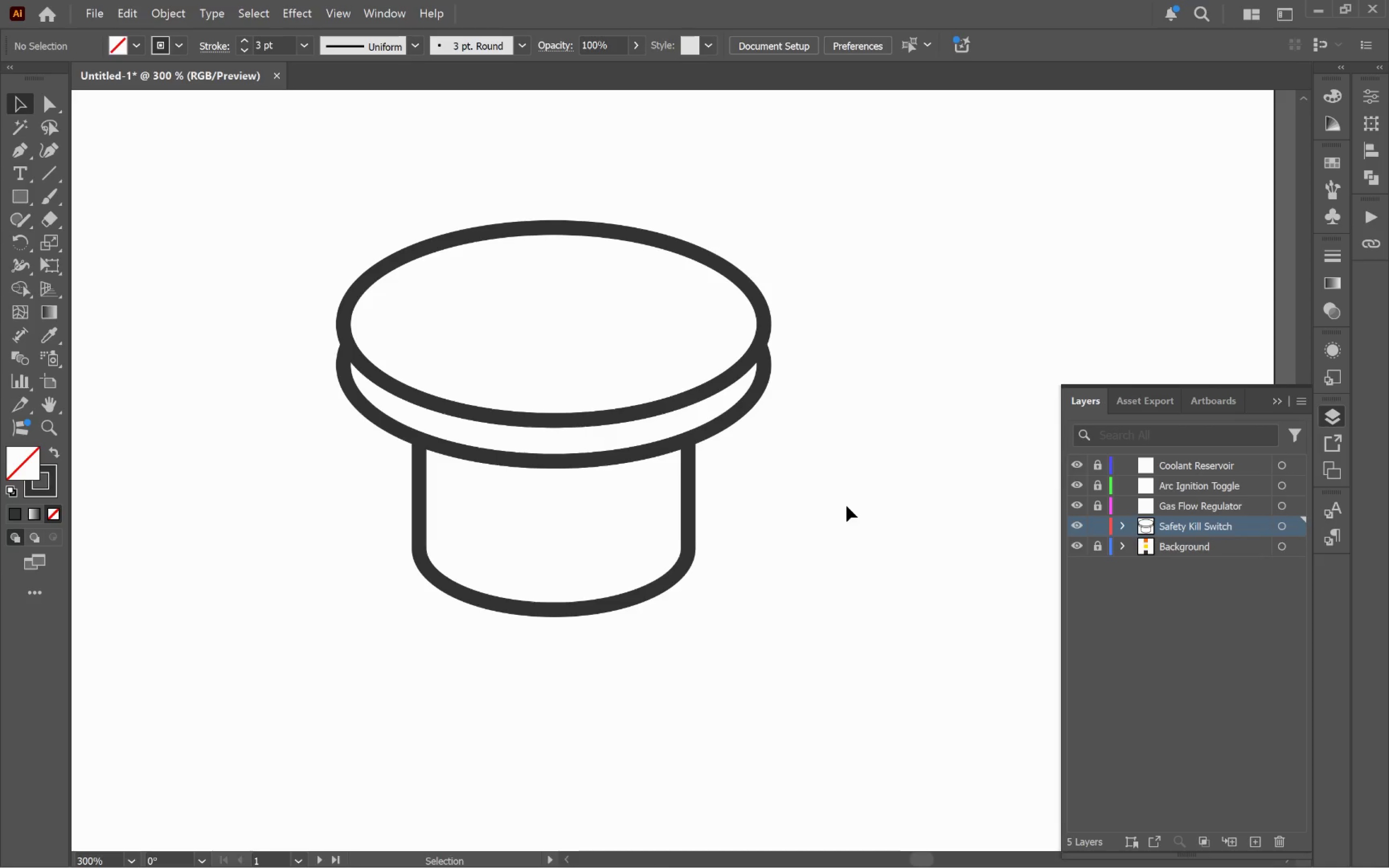 
left_click([719, 425])
 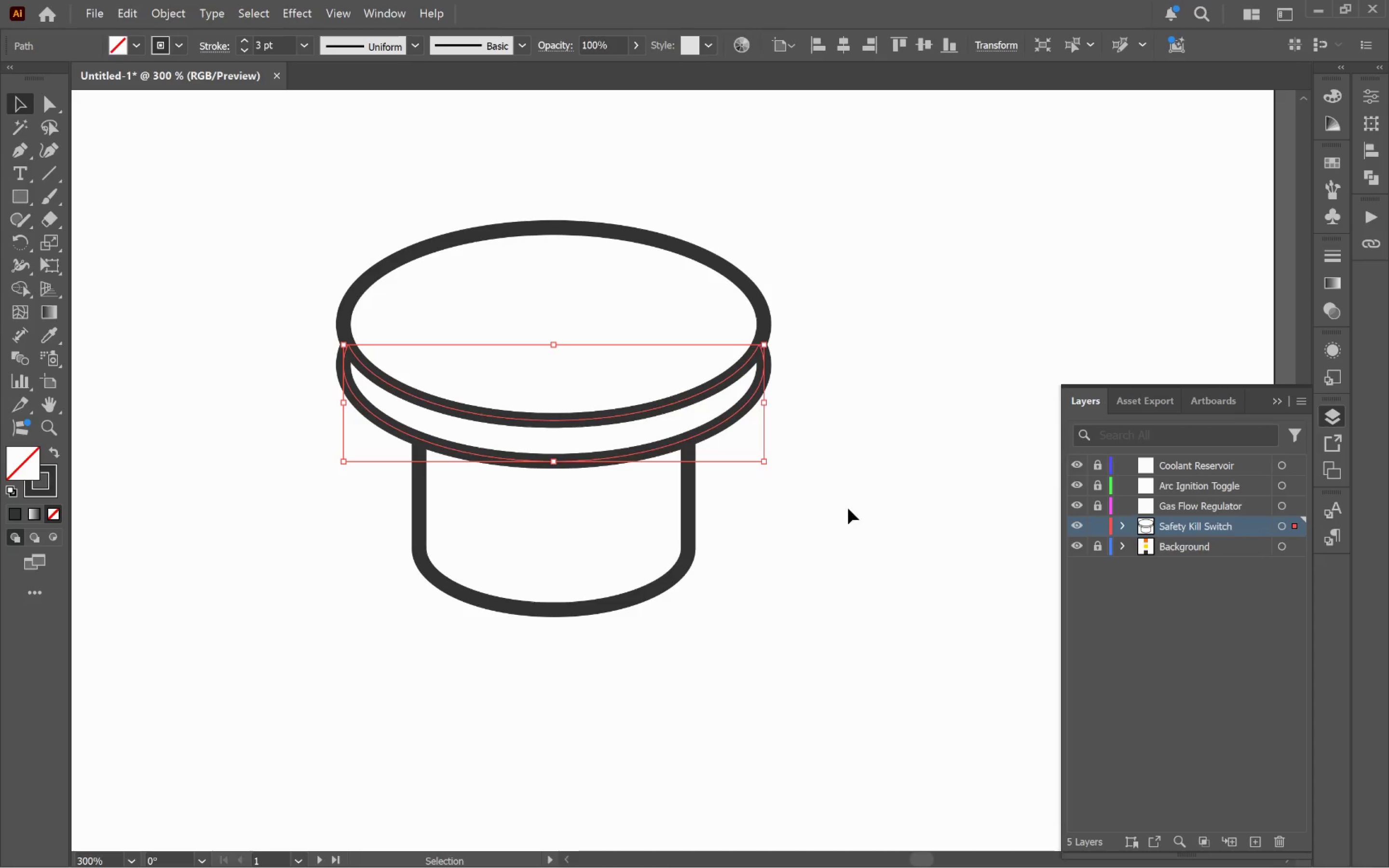 
left_click([856, 512])
 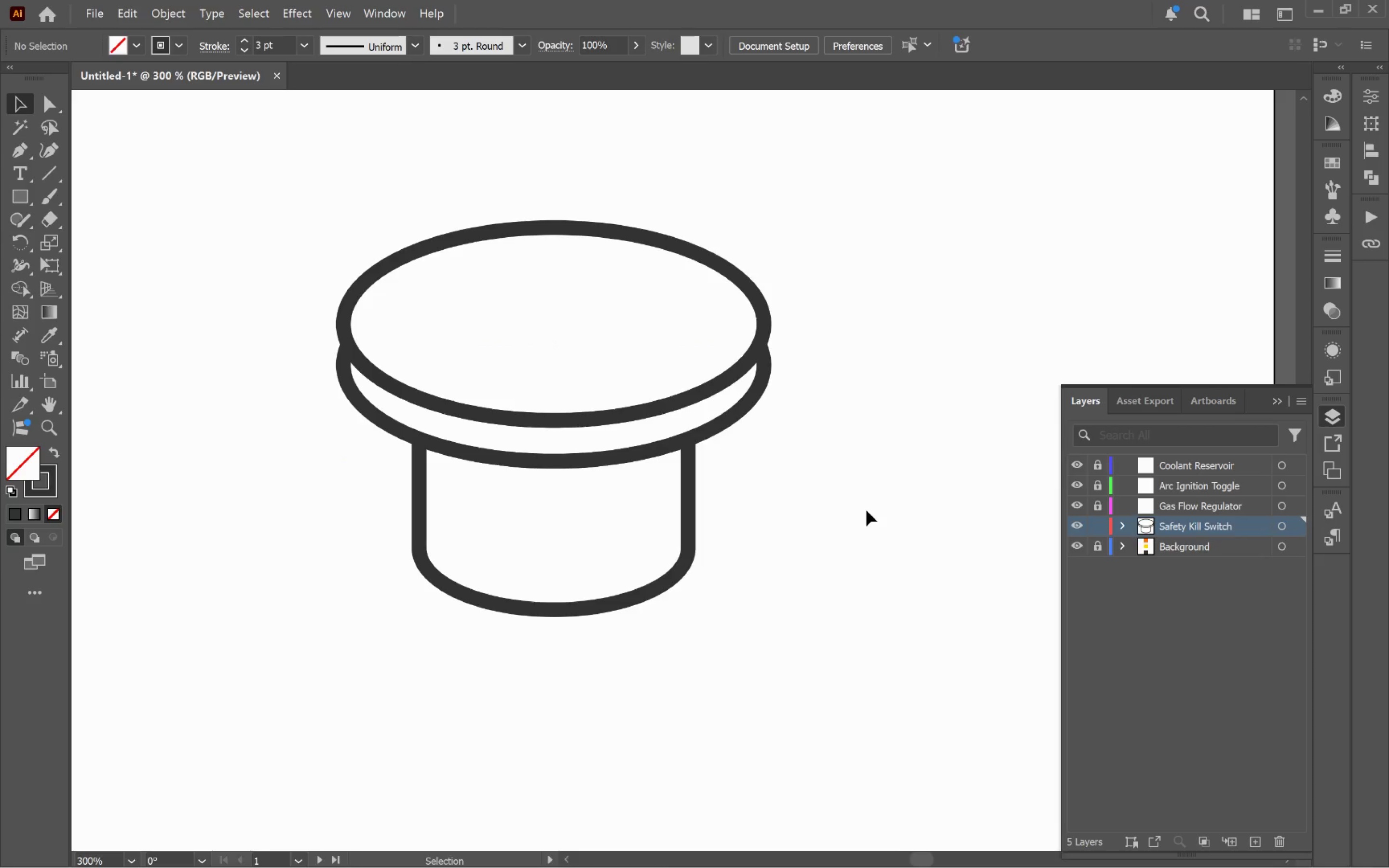 
wait(12.77)
 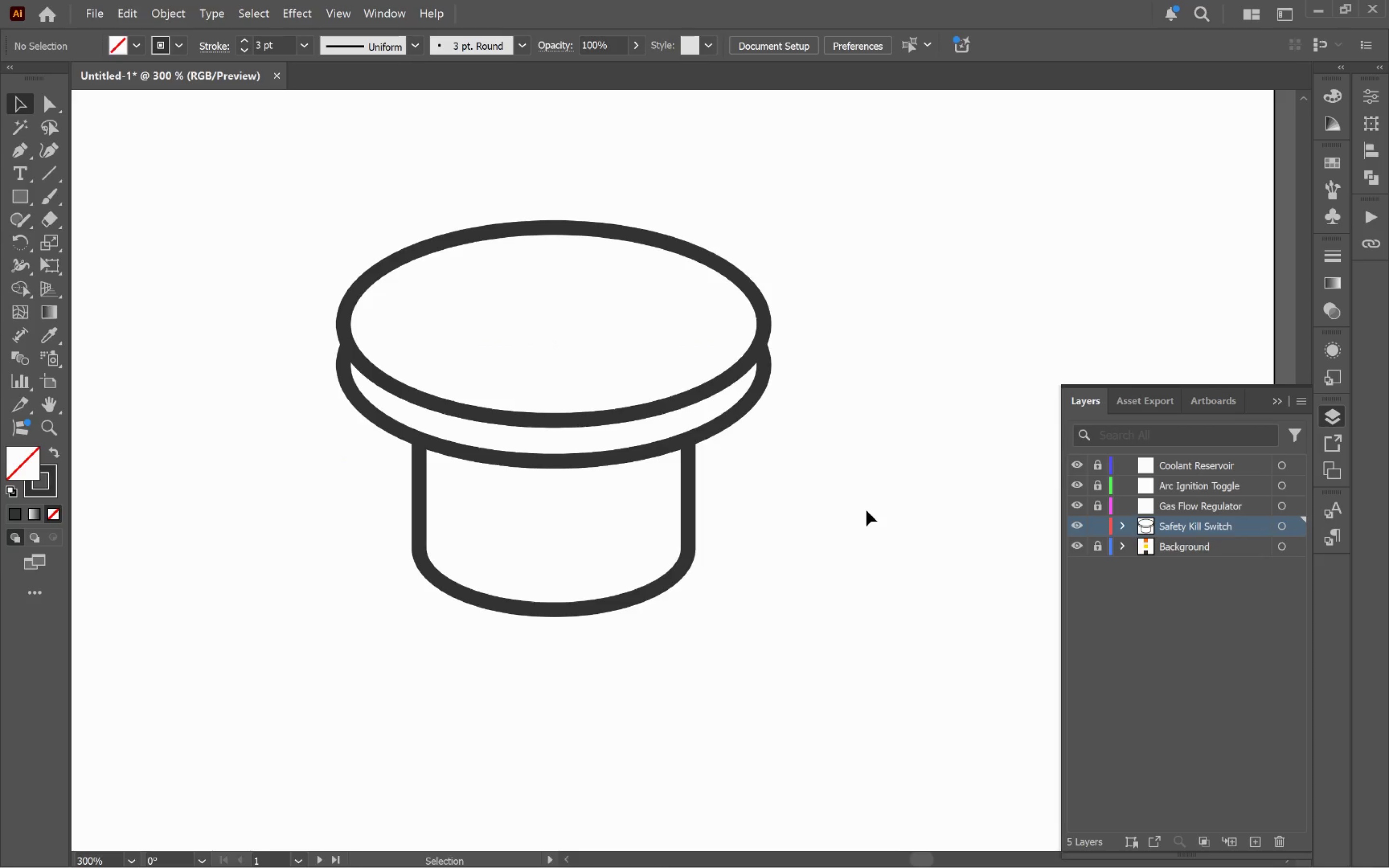 
left_click([566, 309])
 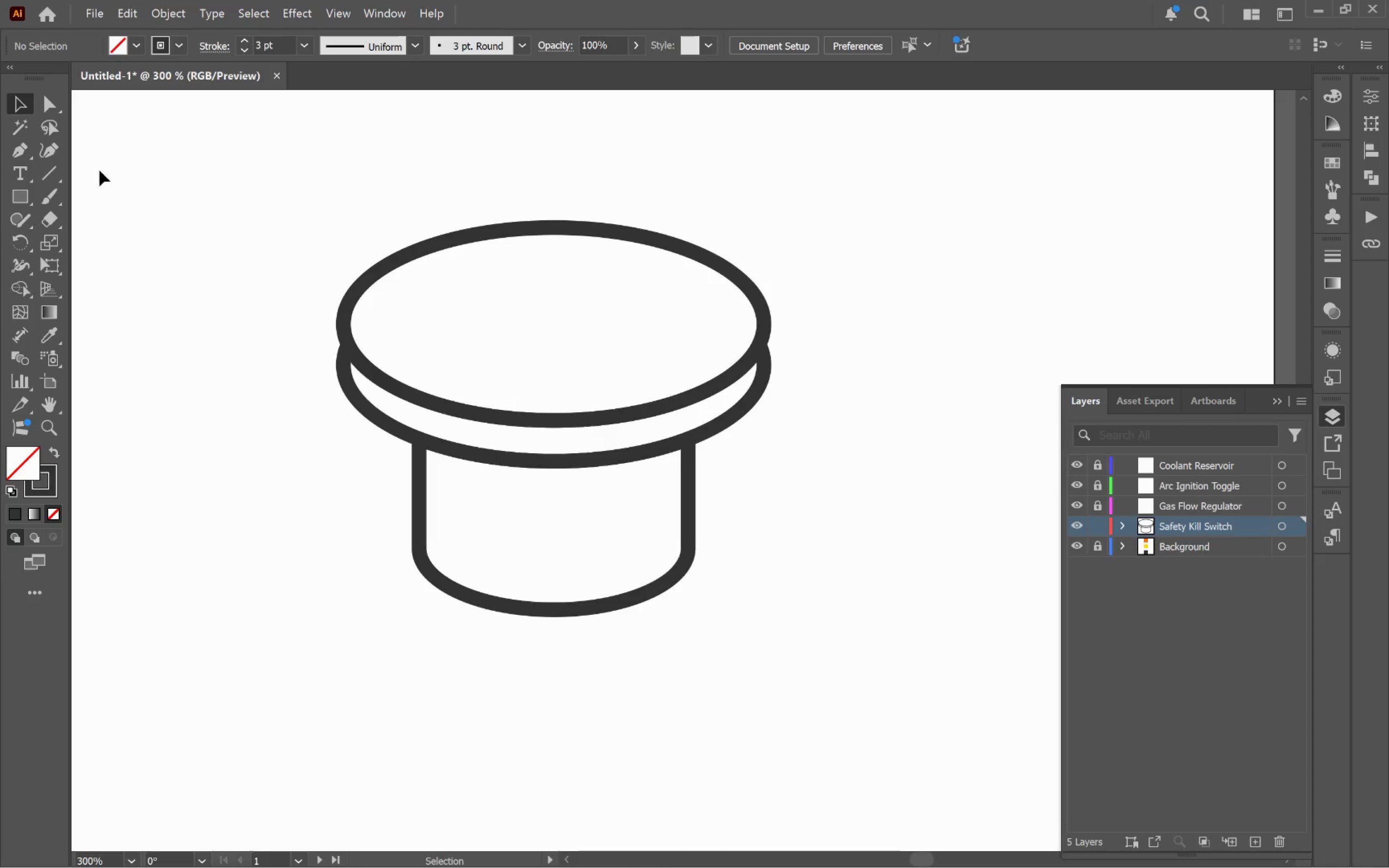 
left_click_drag(start_coordinate=[216, 214], to_coordinate=[1039, 800])
 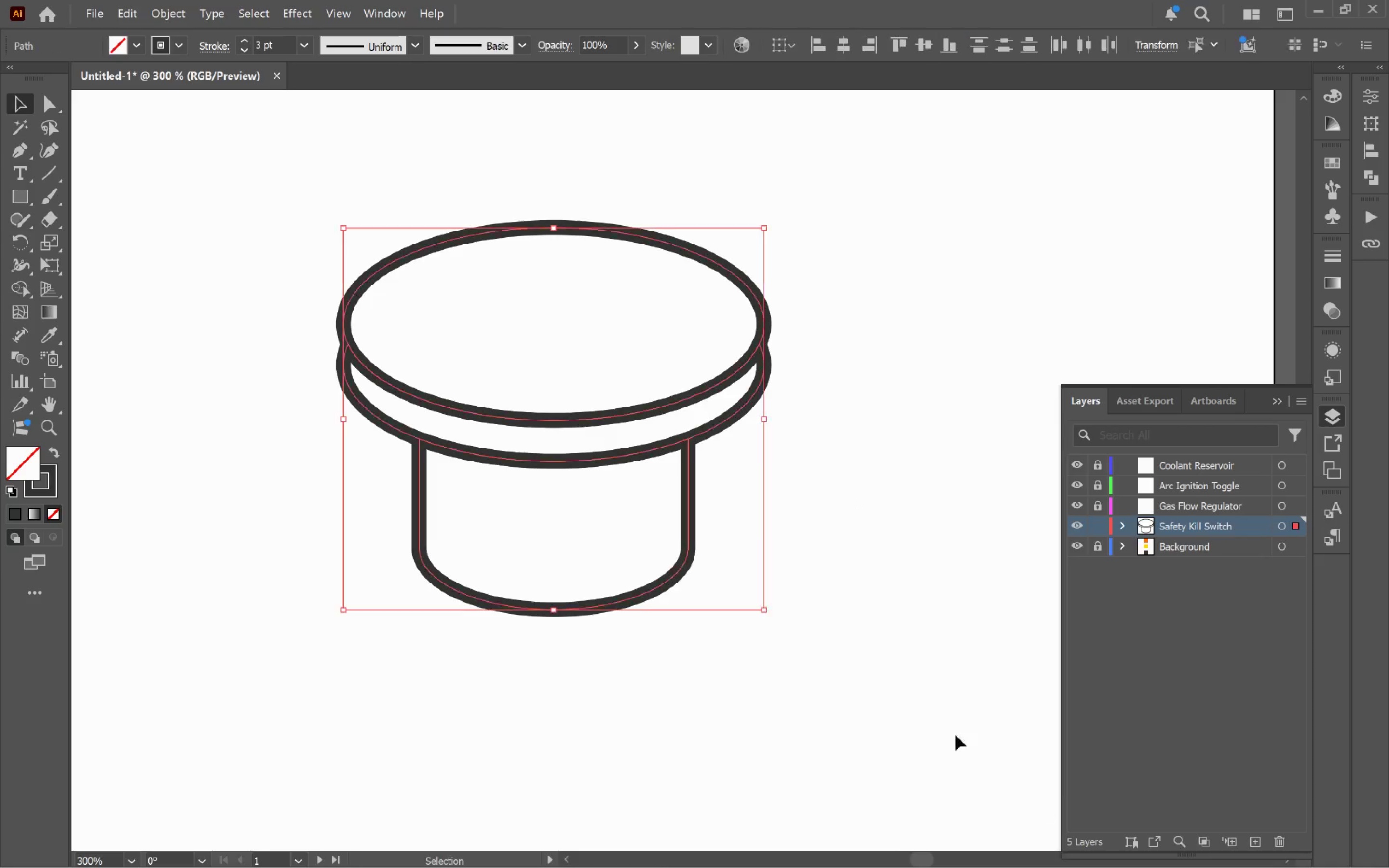 
left_click_drag(start_coordinate=[965, 744], to_coordinate=[902, 692])
 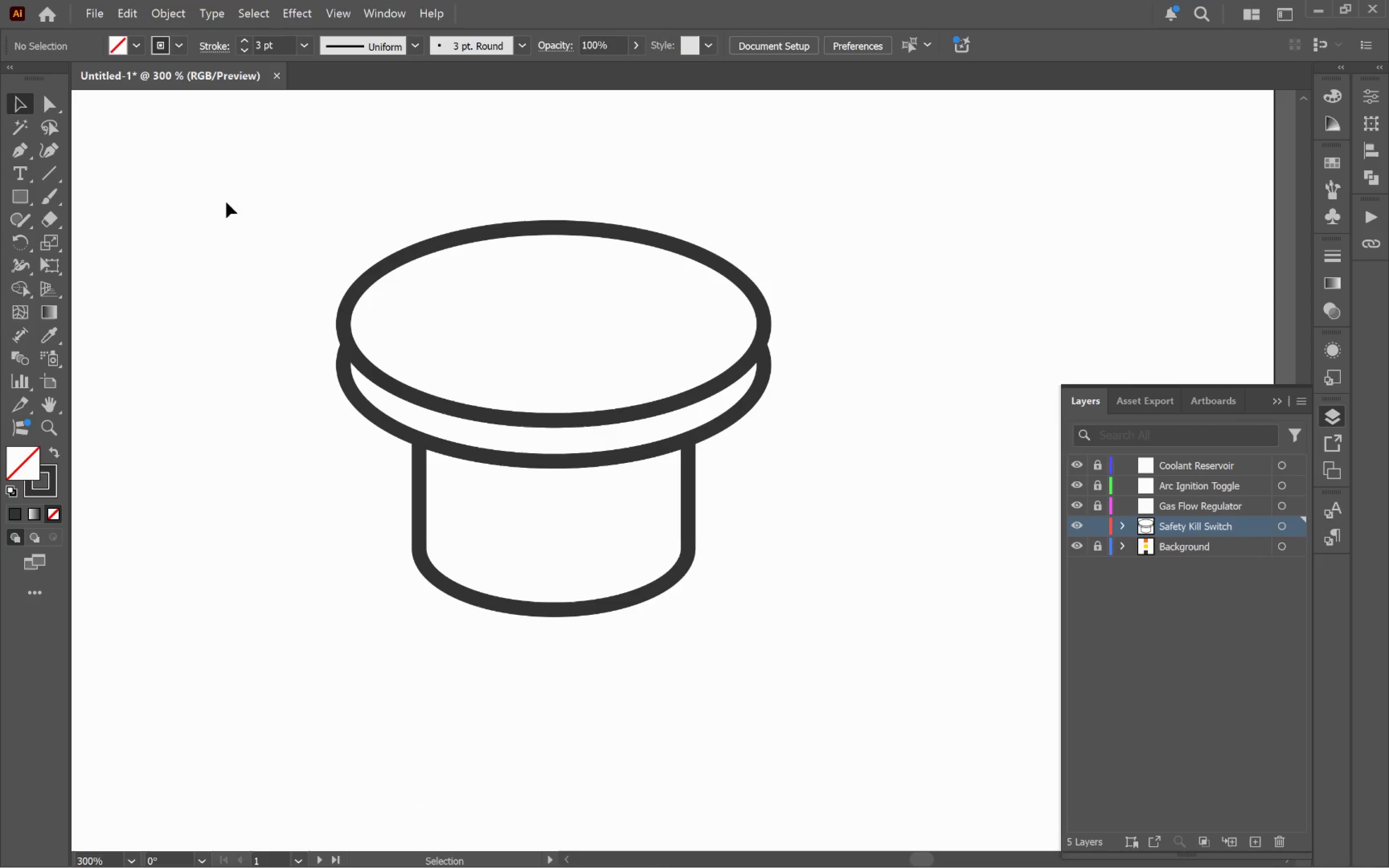 
left_click_drag(start_coordinate=[211, 179], to_coordinate=[885, 695])
 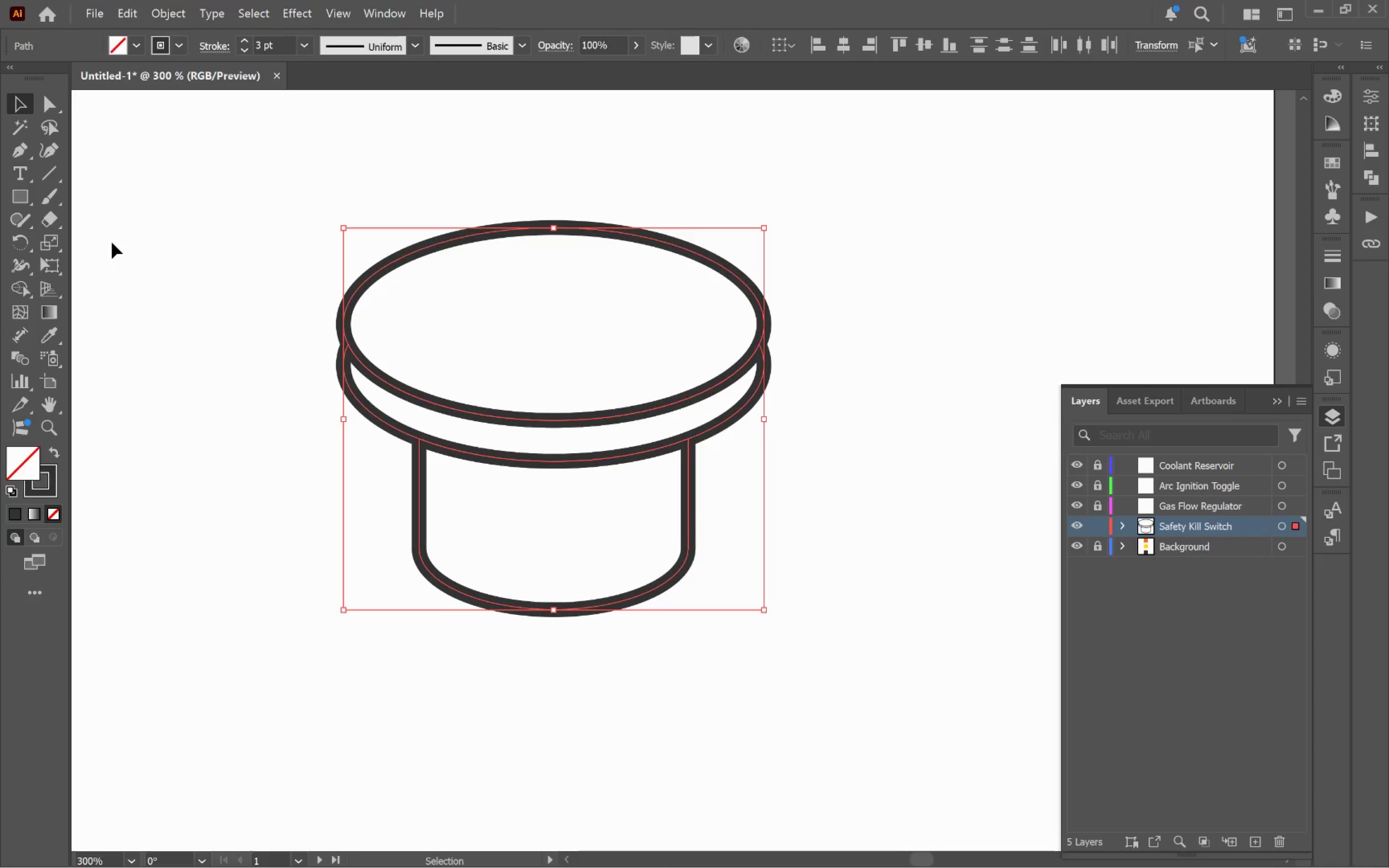 
wait(7.56)
 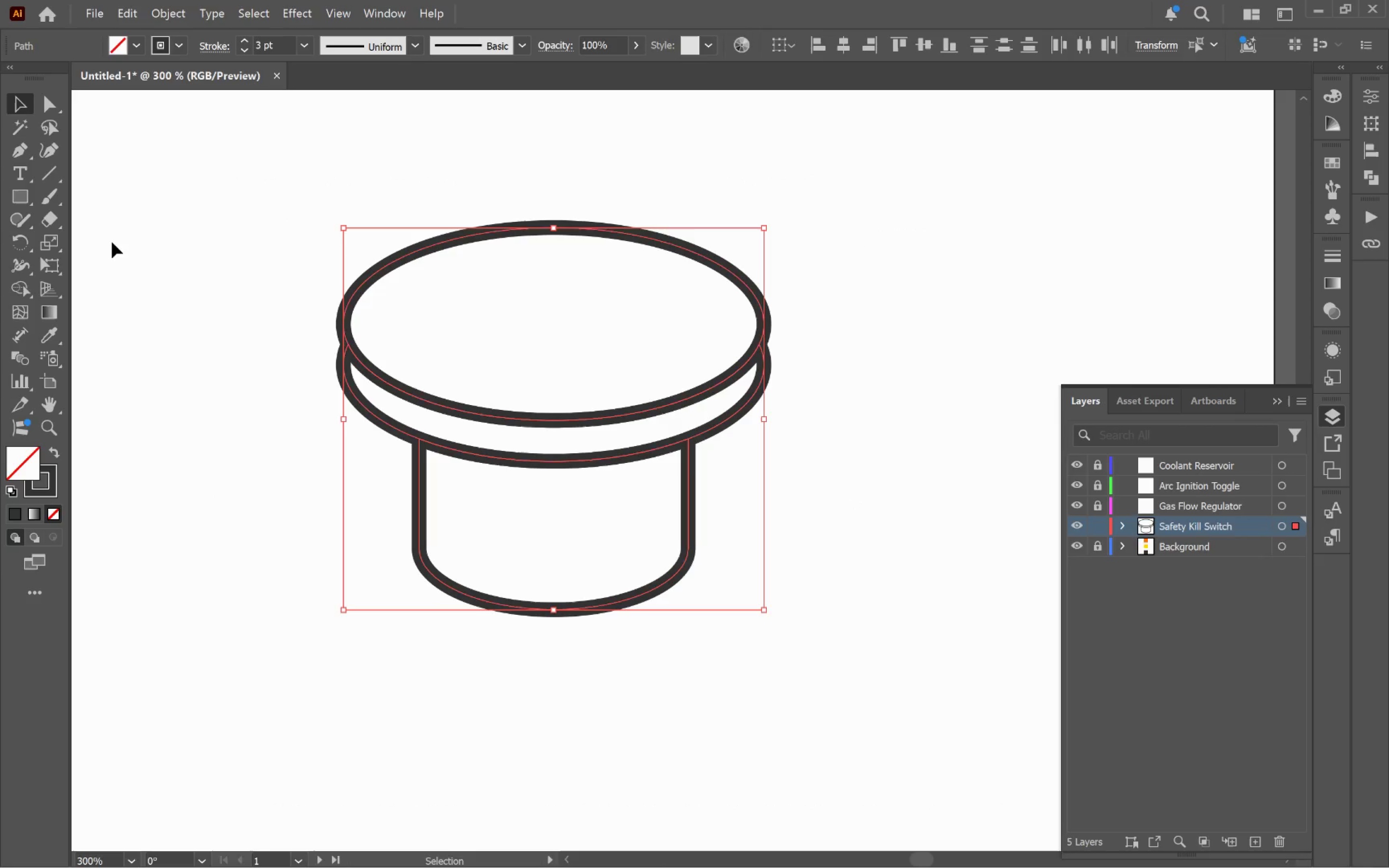 
hold_key(key=ControlLeft, duration=0.95)
 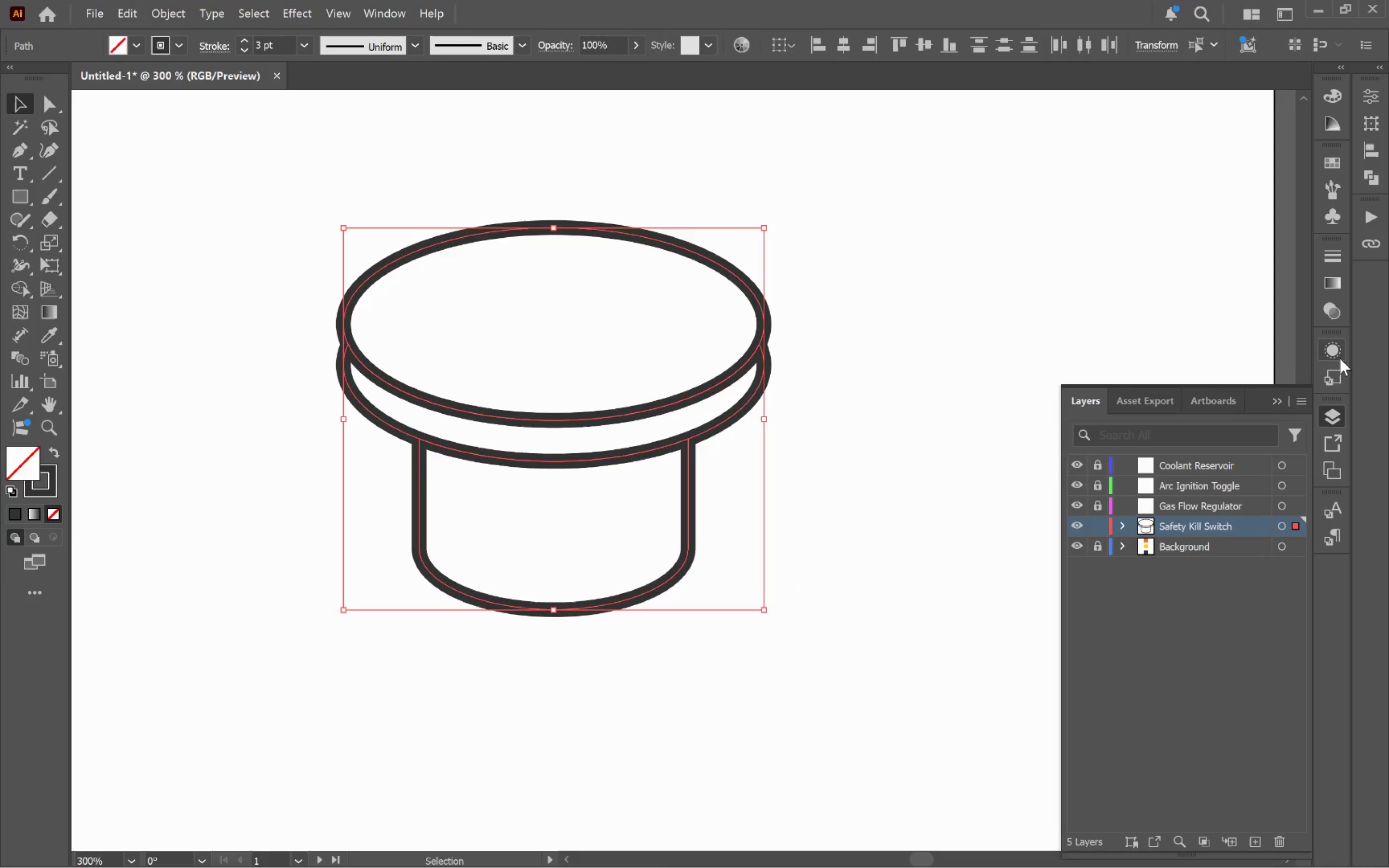 
wait(5.94)
 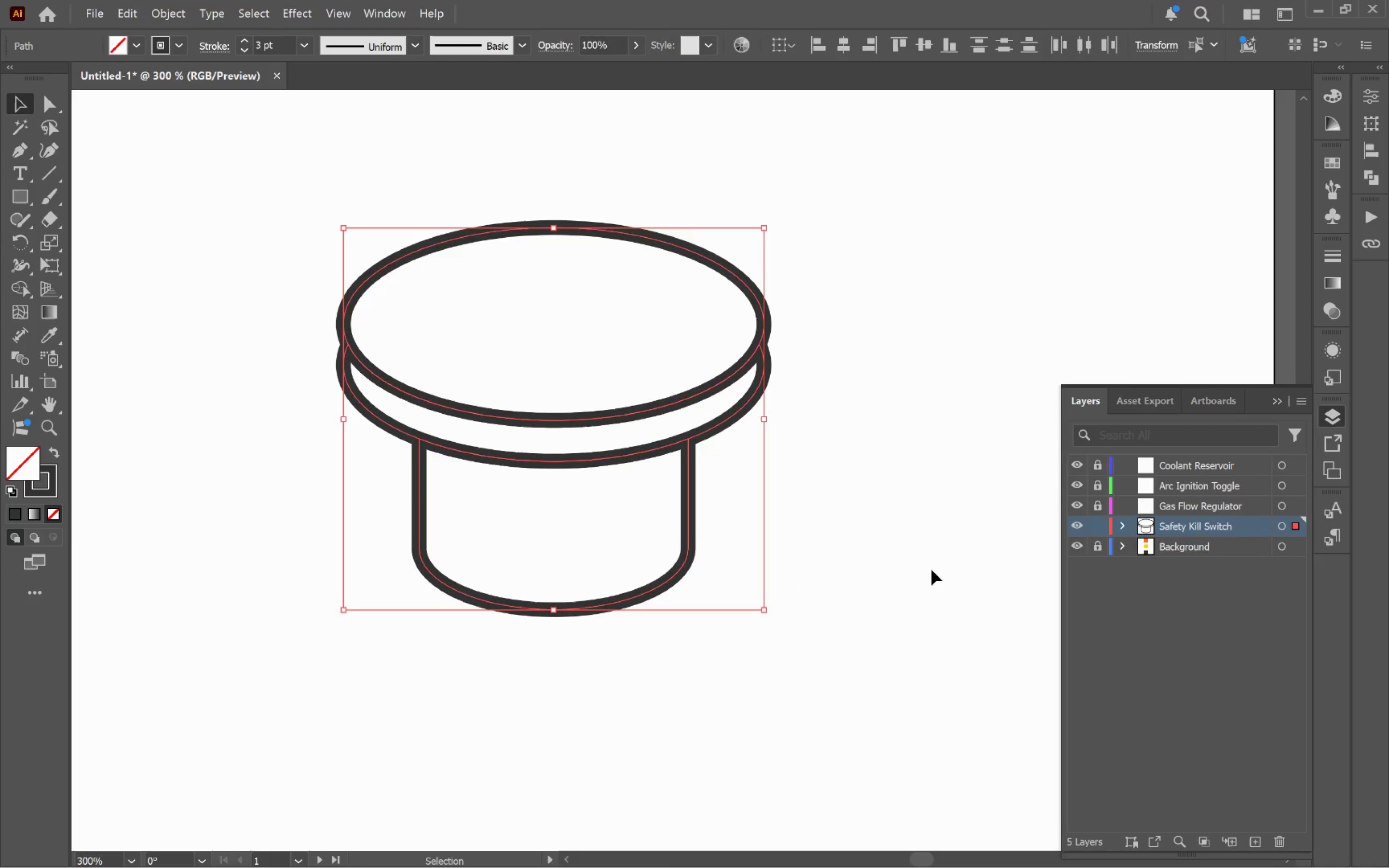 
left_click([1369, 178])
 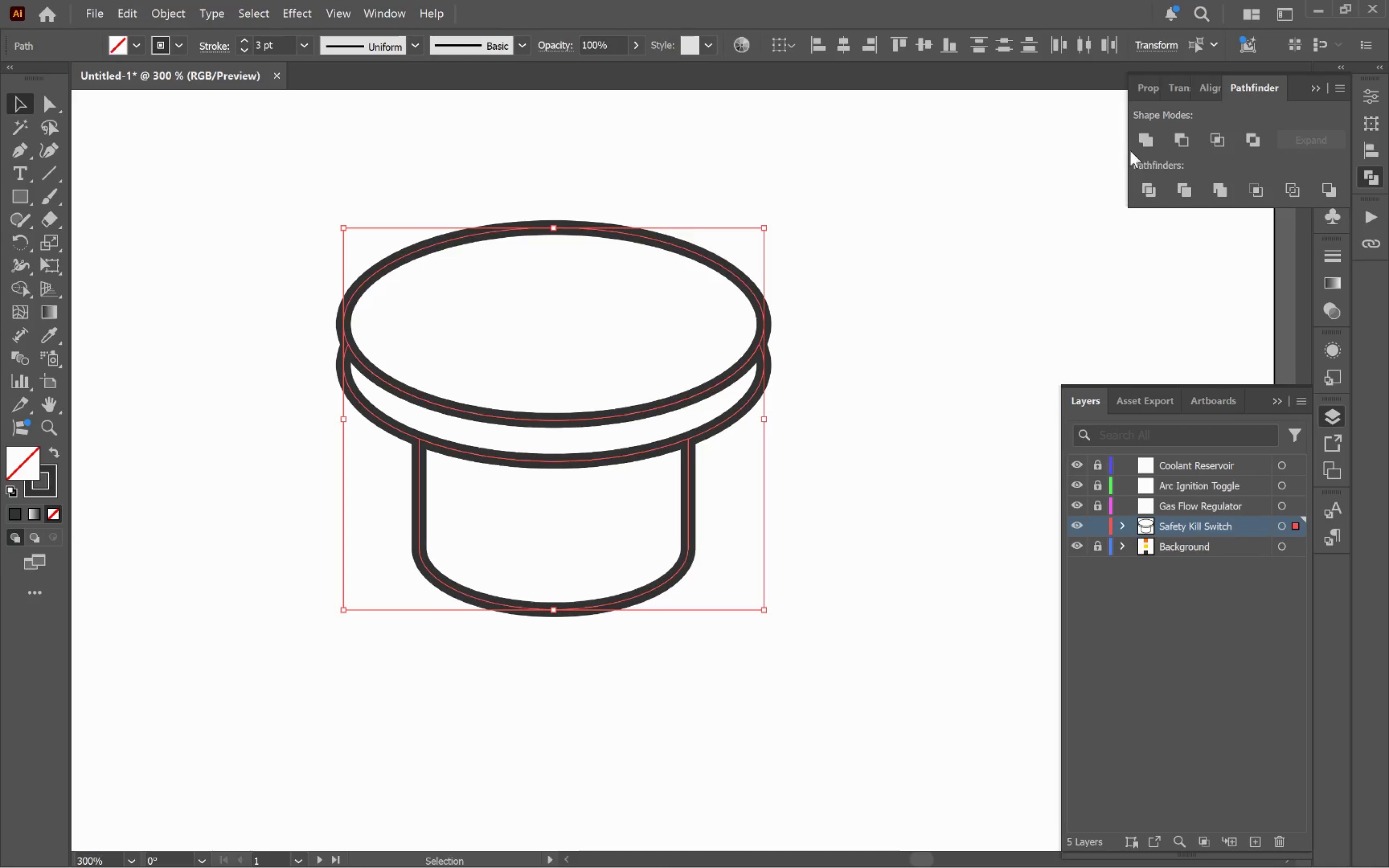 
left_click([1142, 143])
 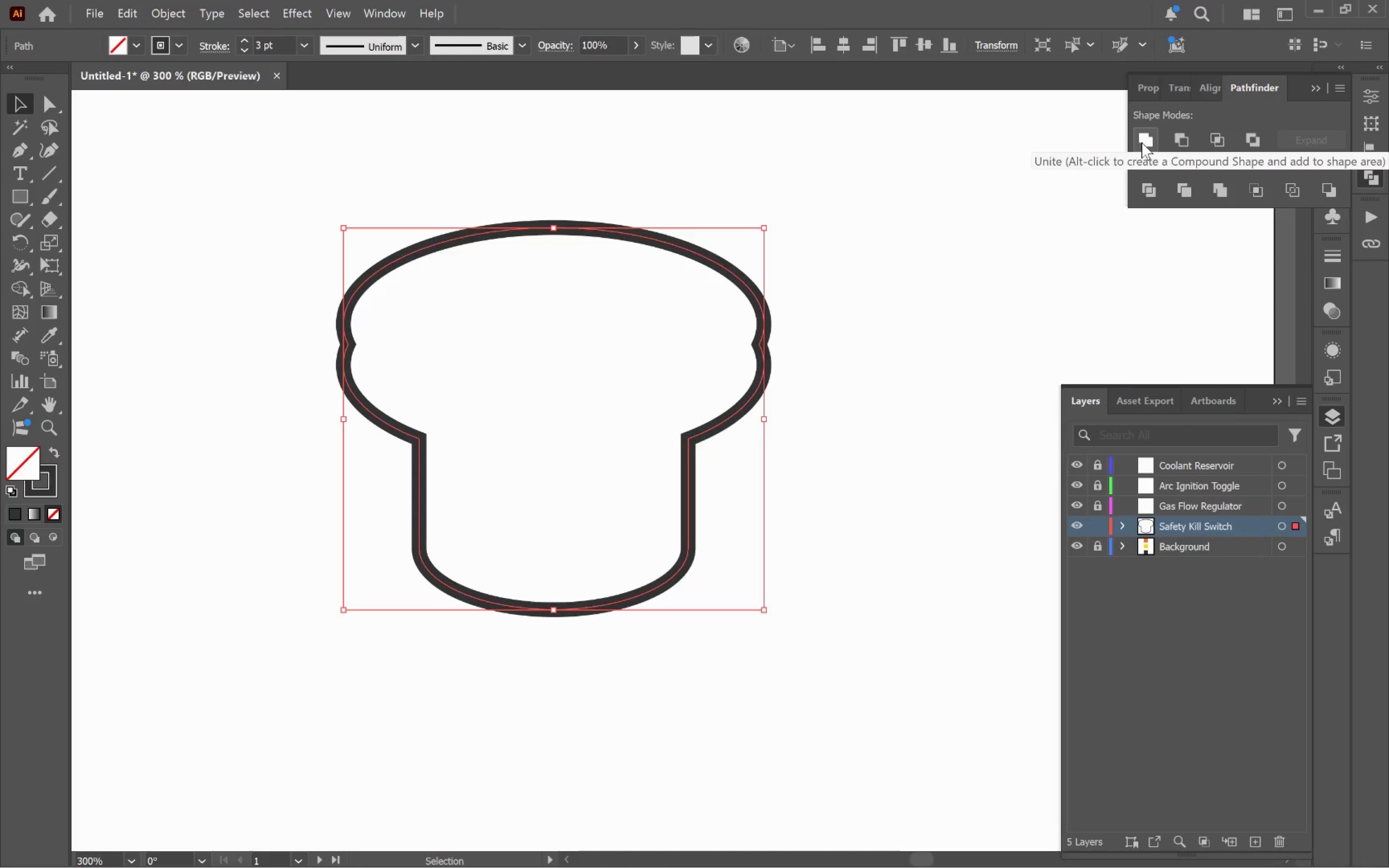 
key(Control+ControlLeft)
 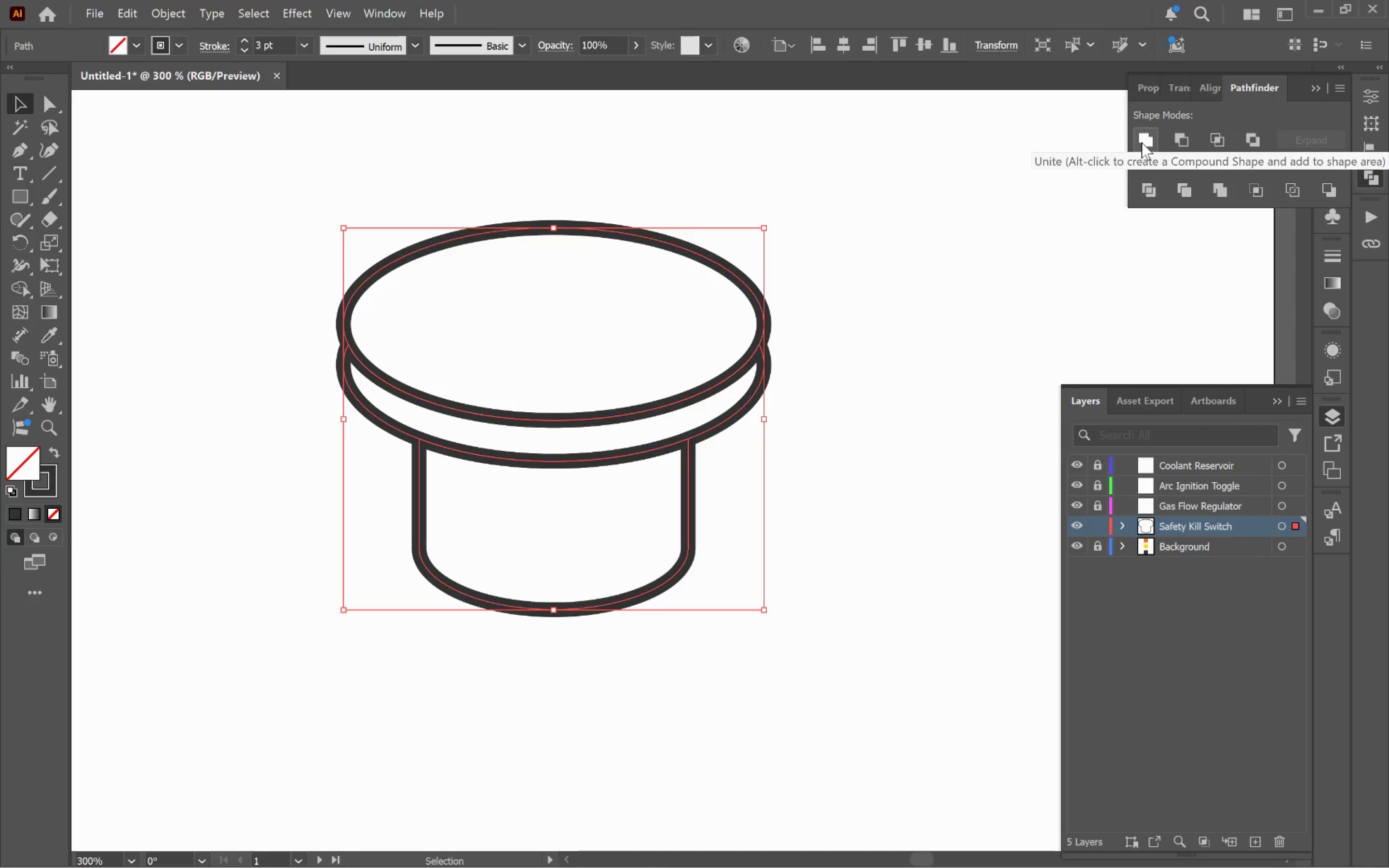 
key(Control+Z)
 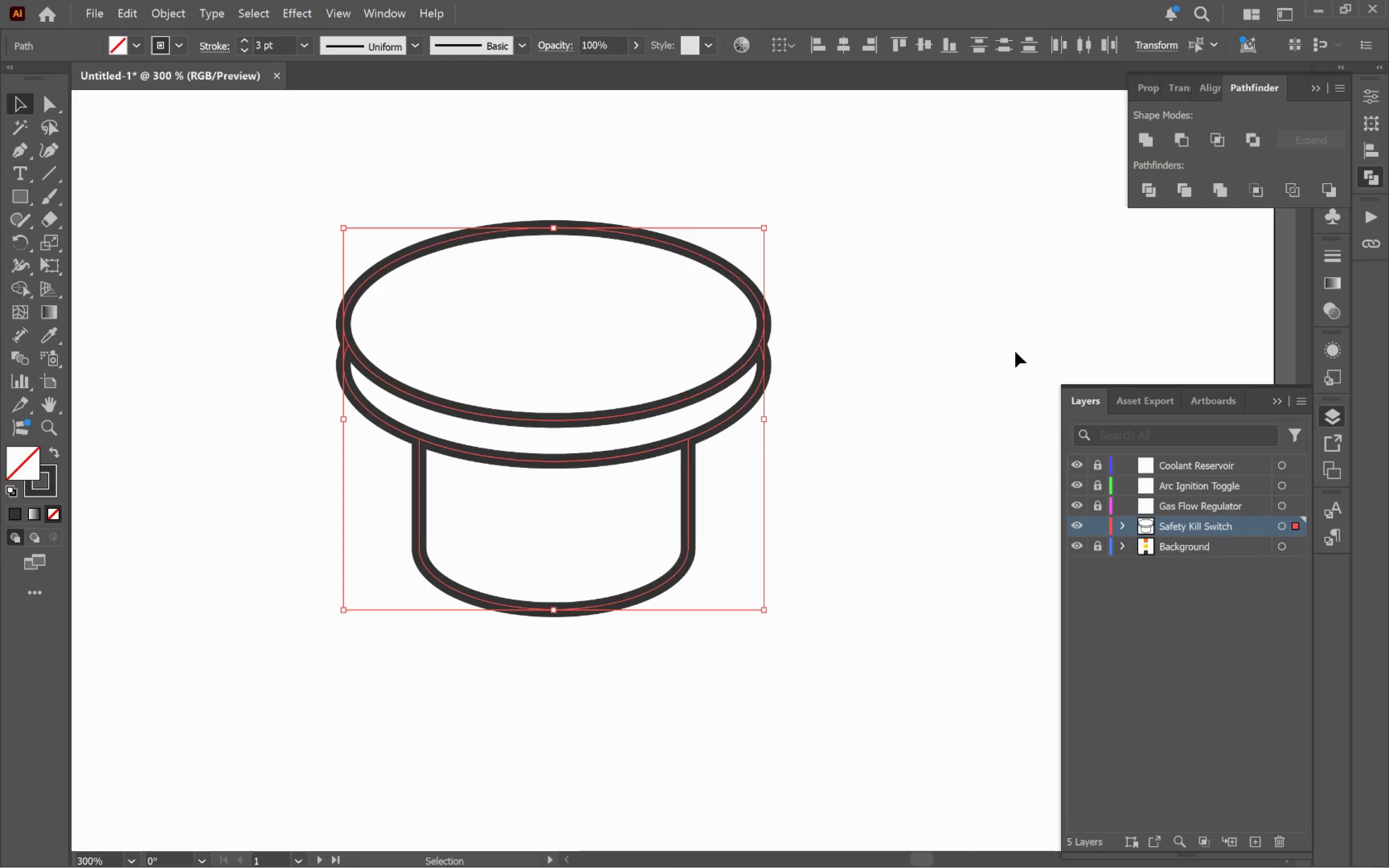 
left_click([1147, 188])
 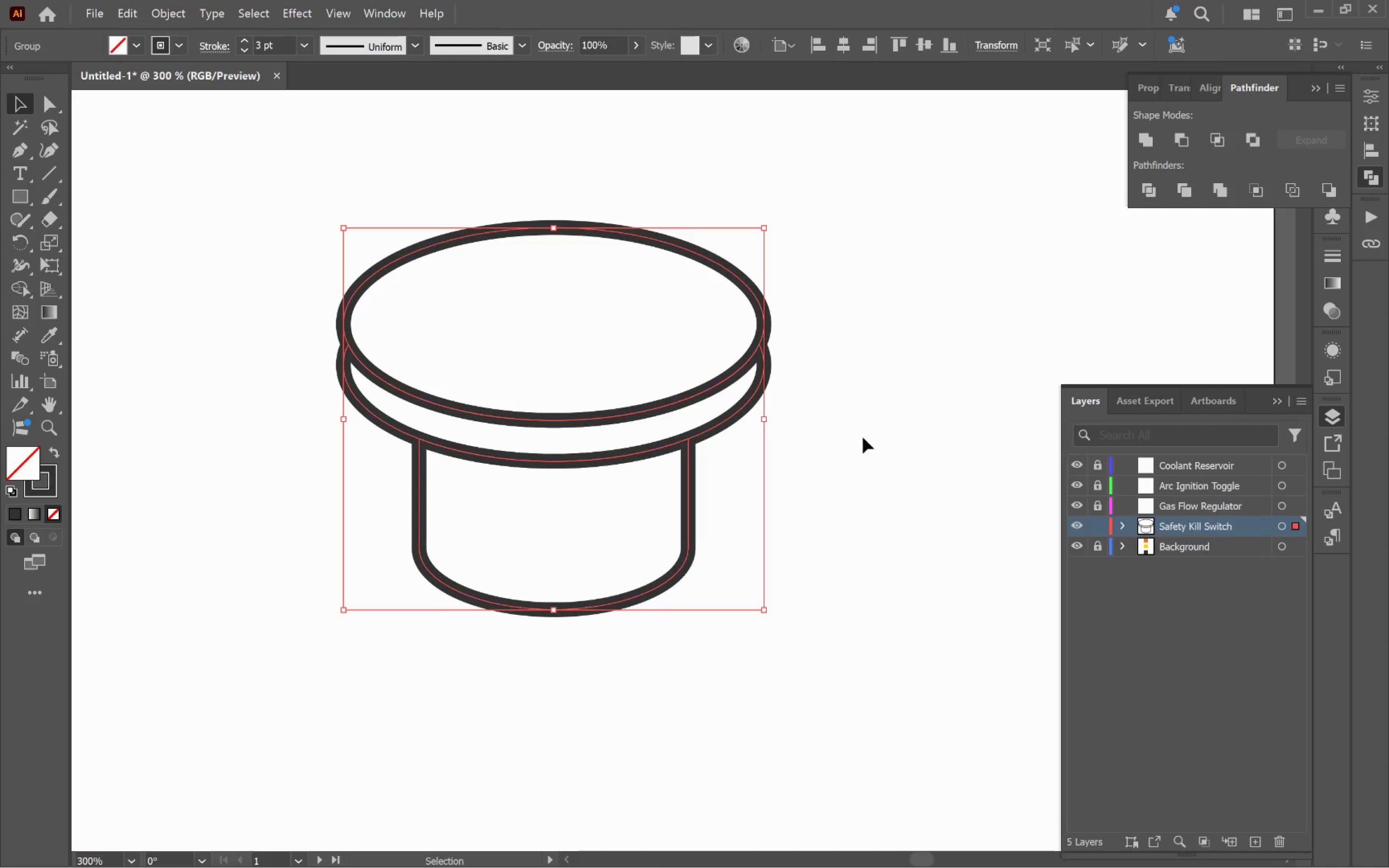 
left_click([866, 434])
 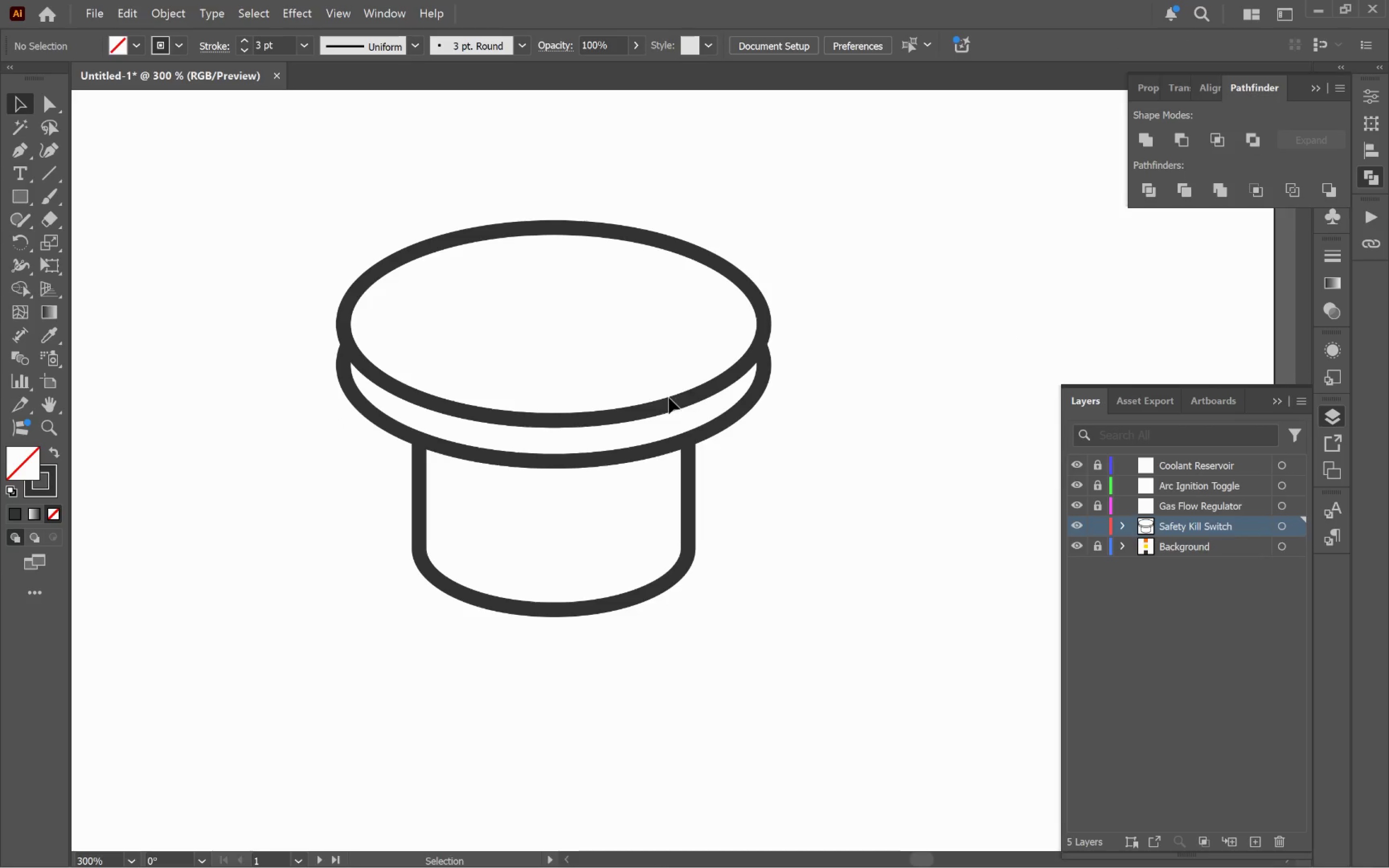 
left_click([670, 404])
 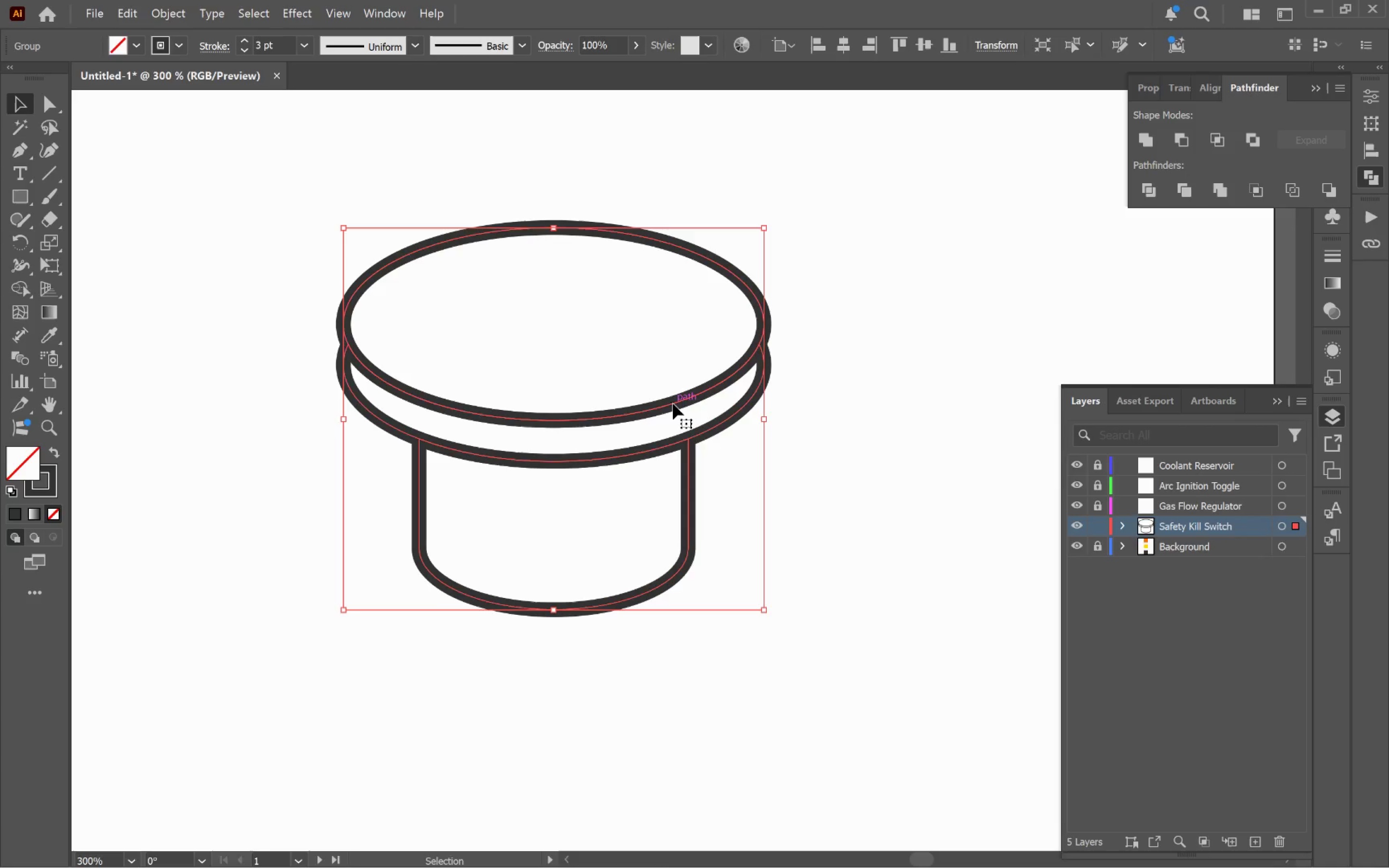 
key(Control+Z)
 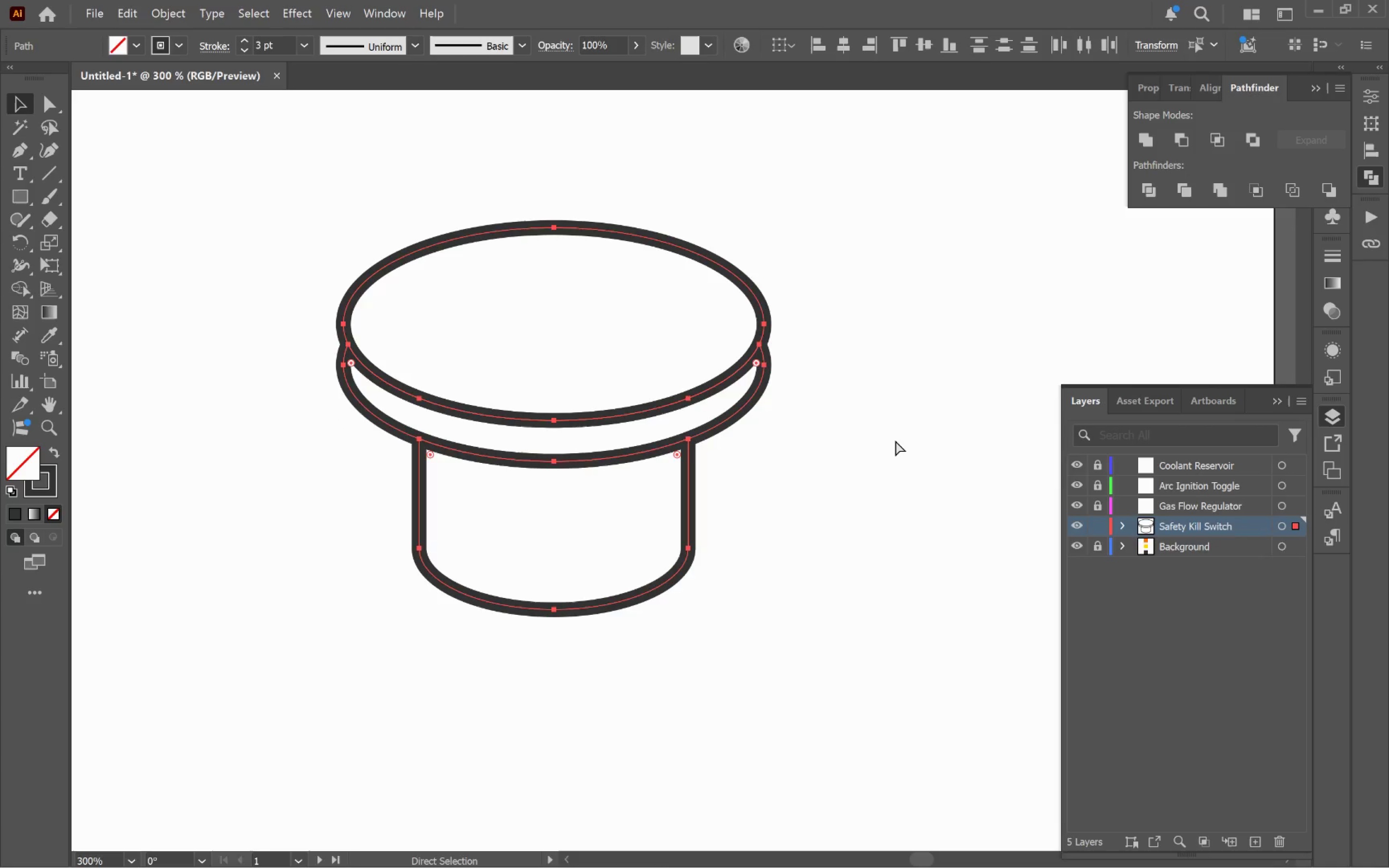 
key(Control+Z)
 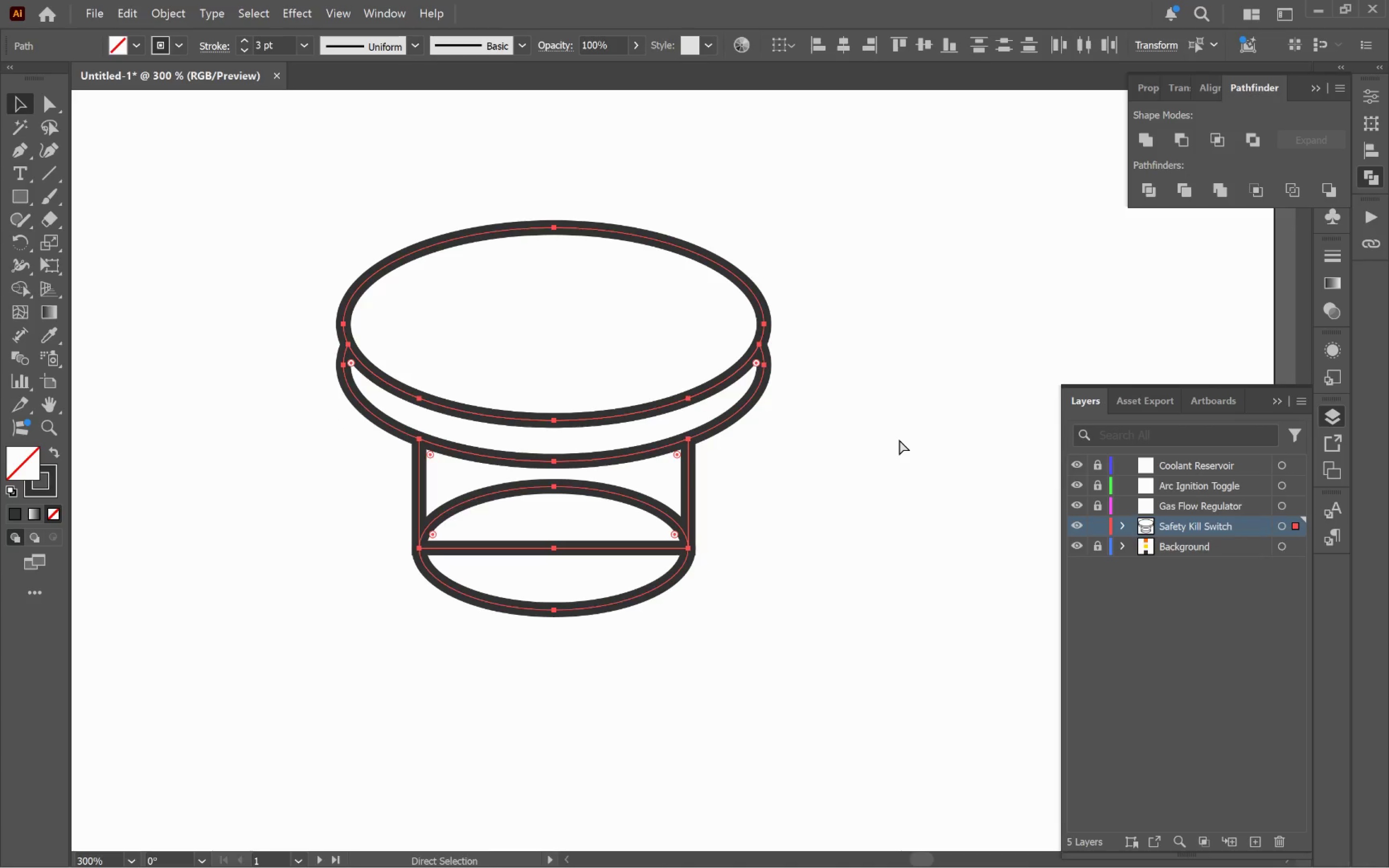 
key(Control+Shift+ShiftLeft)
 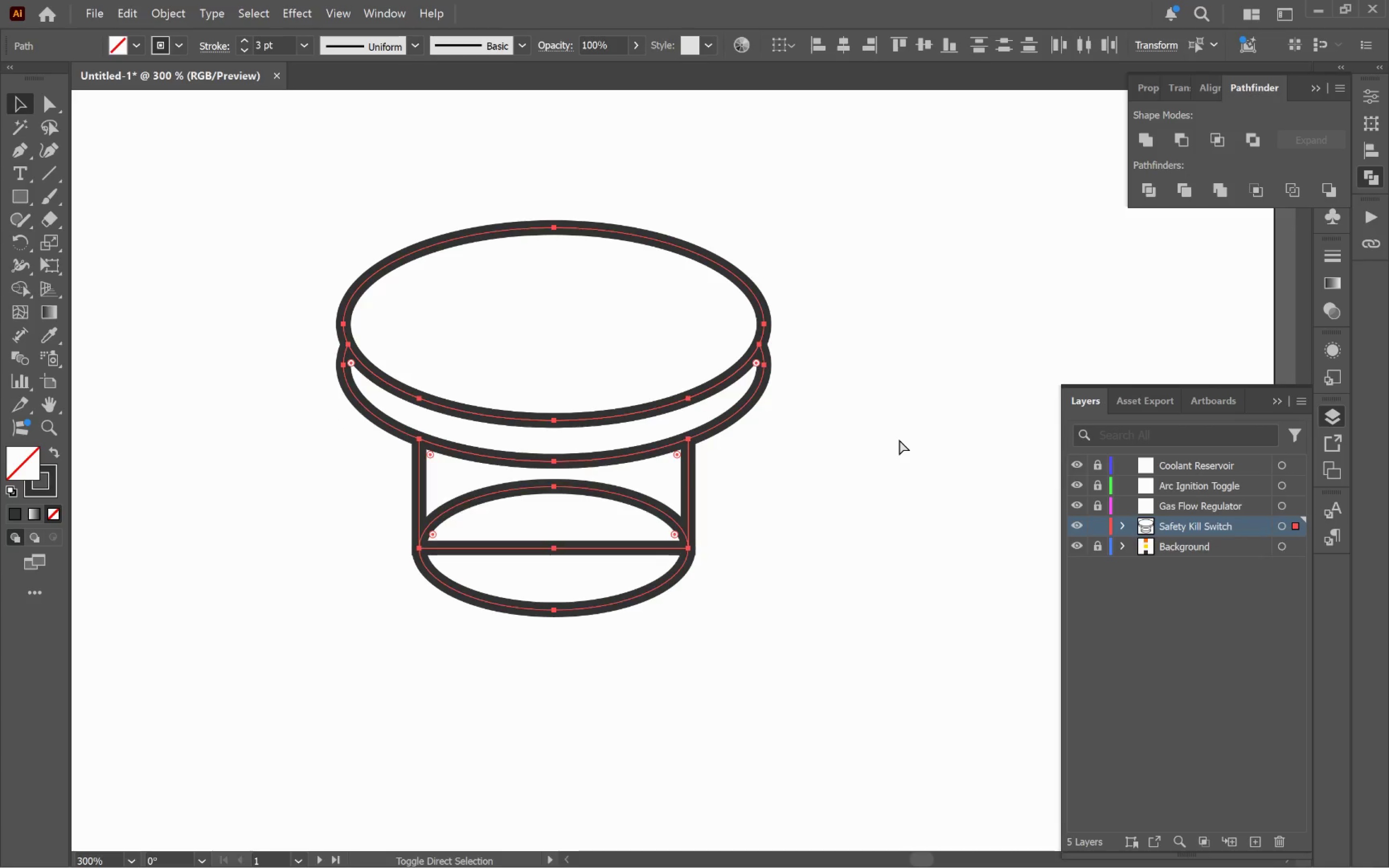 
key(Control+Shift+Z)
 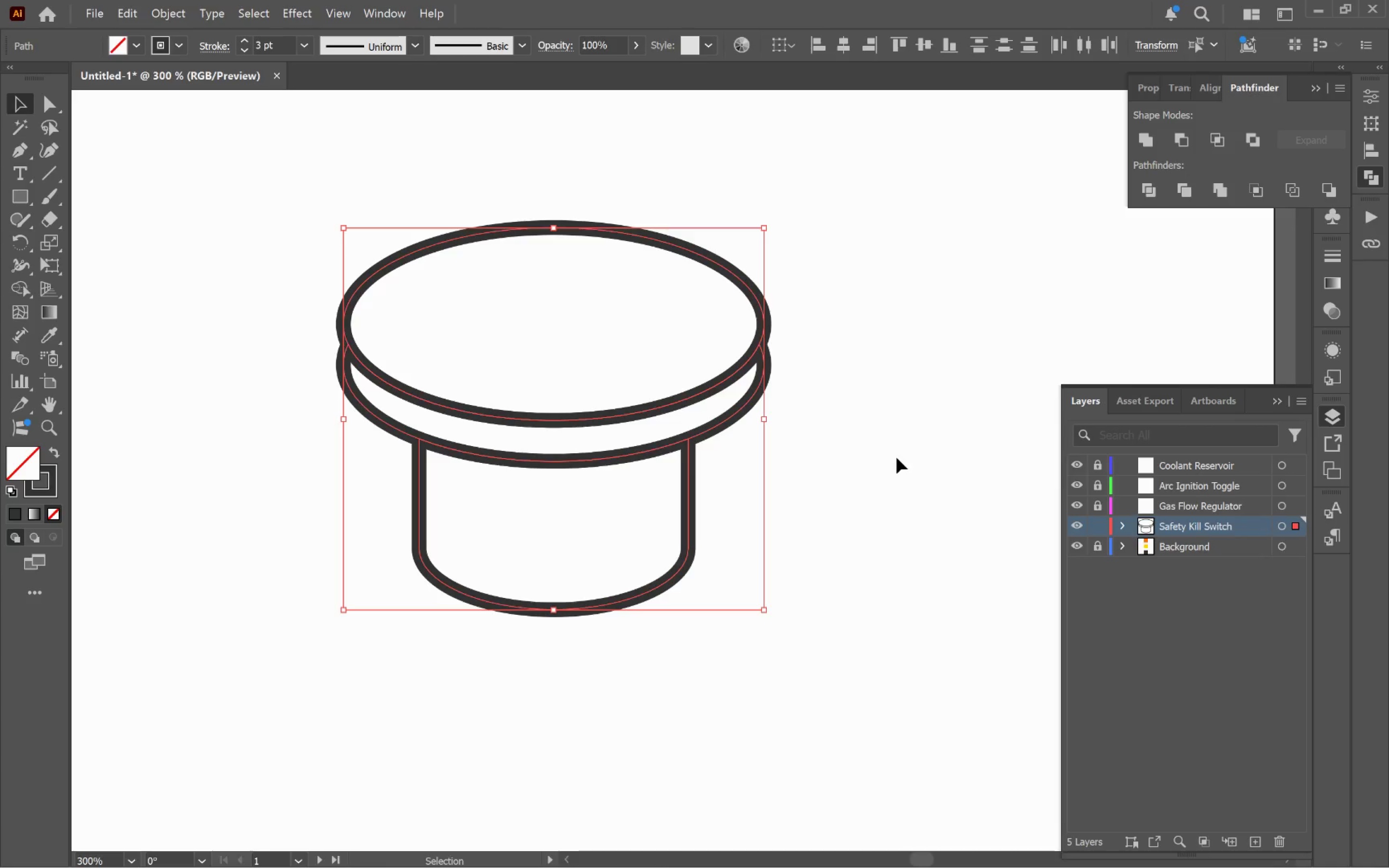 
left_click([897, 459])
 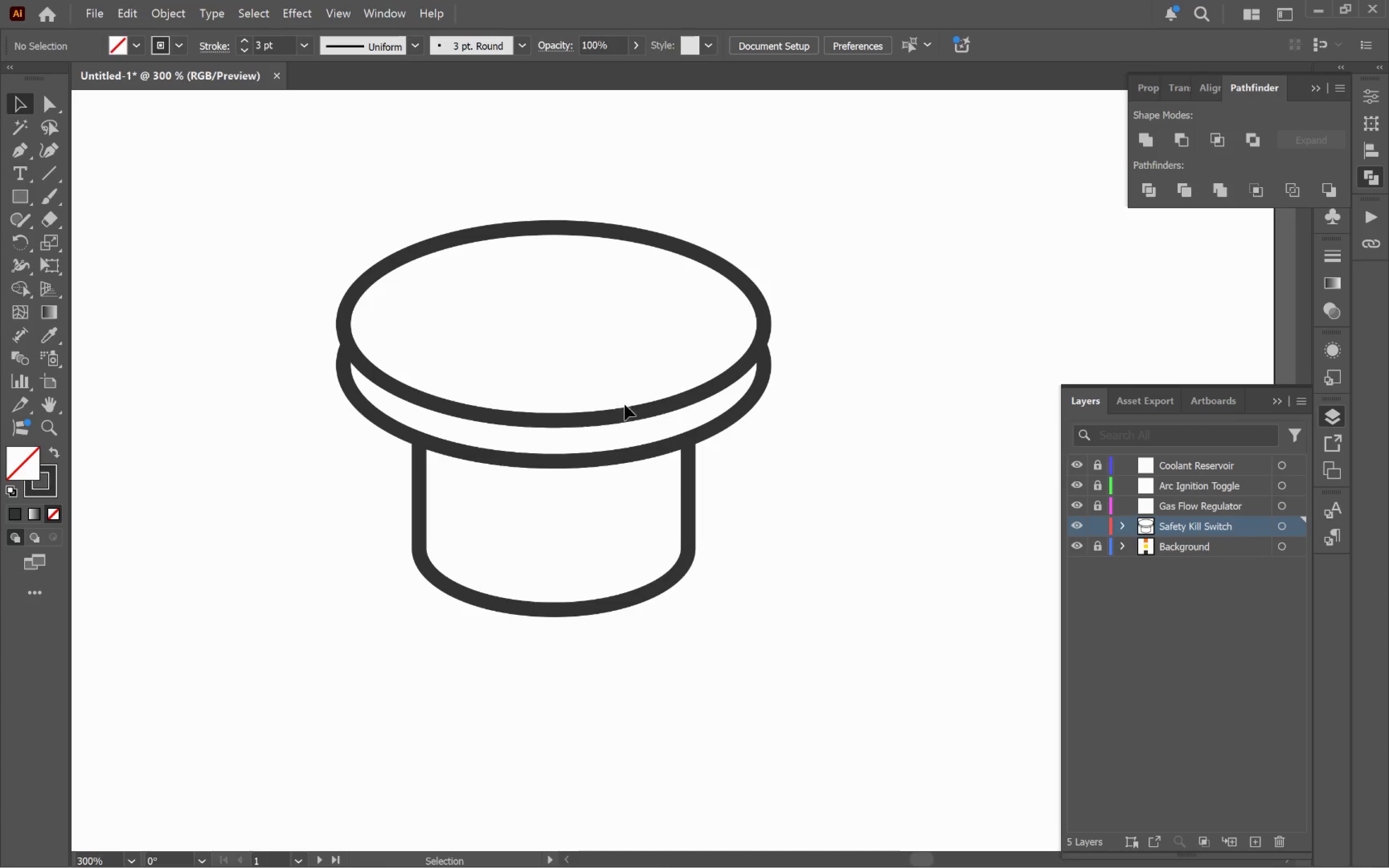 
left_click([628, 414])
 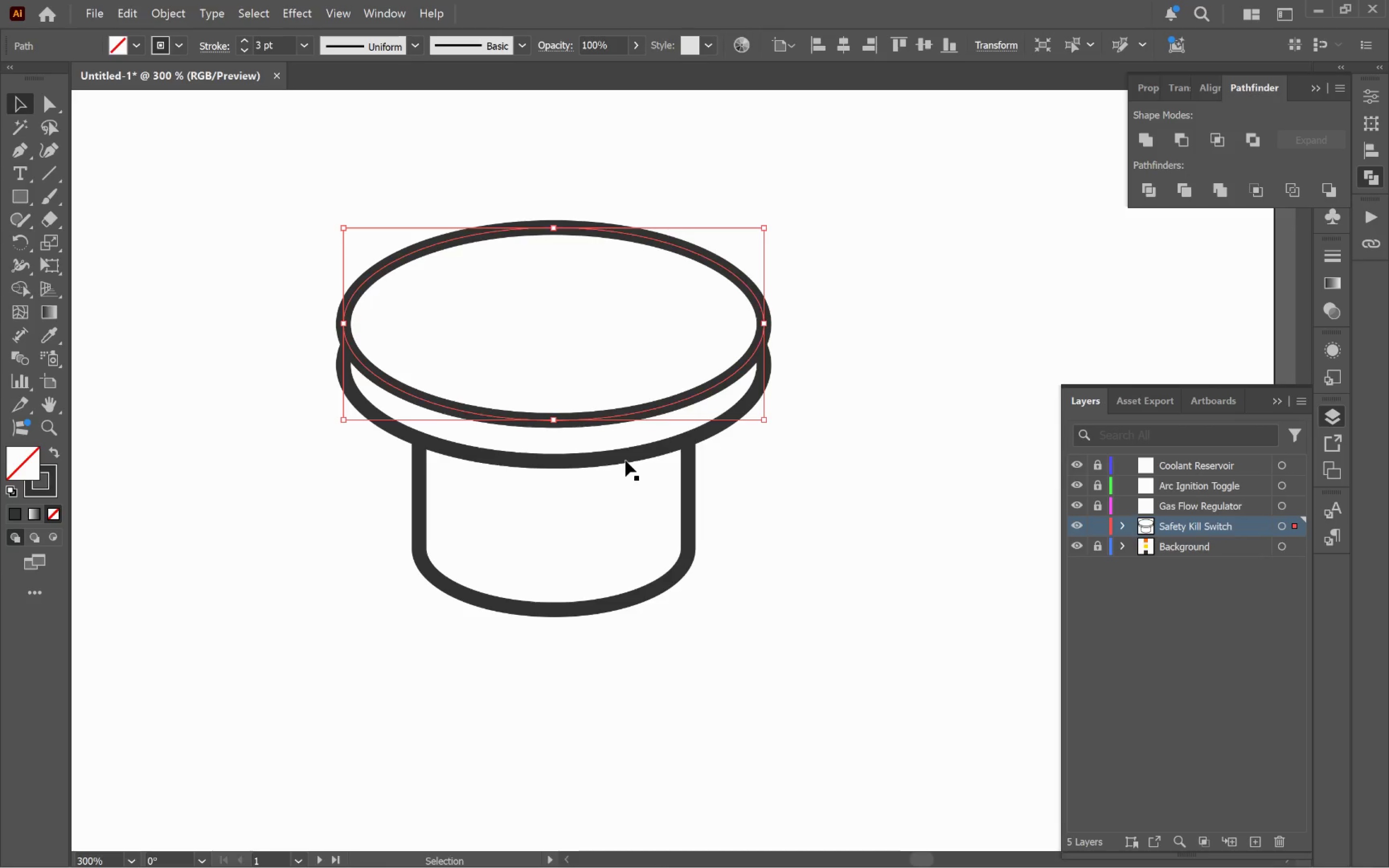 
left_click([626, 458])
 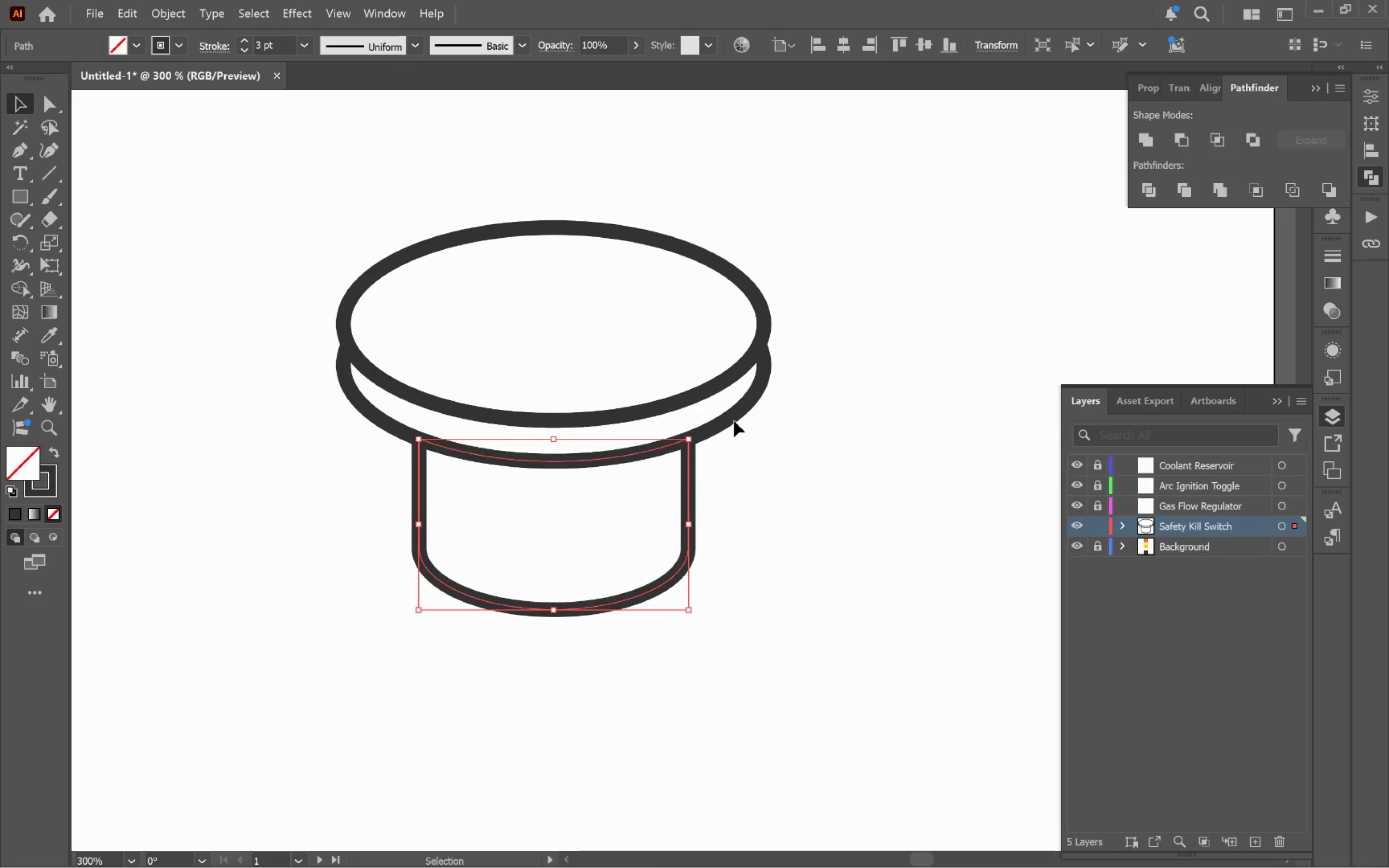 
left_click([734, 419])
 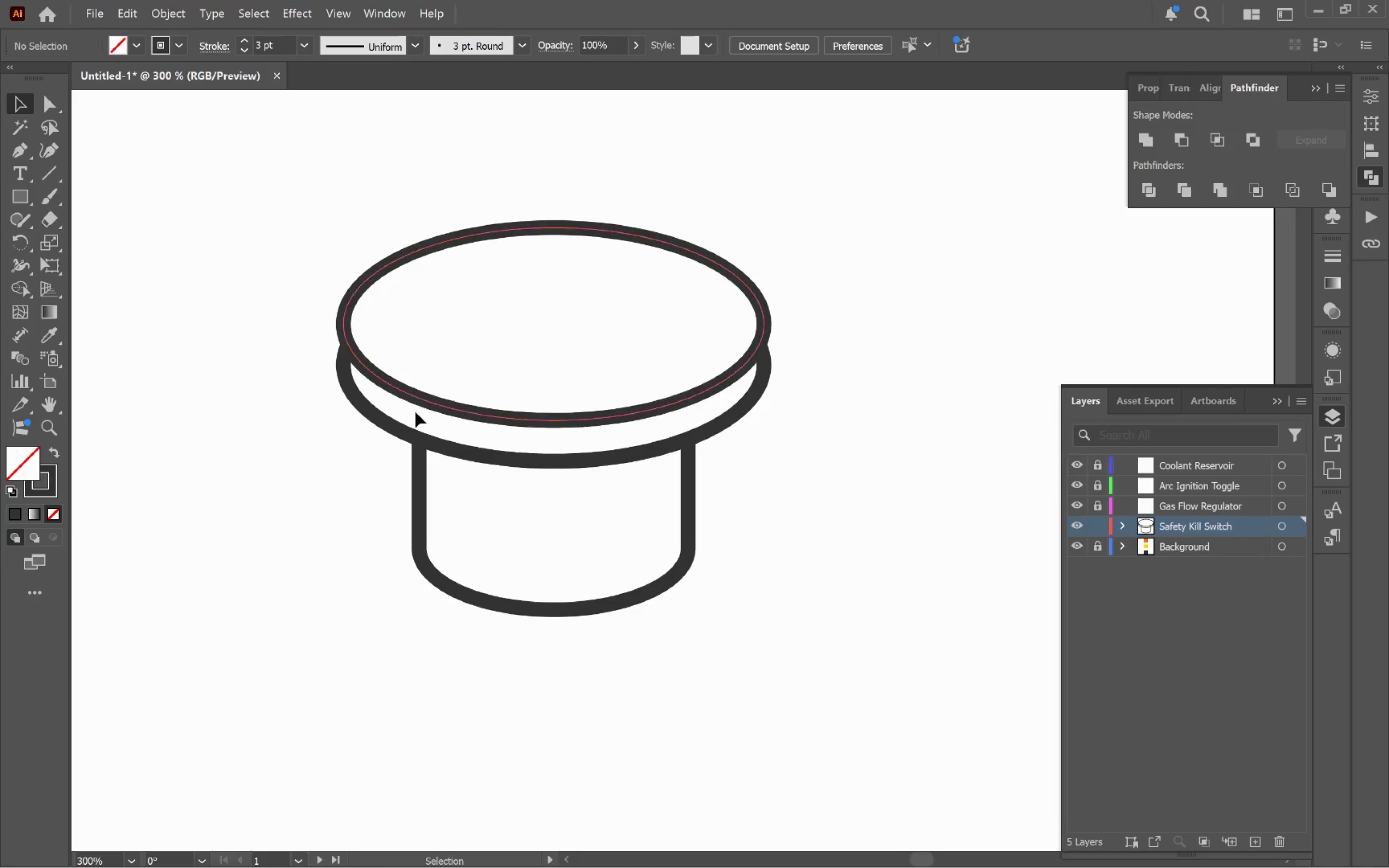 
left_click([24, 205])
 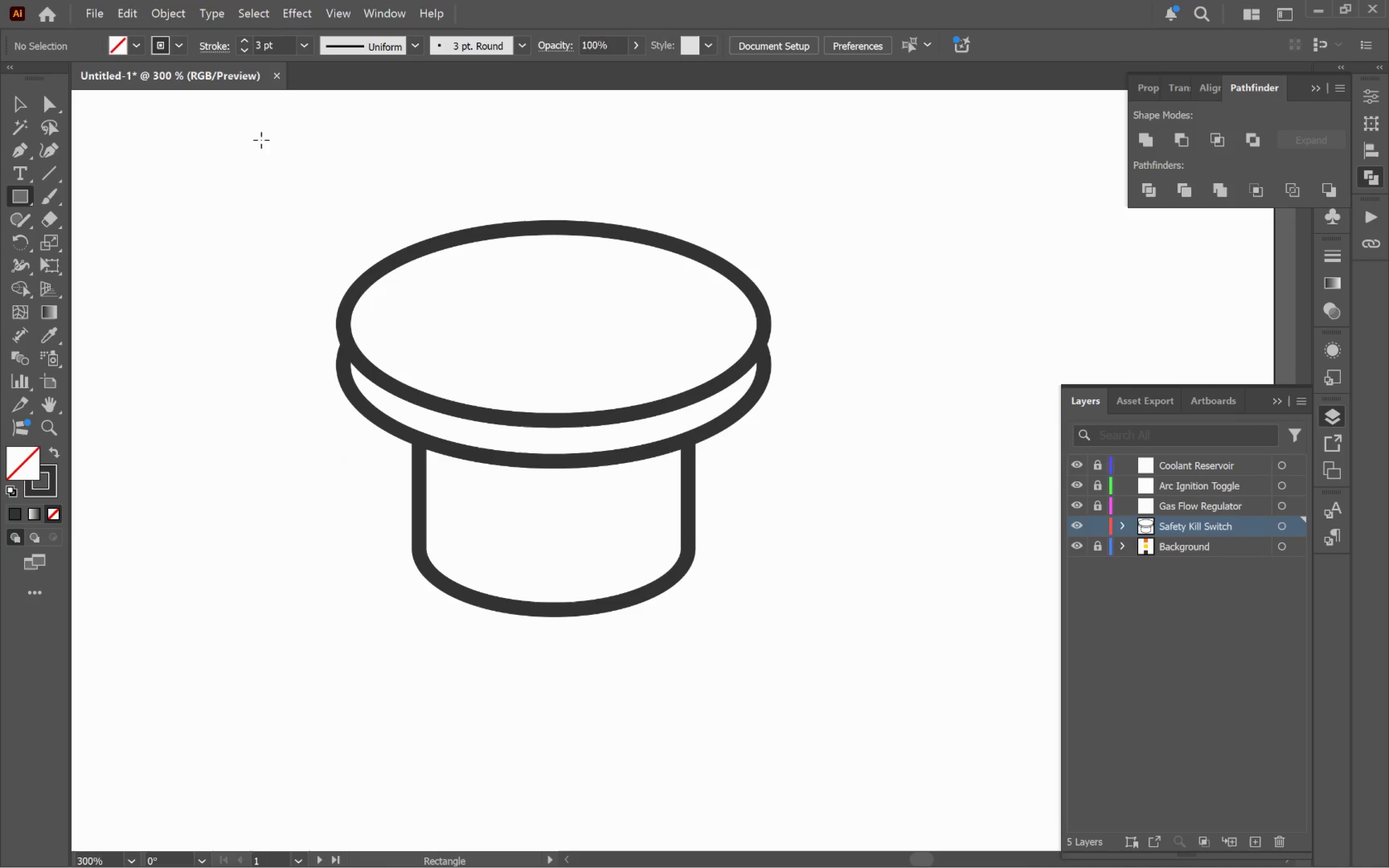 
left_click_drag(start_coordinate=[253, 135], to_coordinate=[924, 730])
 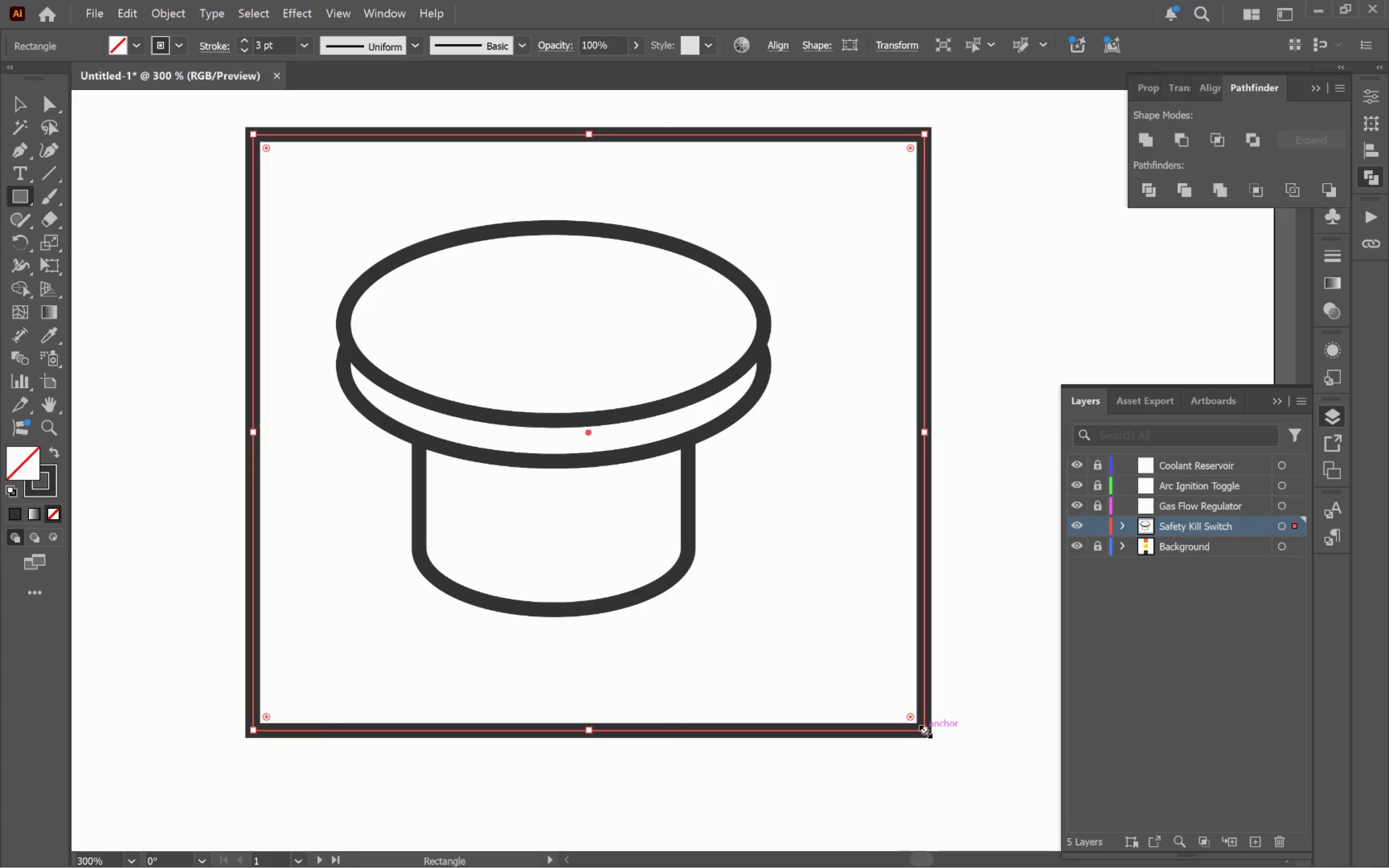 
key(V)
 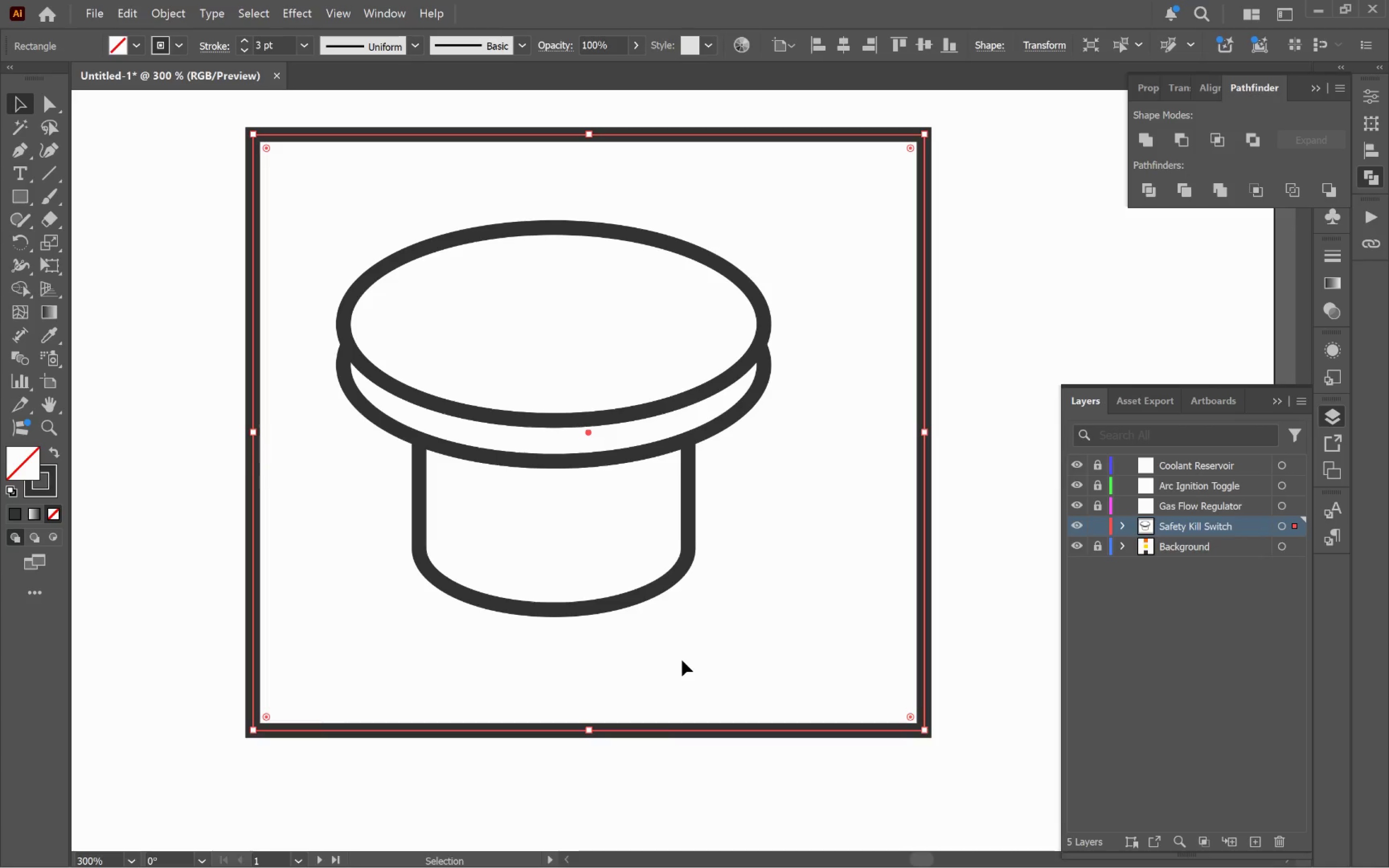 
left_click([682, 660])
 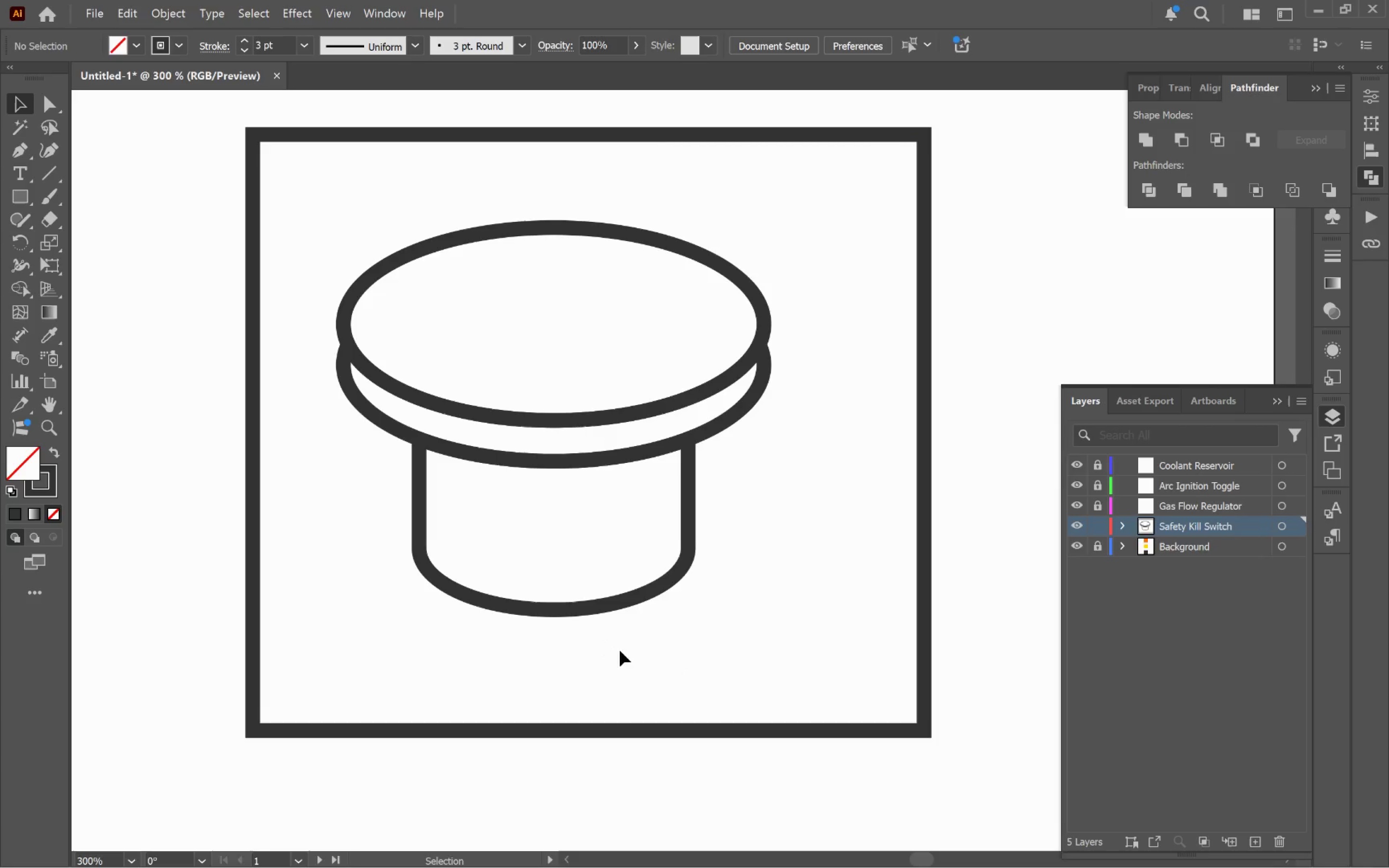 
left_click_drag(start_coordinate=[678, 648], to_coordinate=[479, 332])
 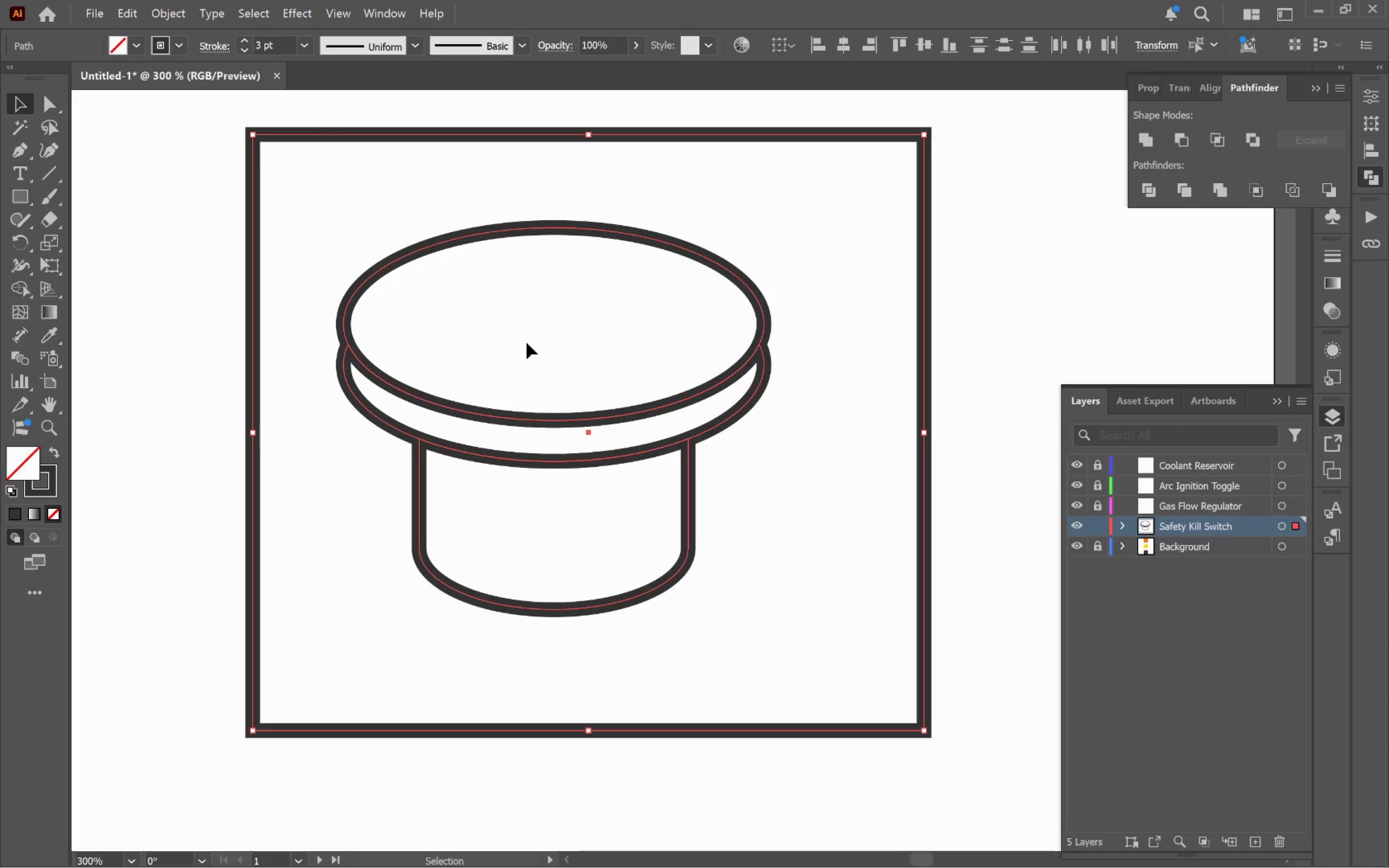 
left_click([546, 310])
 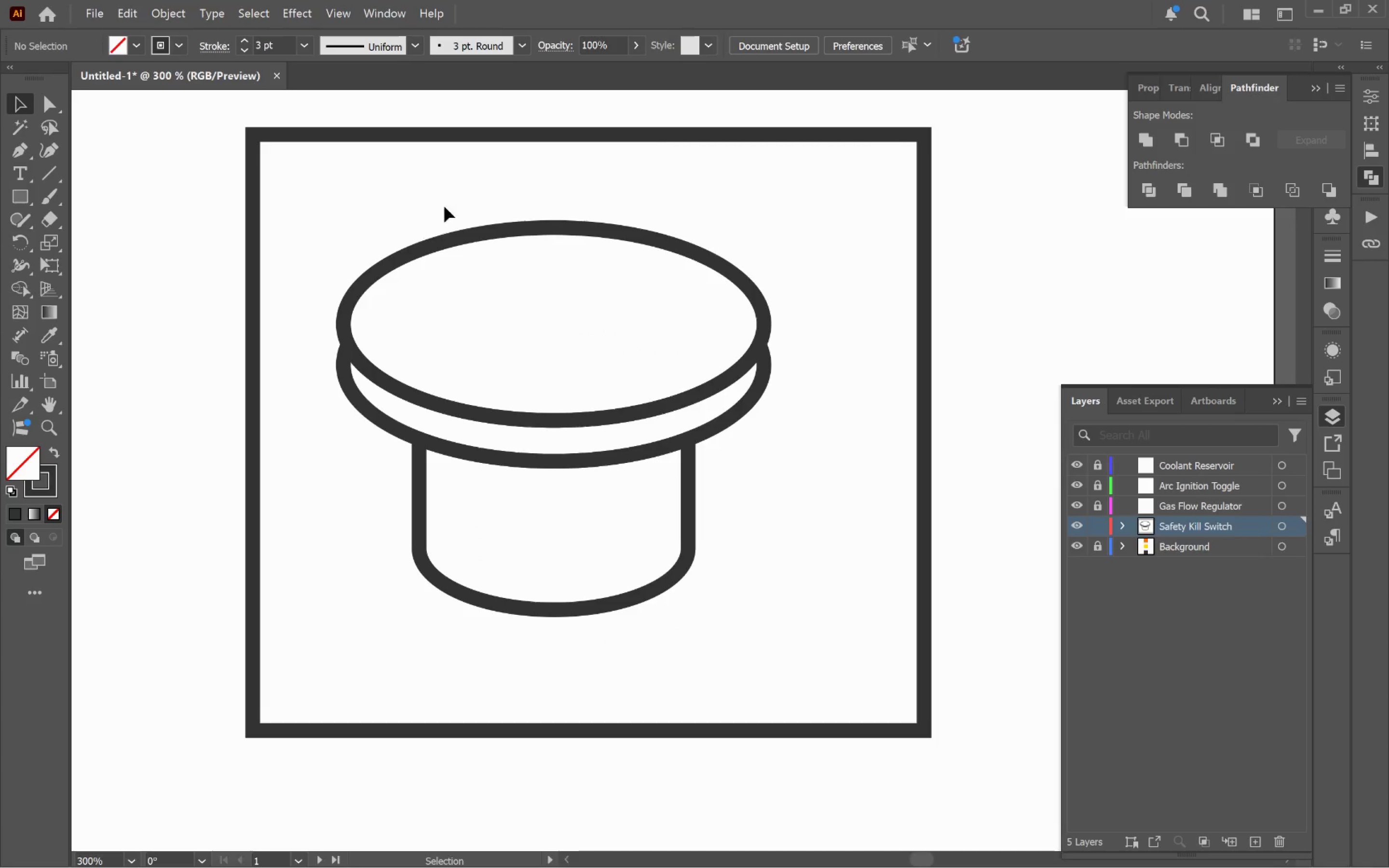 
left_click_drag(start_coordinate=[469, 191], to_coordinate=[585, 652])
 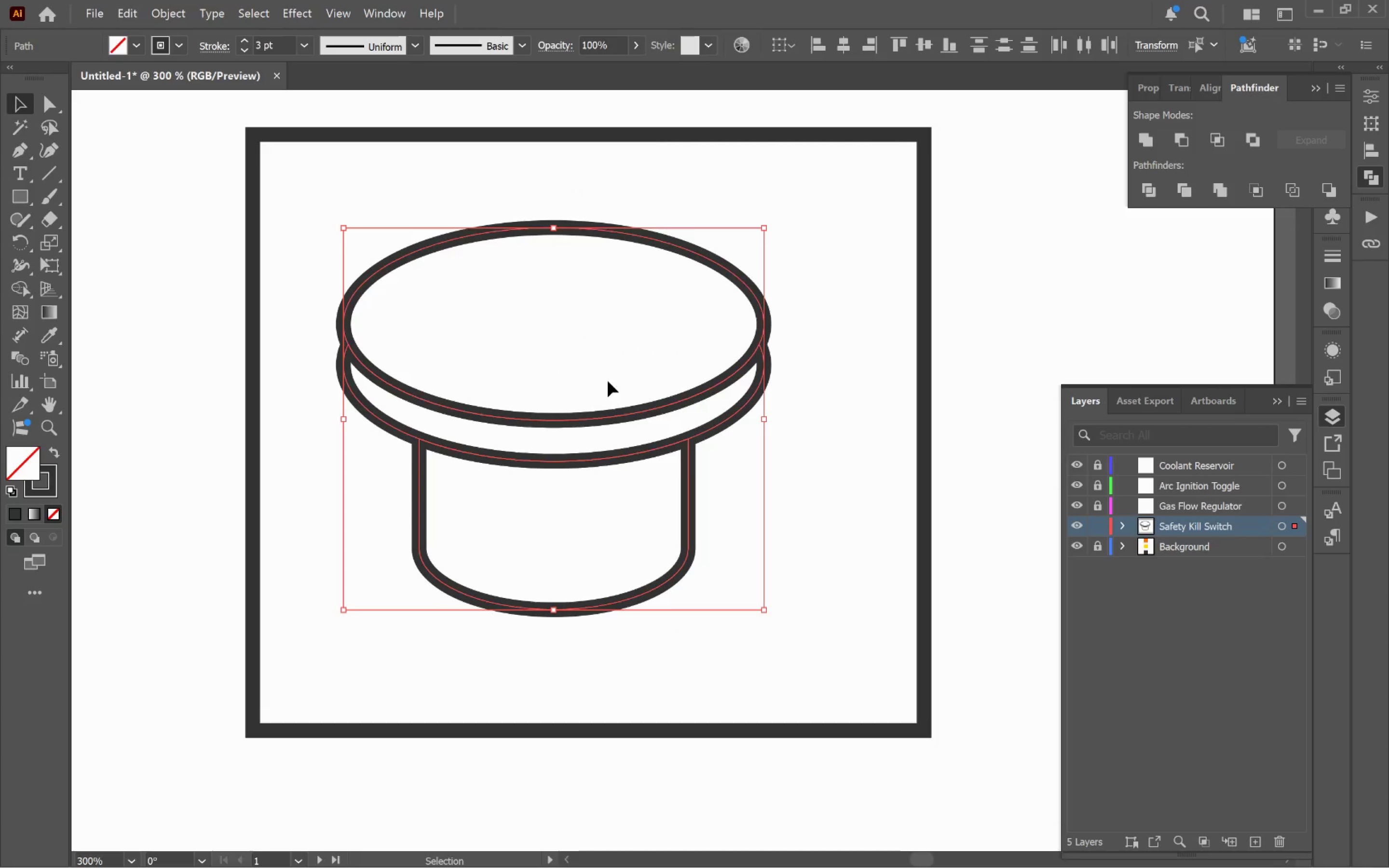 
hold_key(key=AltLeft, duration=0.45)
 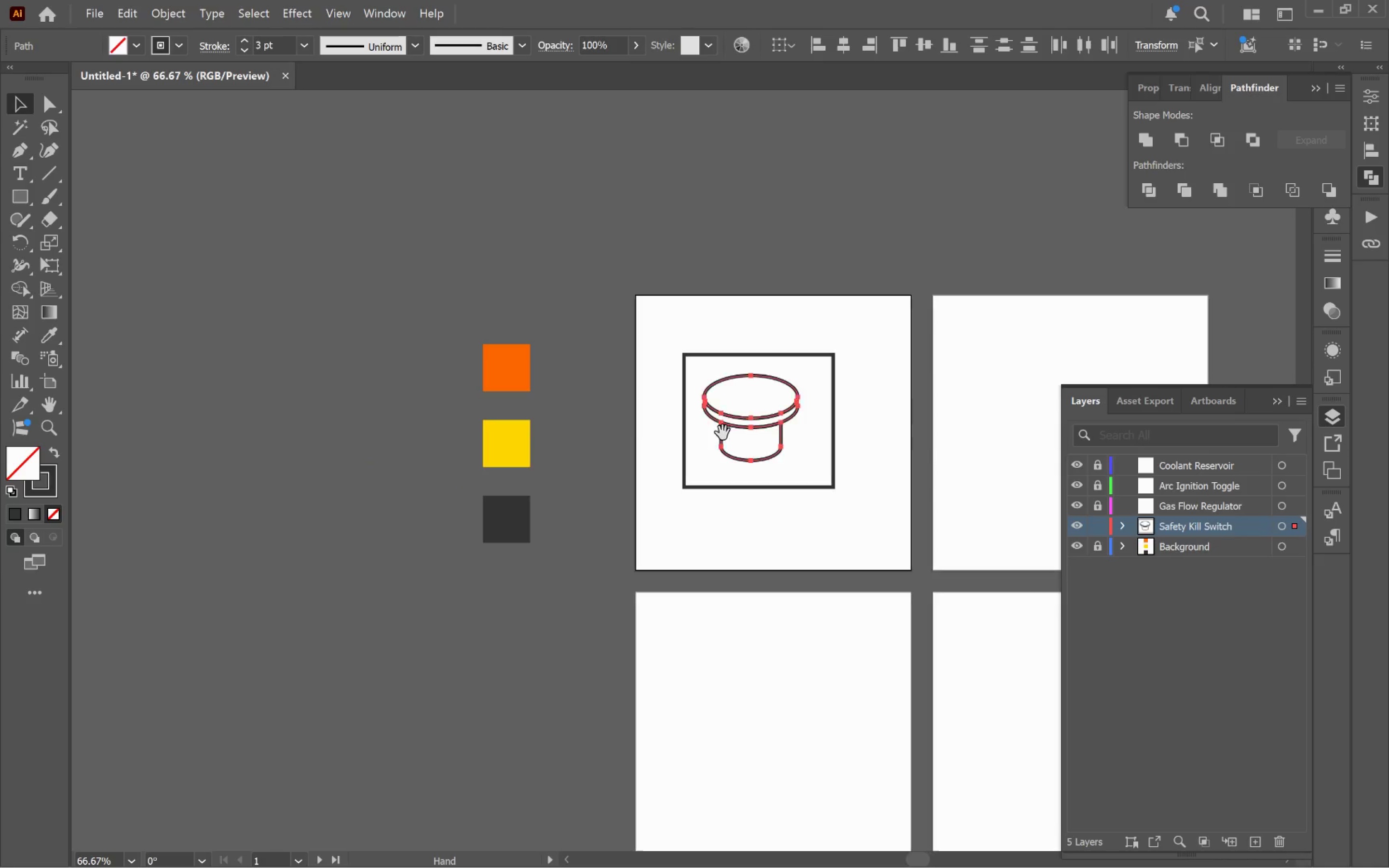 
hold_key(key=Space, duration=0.45)
 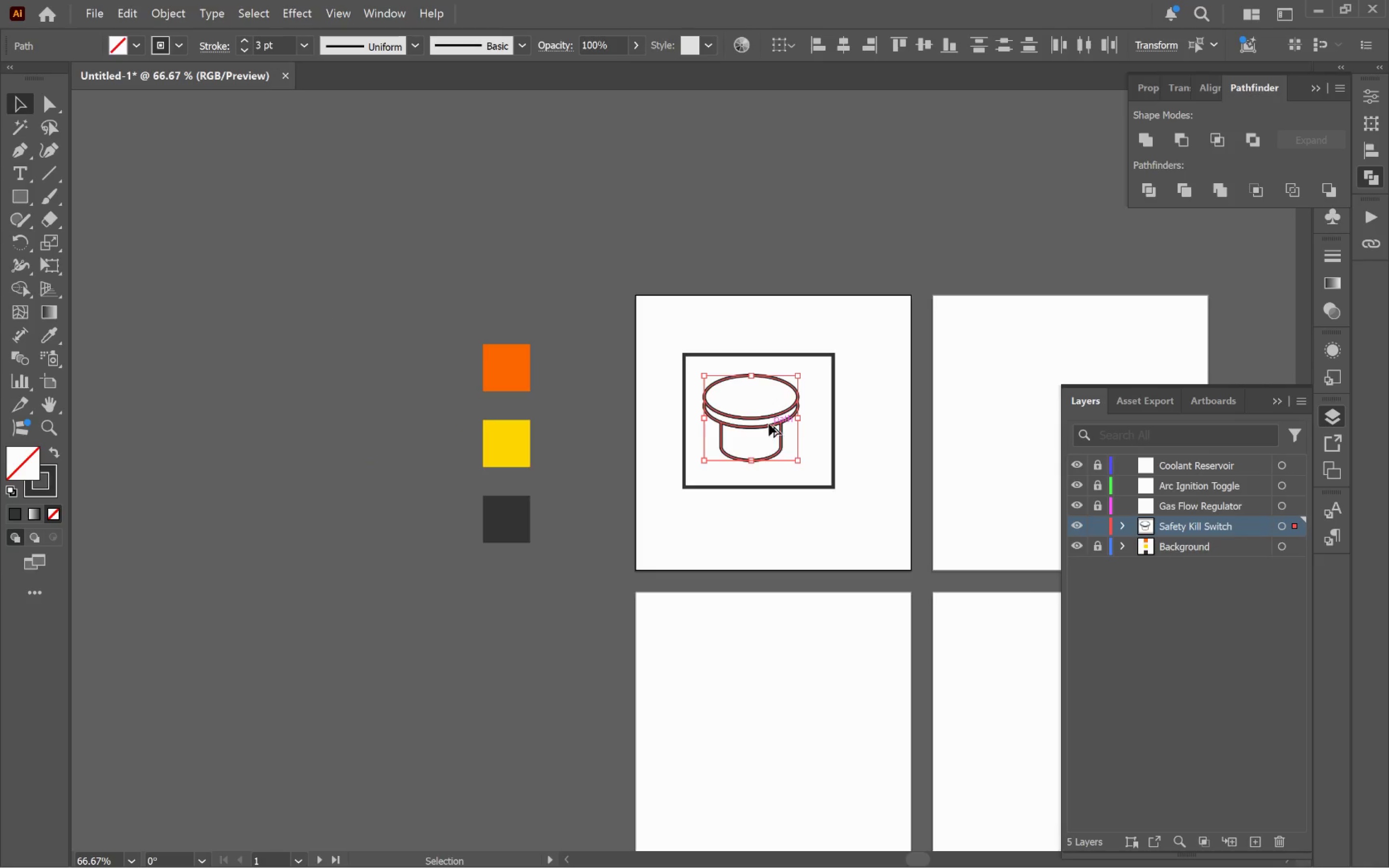 
left_click_drag(start_coordinate=[564, 402], to_coordinate=[721, 432])
 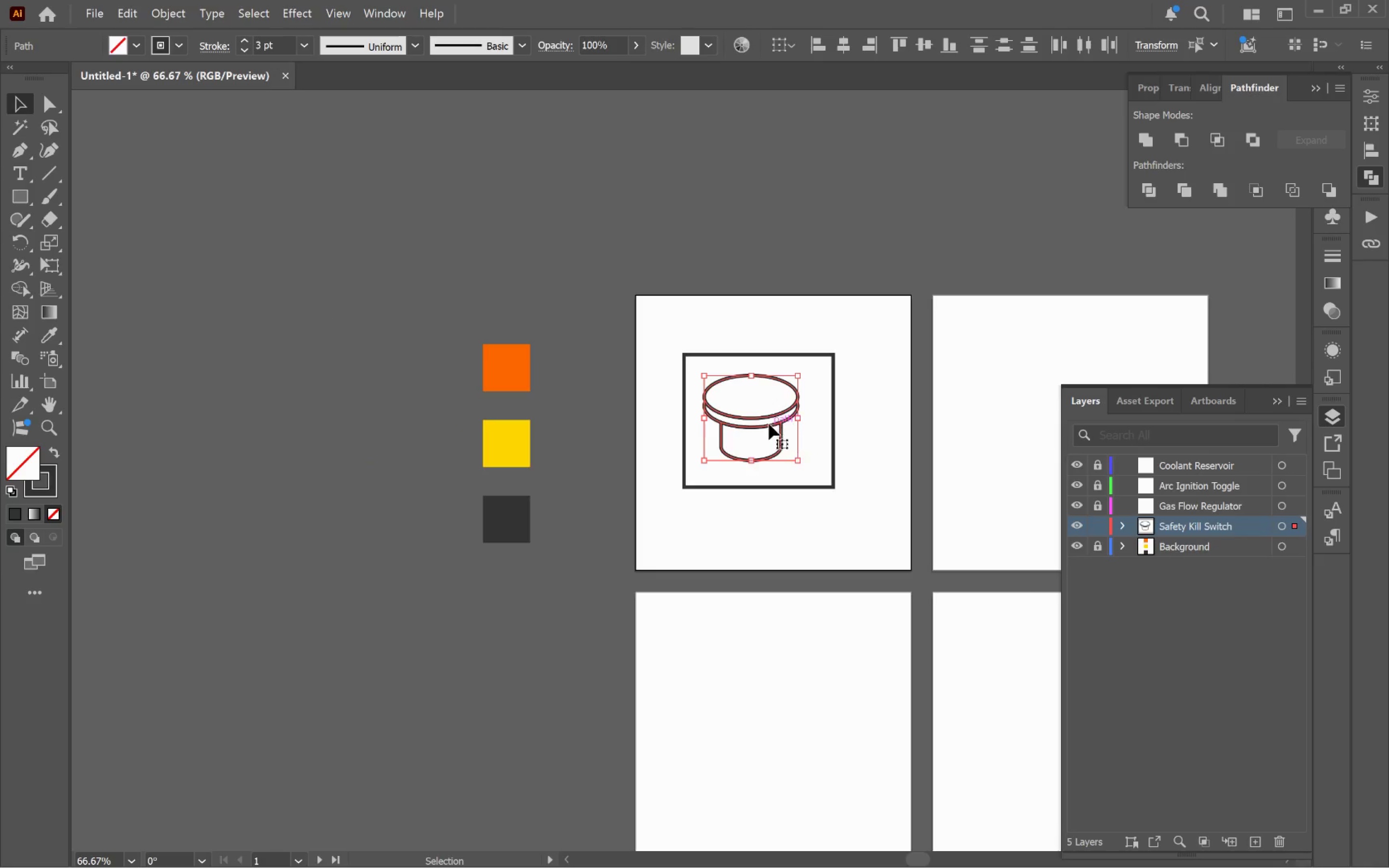 
scroll: coordinate [608, 381], scroll_direction: down, amount: 4.0
 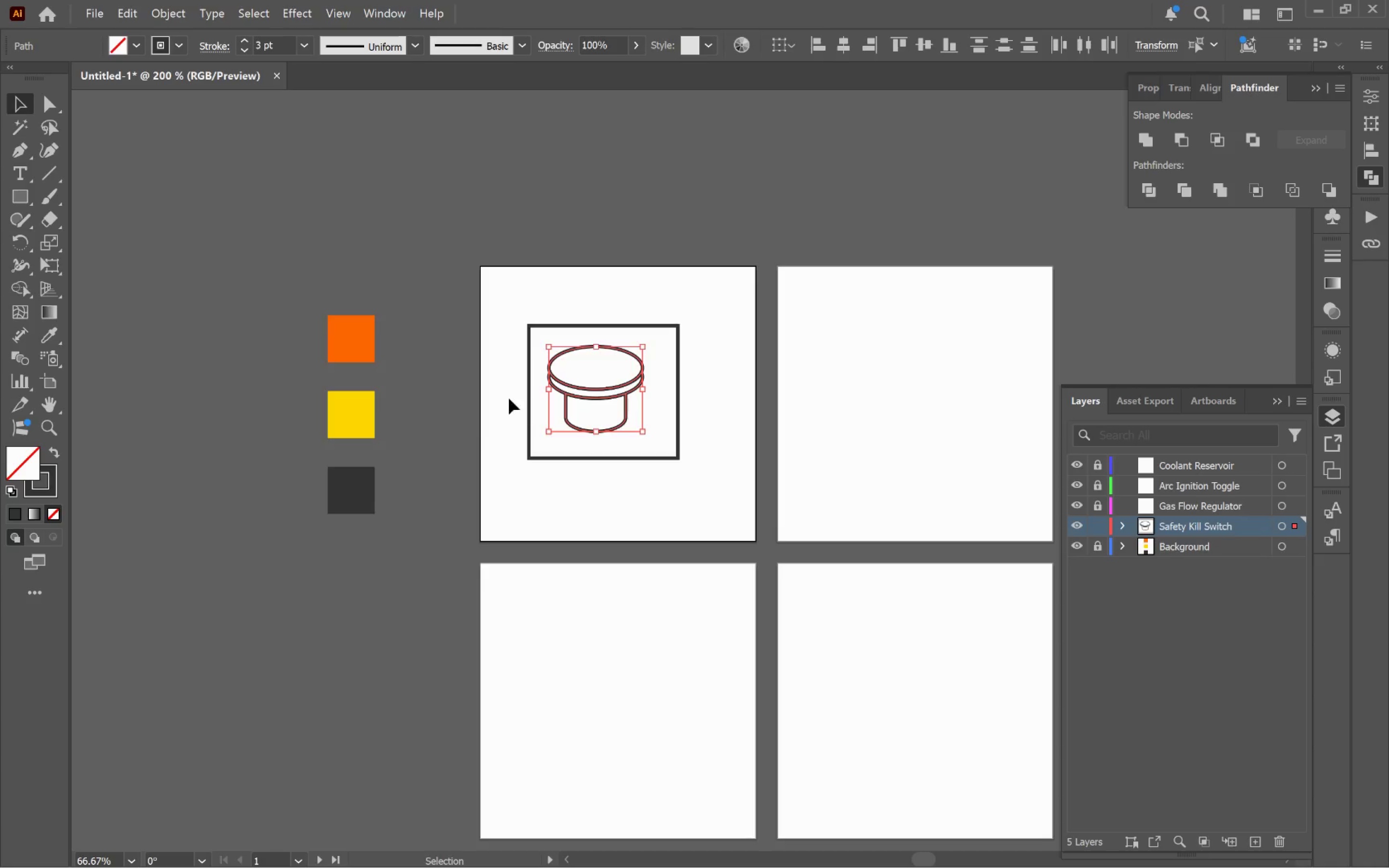 
hold_key(key=AltLeft, duration=0.86)
left_click_drag(start_coordinate=[769, 424], to_coordinate=[321, 422])
 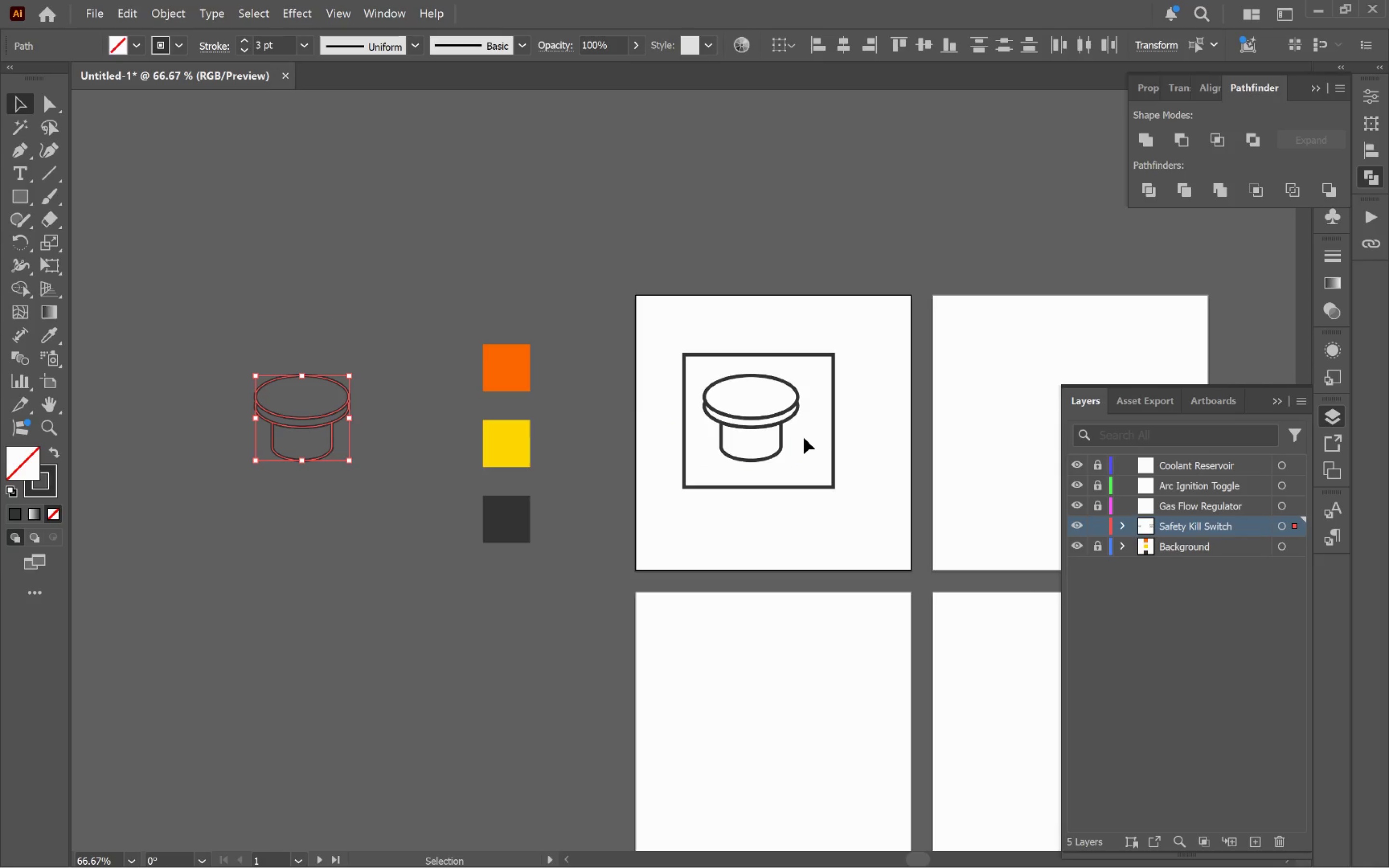 
hold_key(key=ShiftLeft, duration=0.5)
 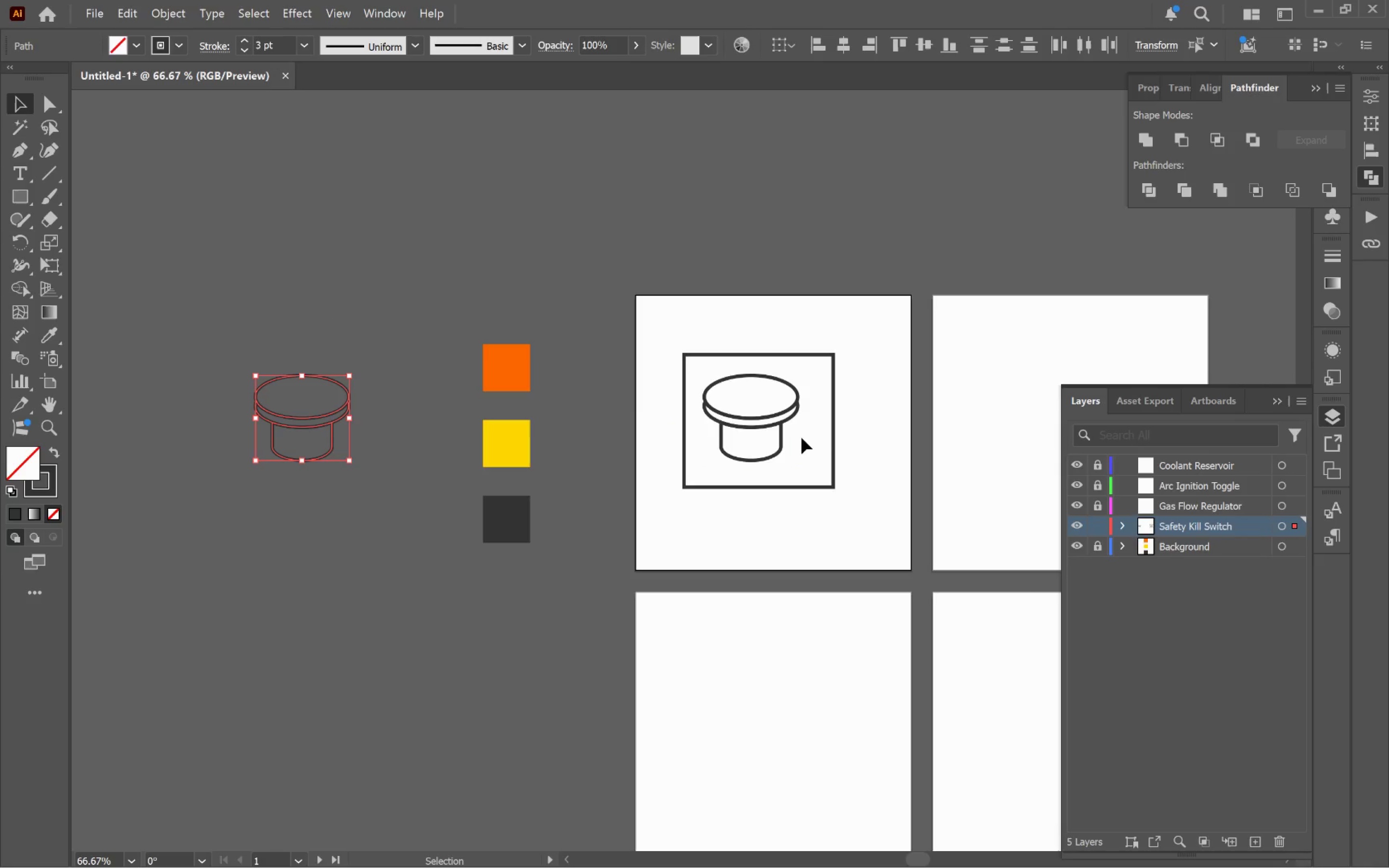 
hold_key(key=AltLeft, duration=0.78)
 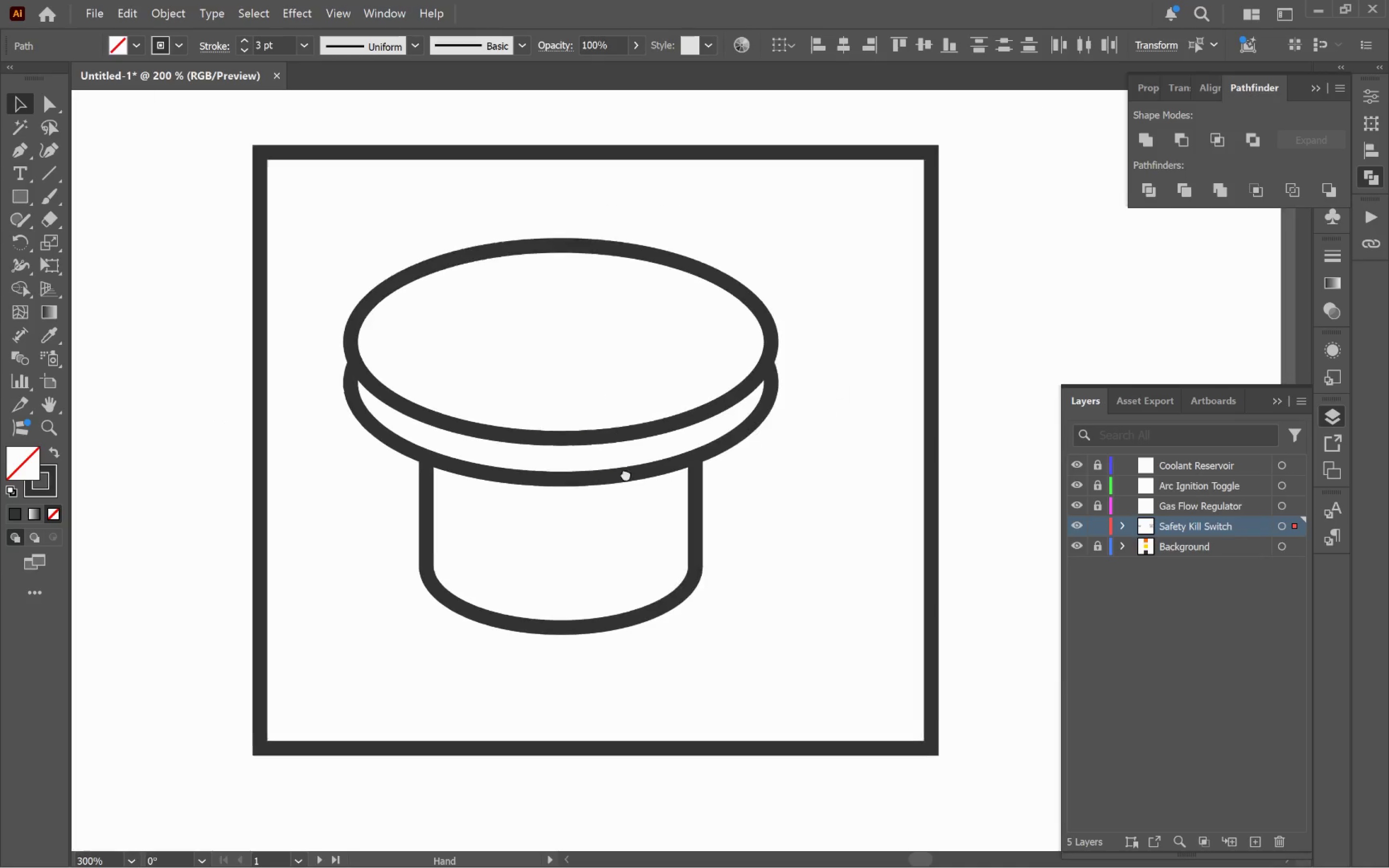 
hold_key(key=Space, duration=0.61)
 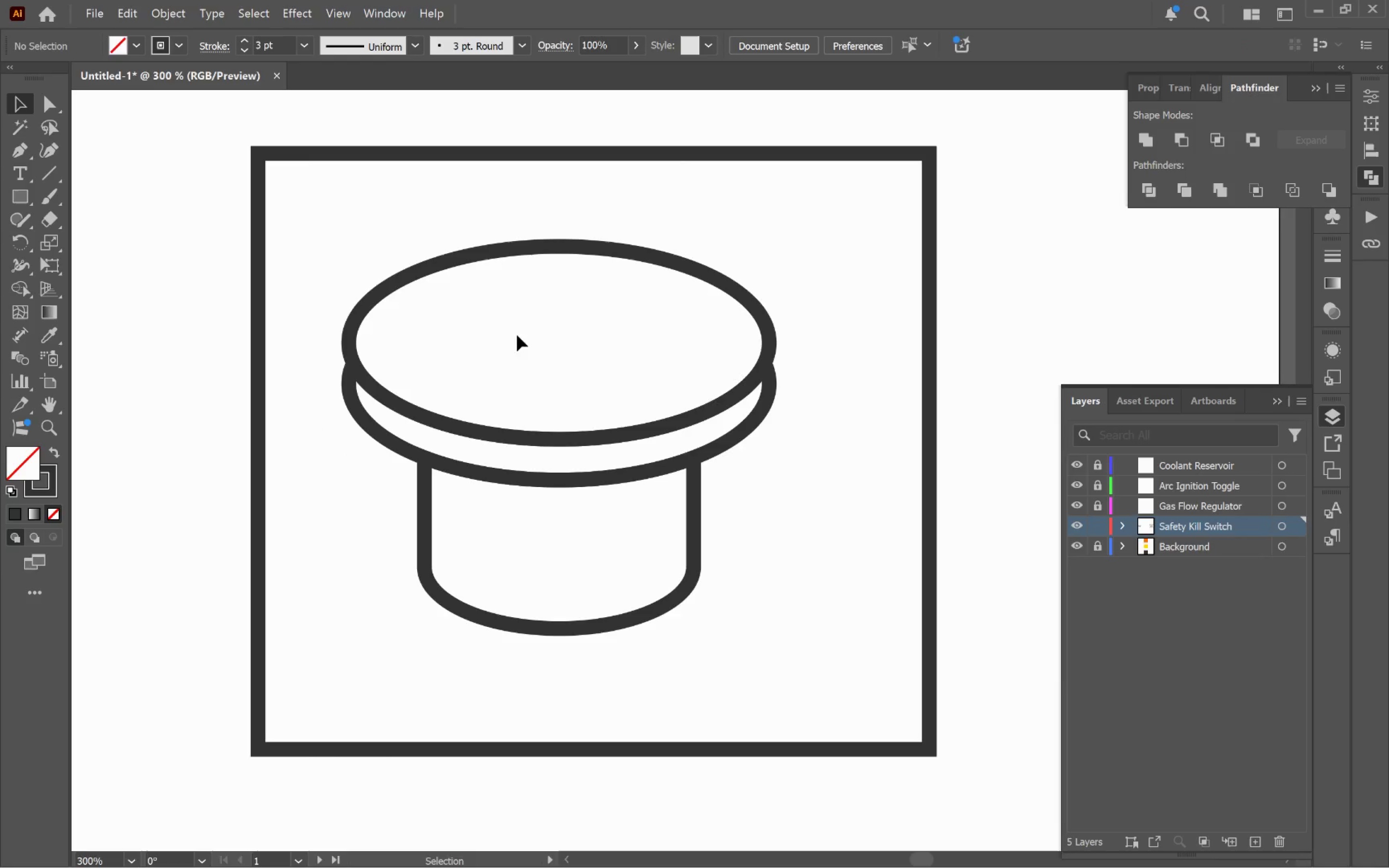 
left_click_drag(start_coordinate=[729, 438], to_coordinate=[626, 475])
 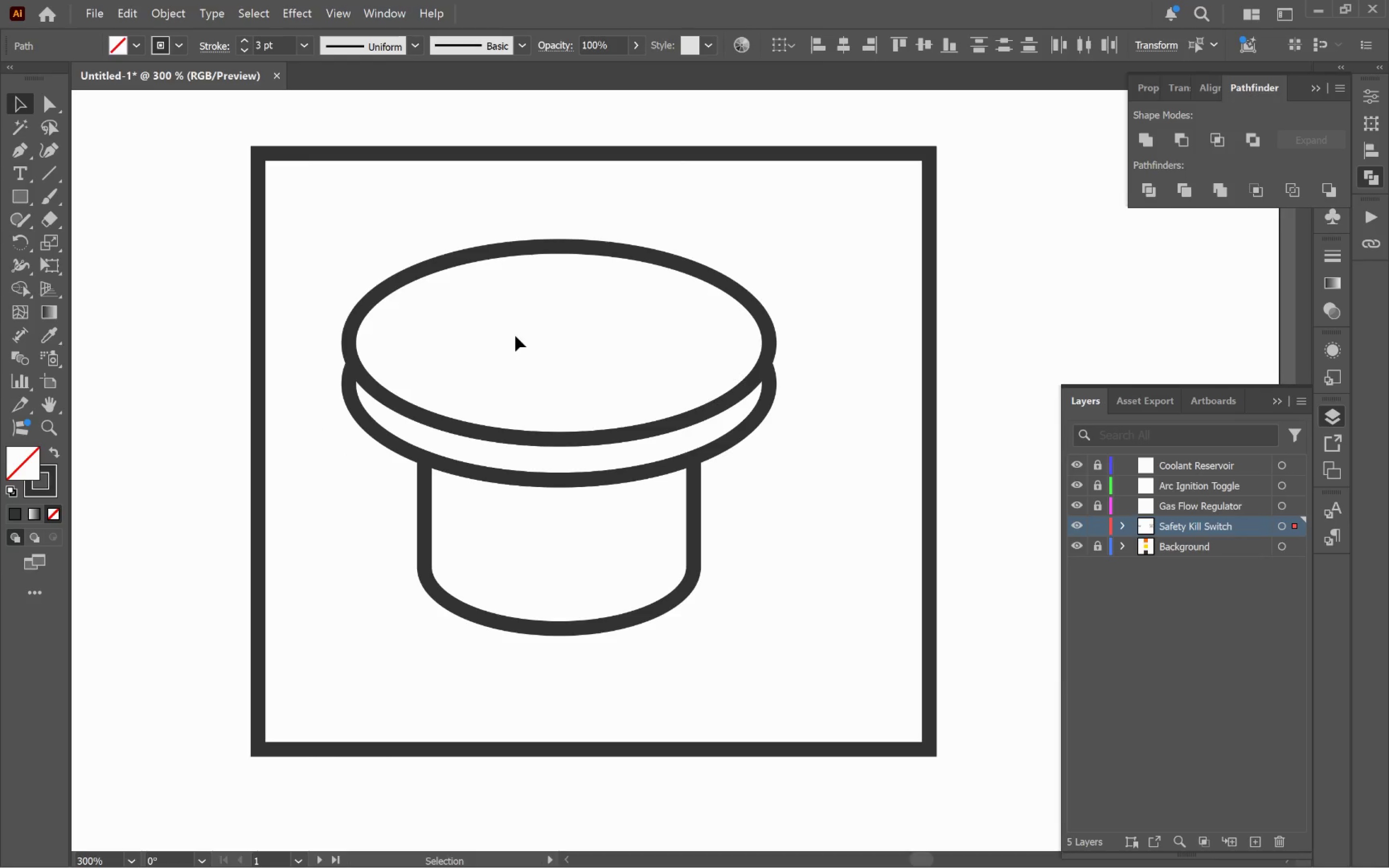 
scroll: coordinate [777, 423], scroll_direction: up, amount: 4.0
 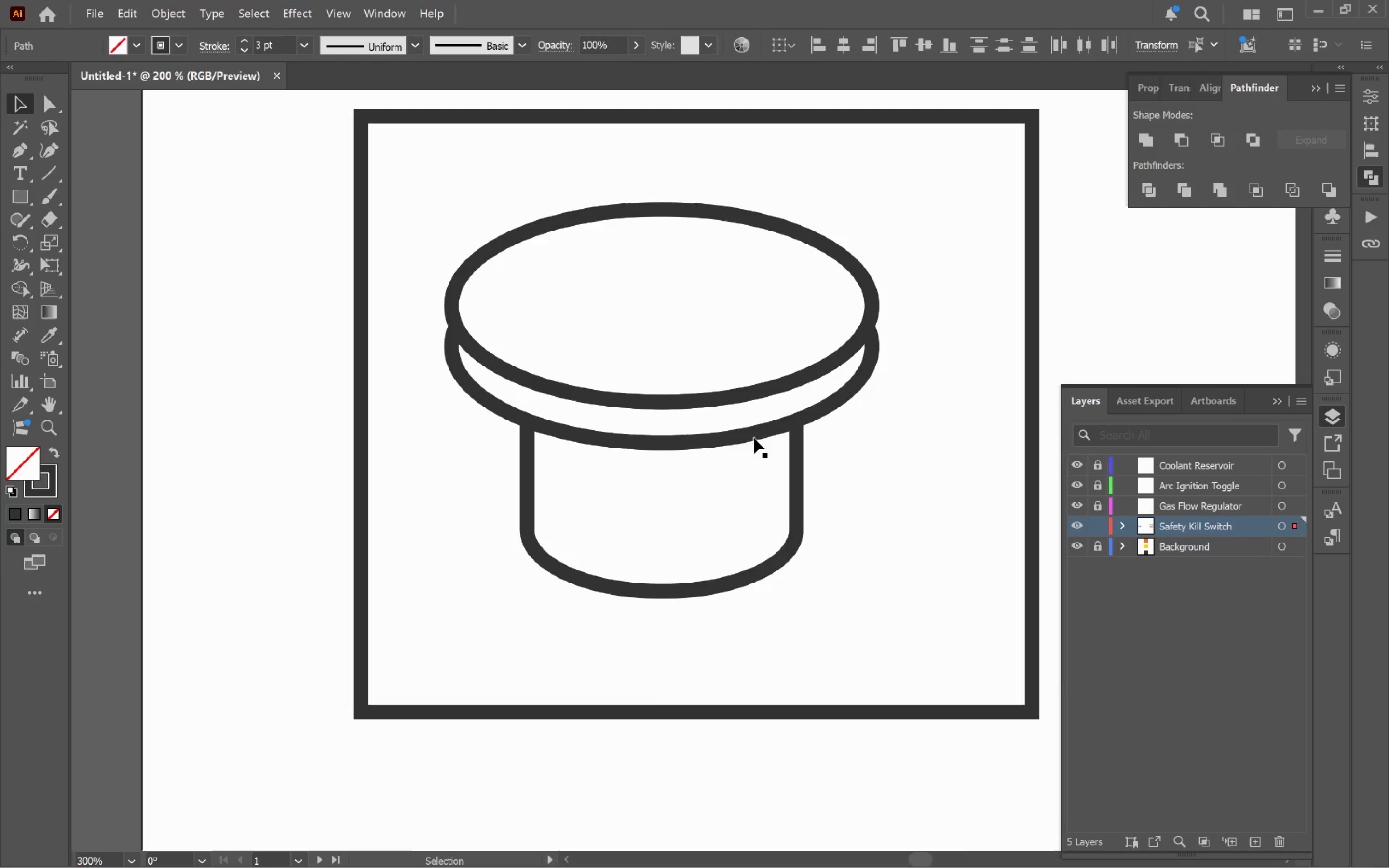 
left_click([515, 335])
 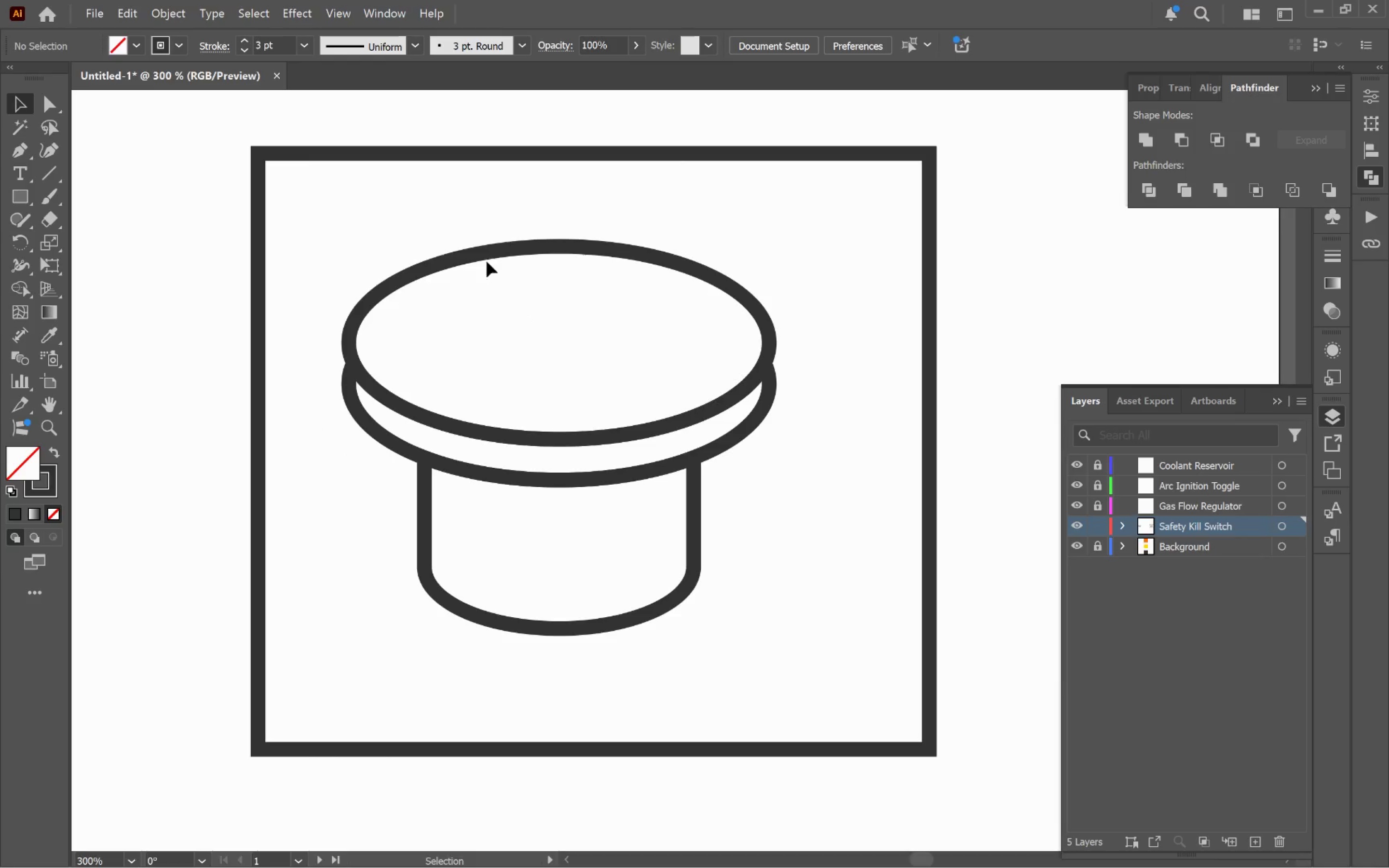 
left_click_drag(start_coordinate=[487, 208], to_coordinate=[626, 670])
 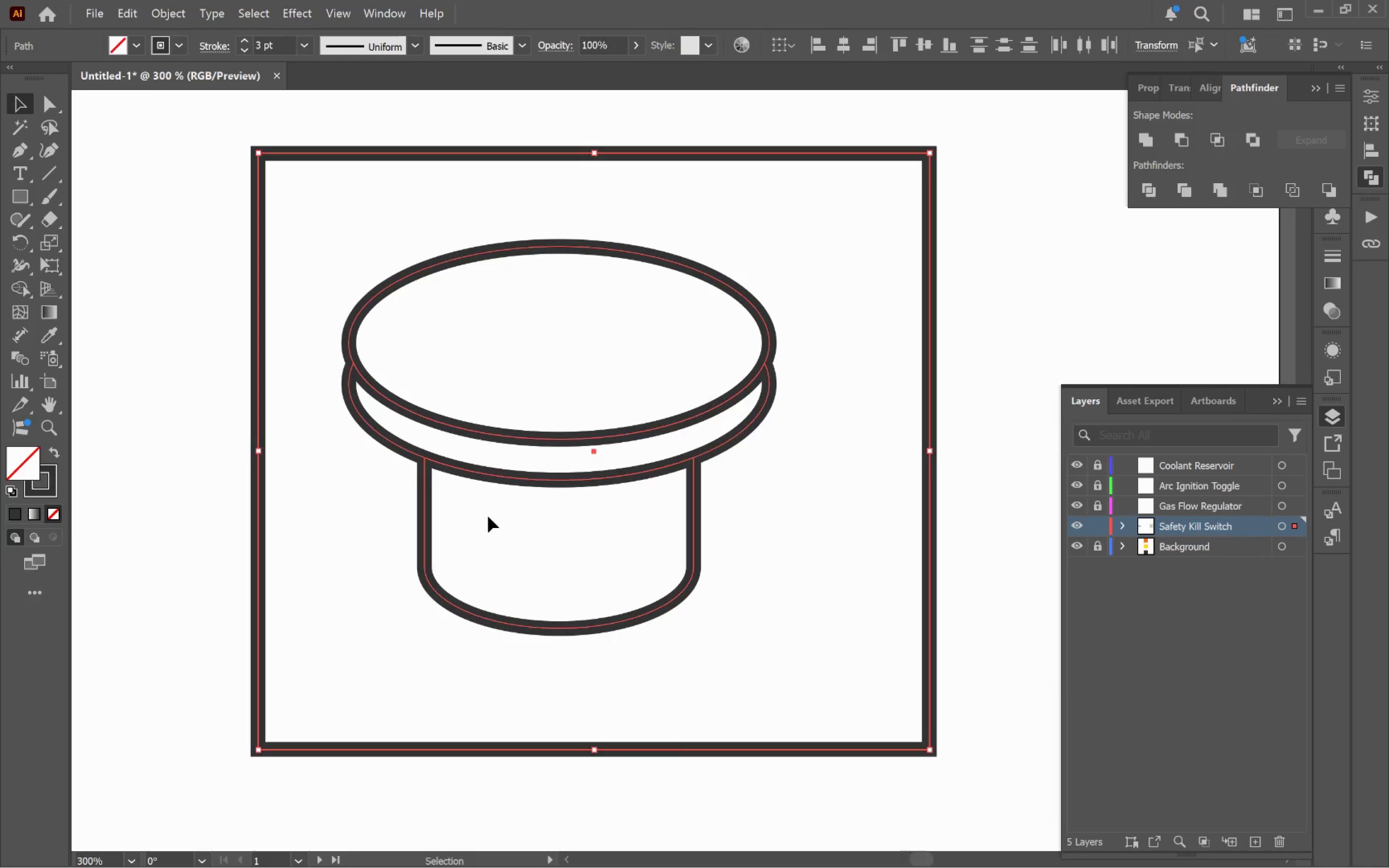 
hold_key(key=ShiftLeft, duration=0.64)
left_click([259, 381])
 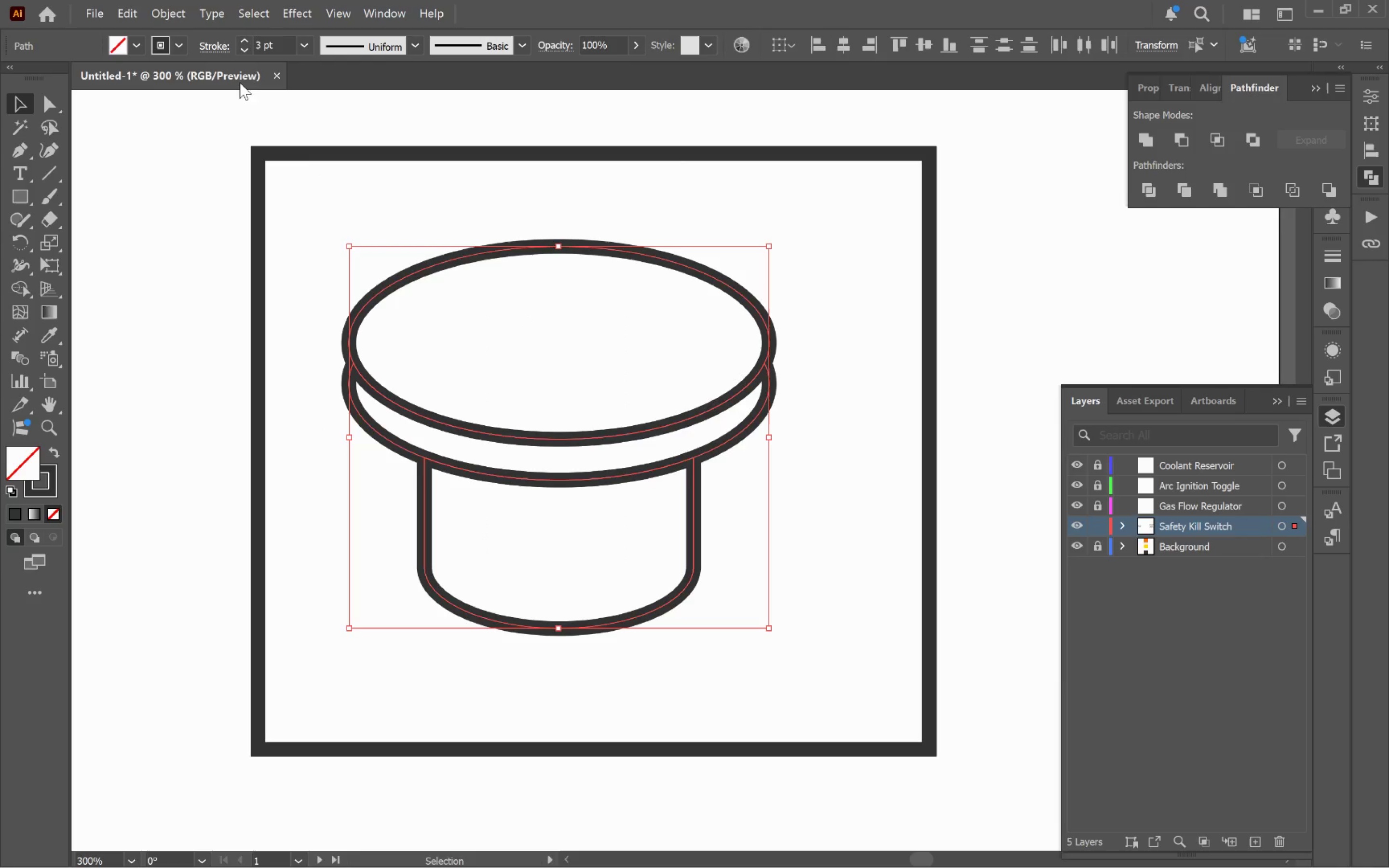 
left_click([169, 11])
 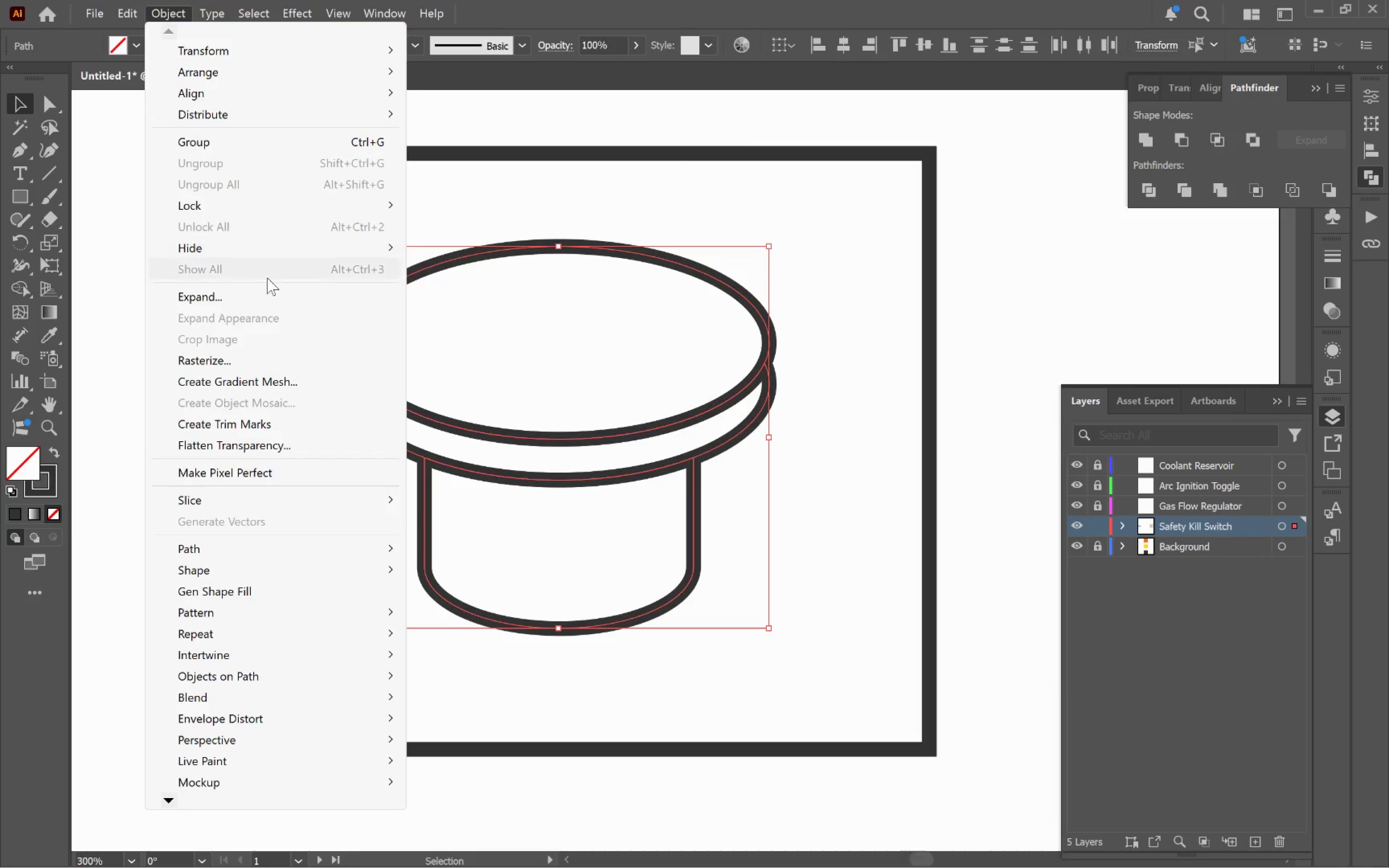 
left_click([276, 305])
 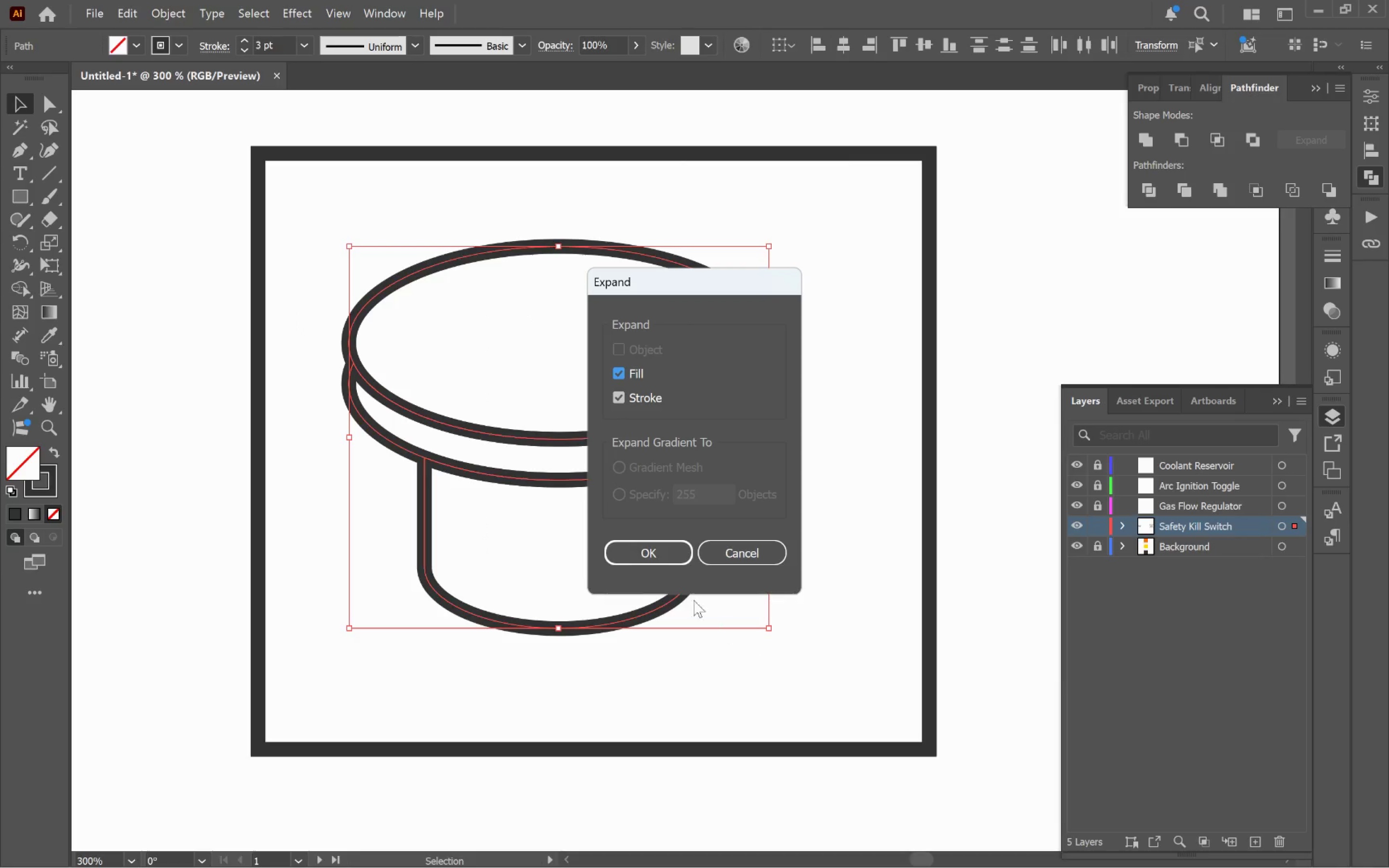 
left_click([661, 561])
 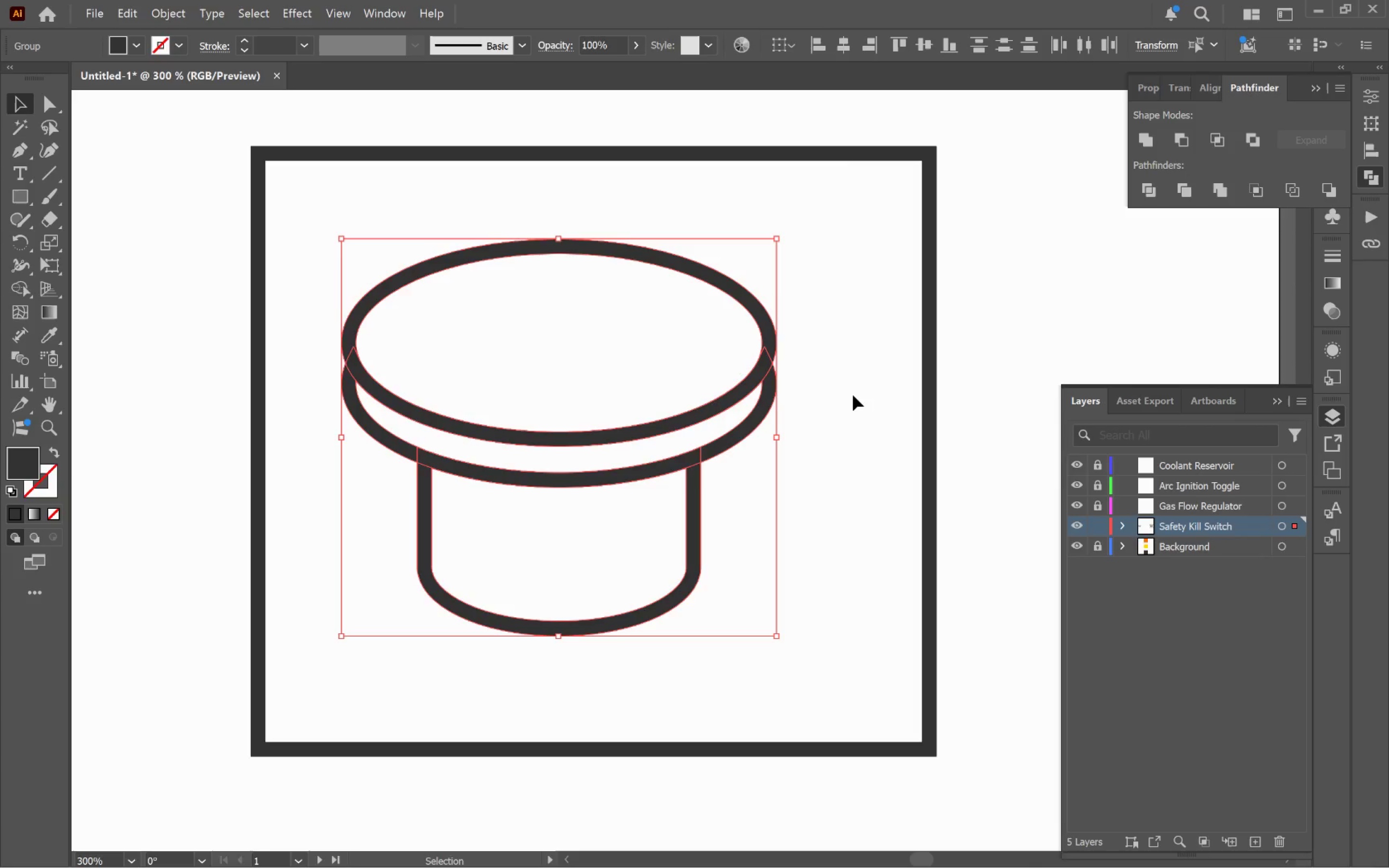 
hold_key(key=AltLeft, duration=2.06)
scroll: coordinate [775, 370], scroll_direction: up, amount: 4.0
 